 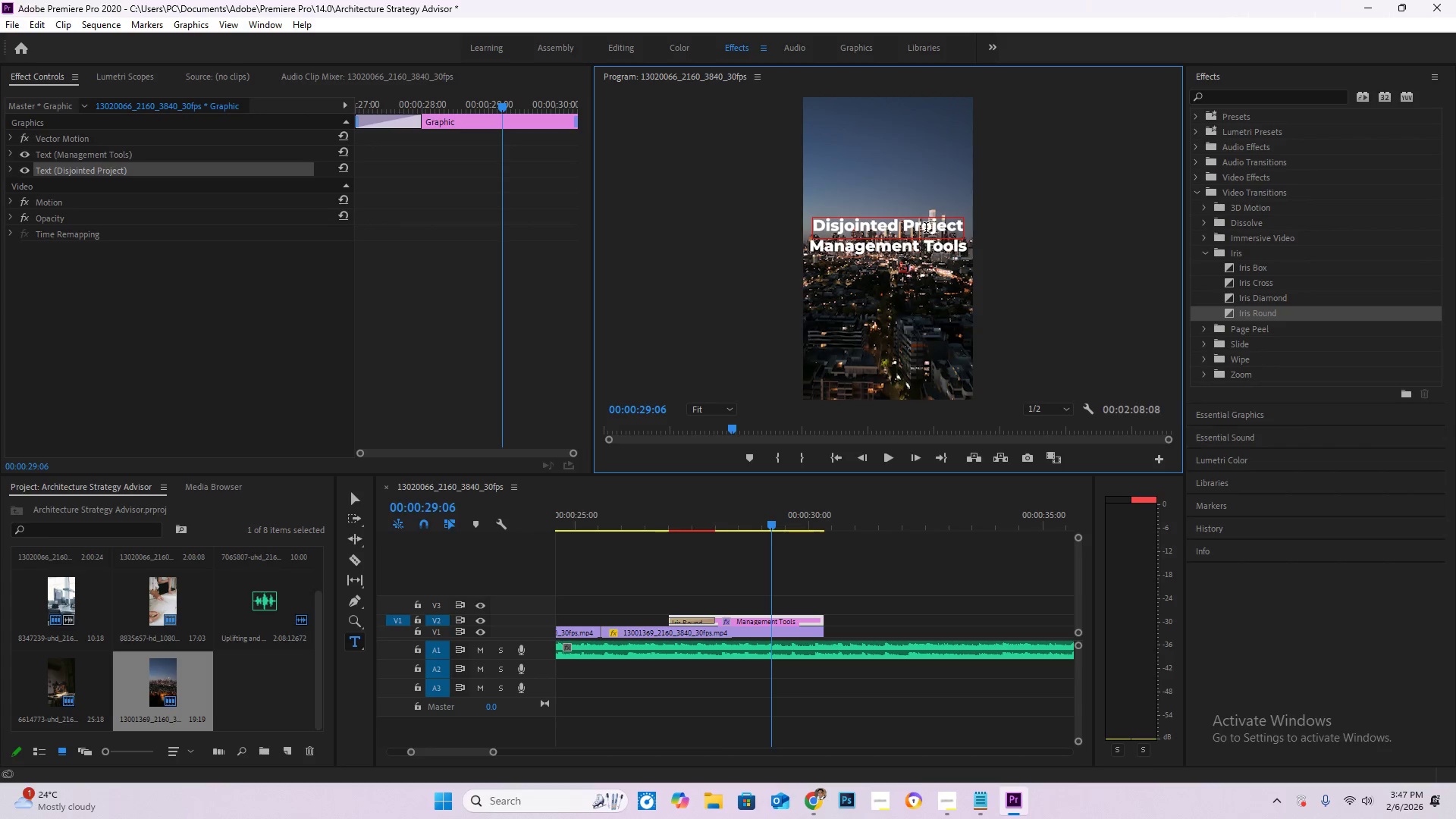 
left_click([926, 229])
 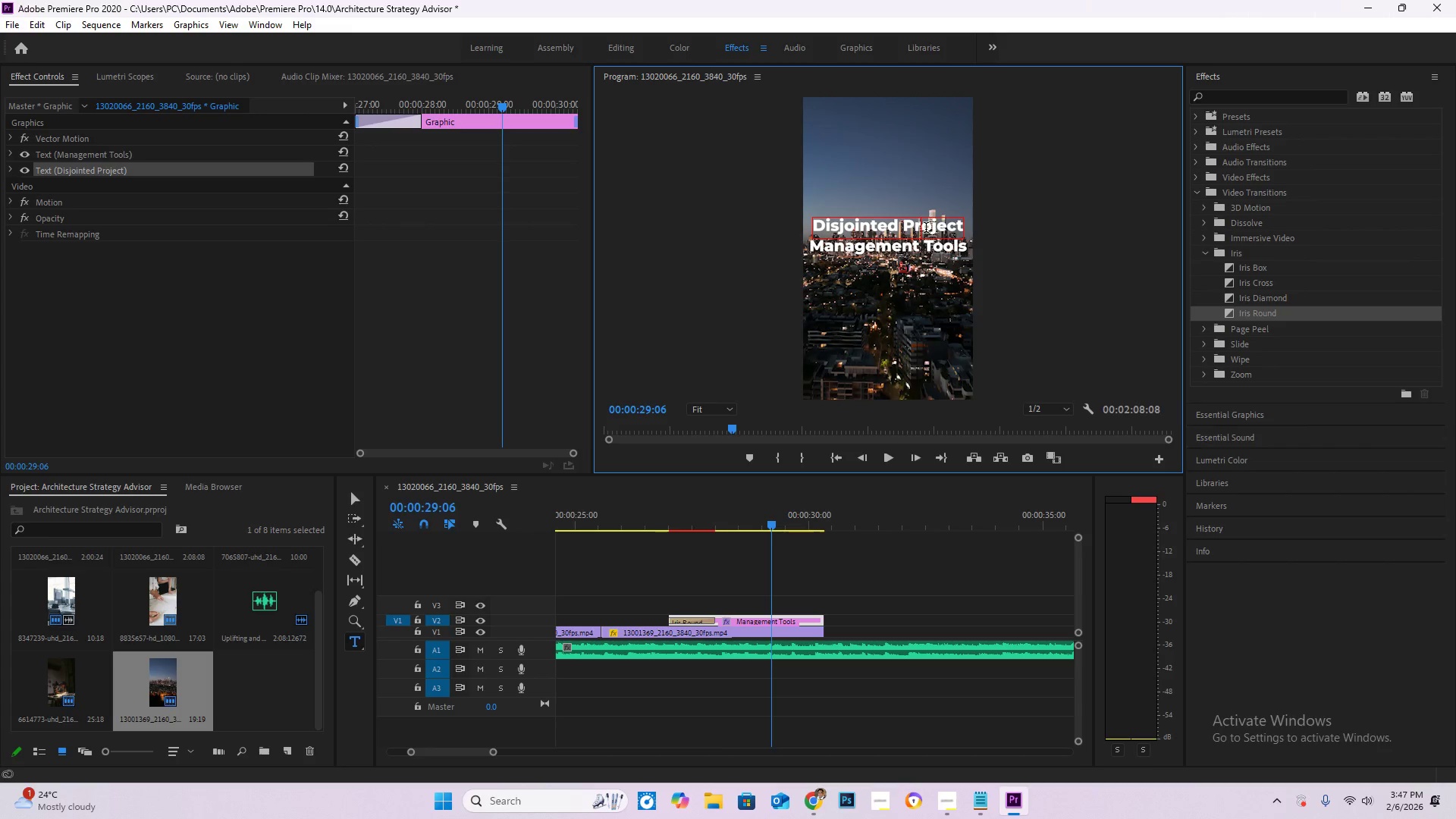 
key(Control+A)
 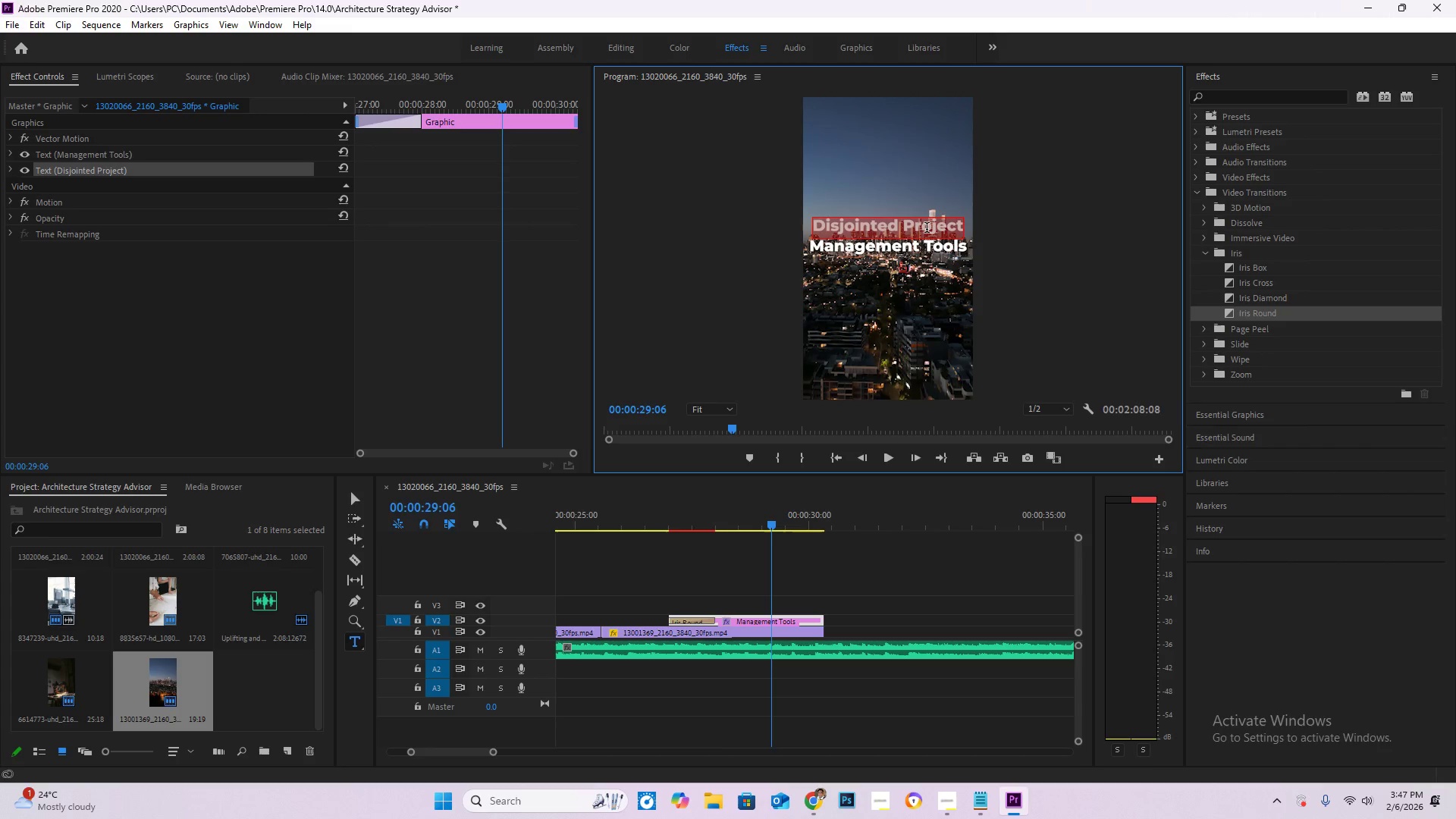 
key(Control+V)
 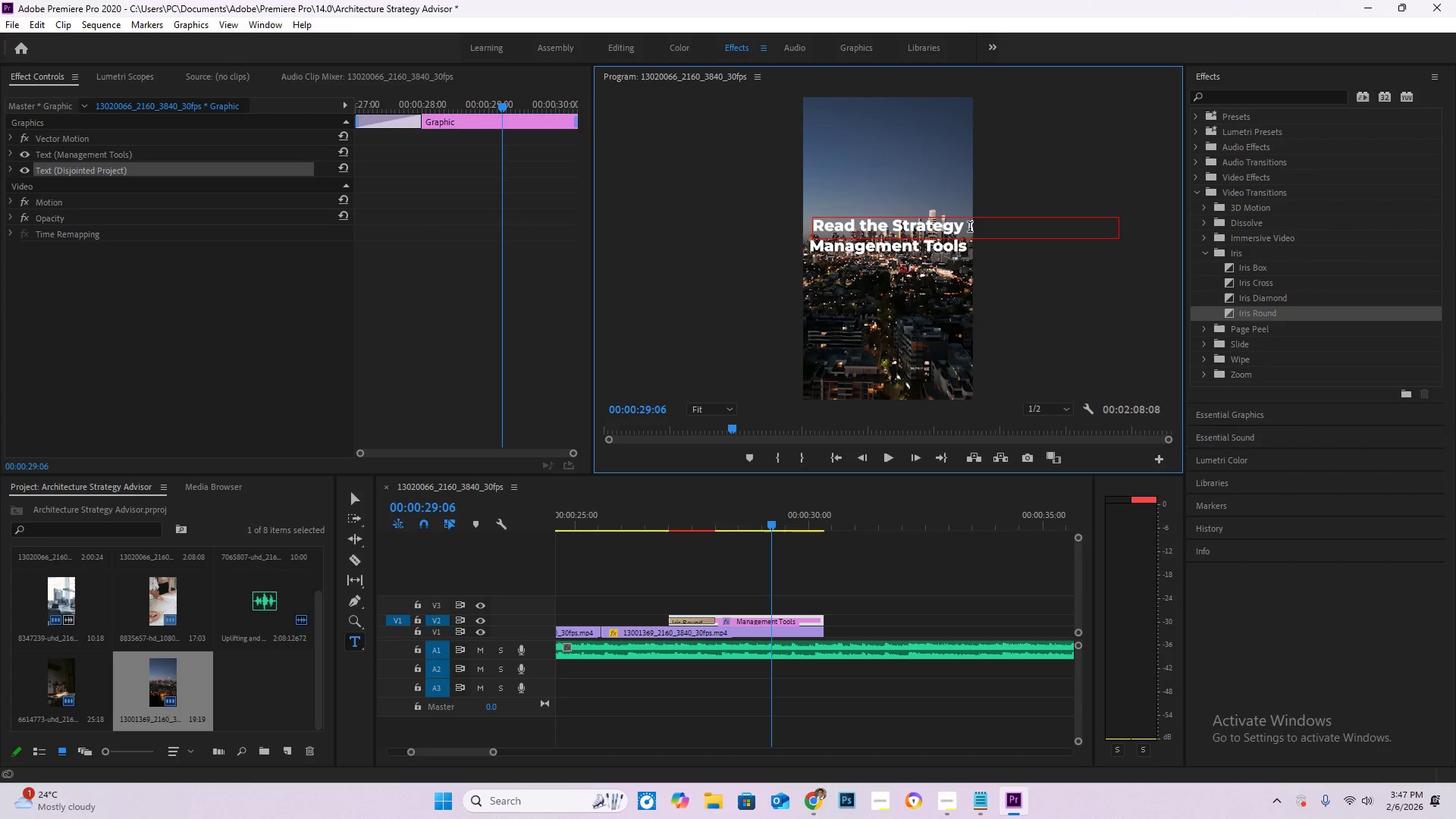 
left_click_drag(start_coordinate=[969, 228], to_coordinate=[1126, 262])
 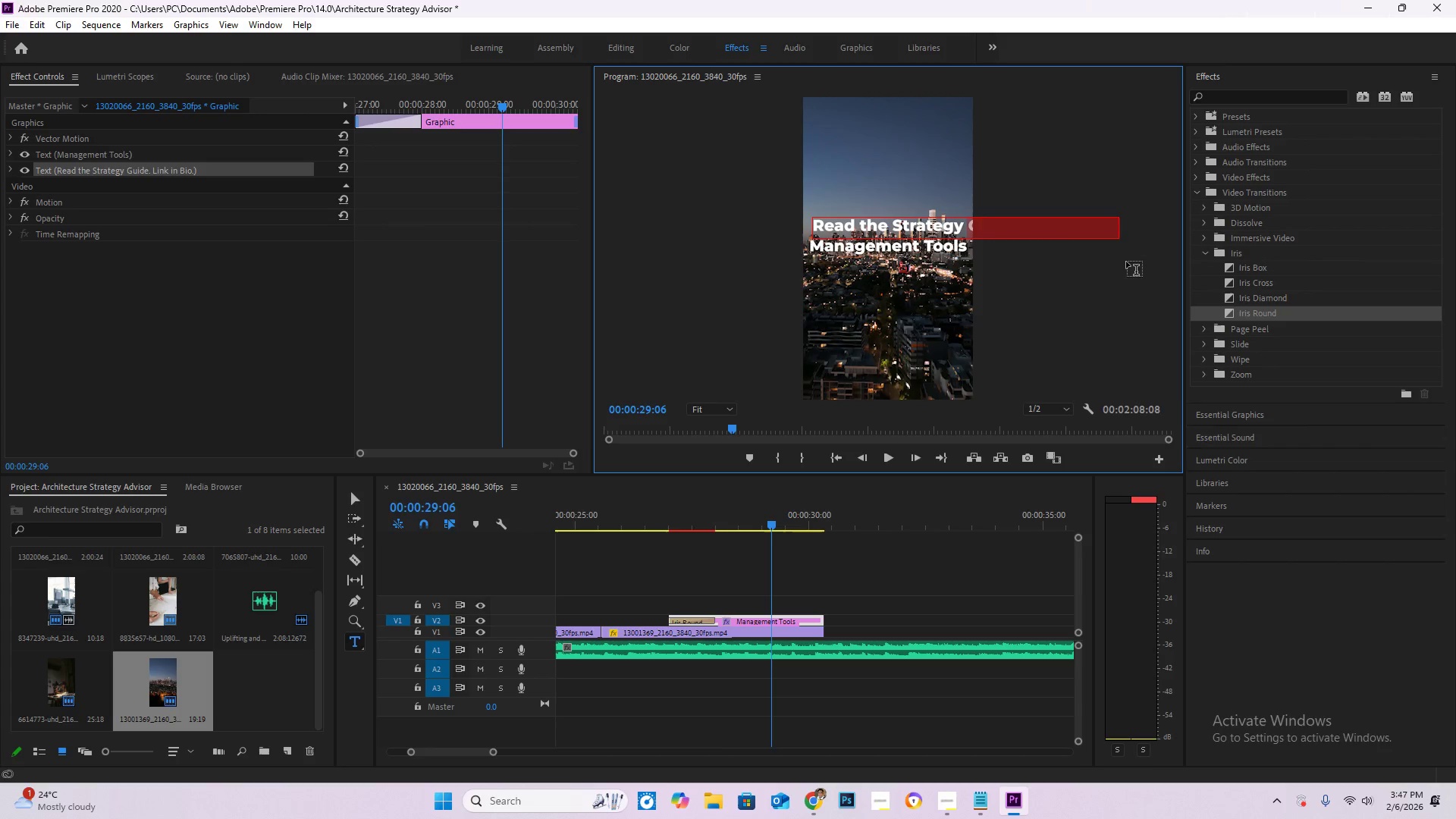 
key(Backspace)
 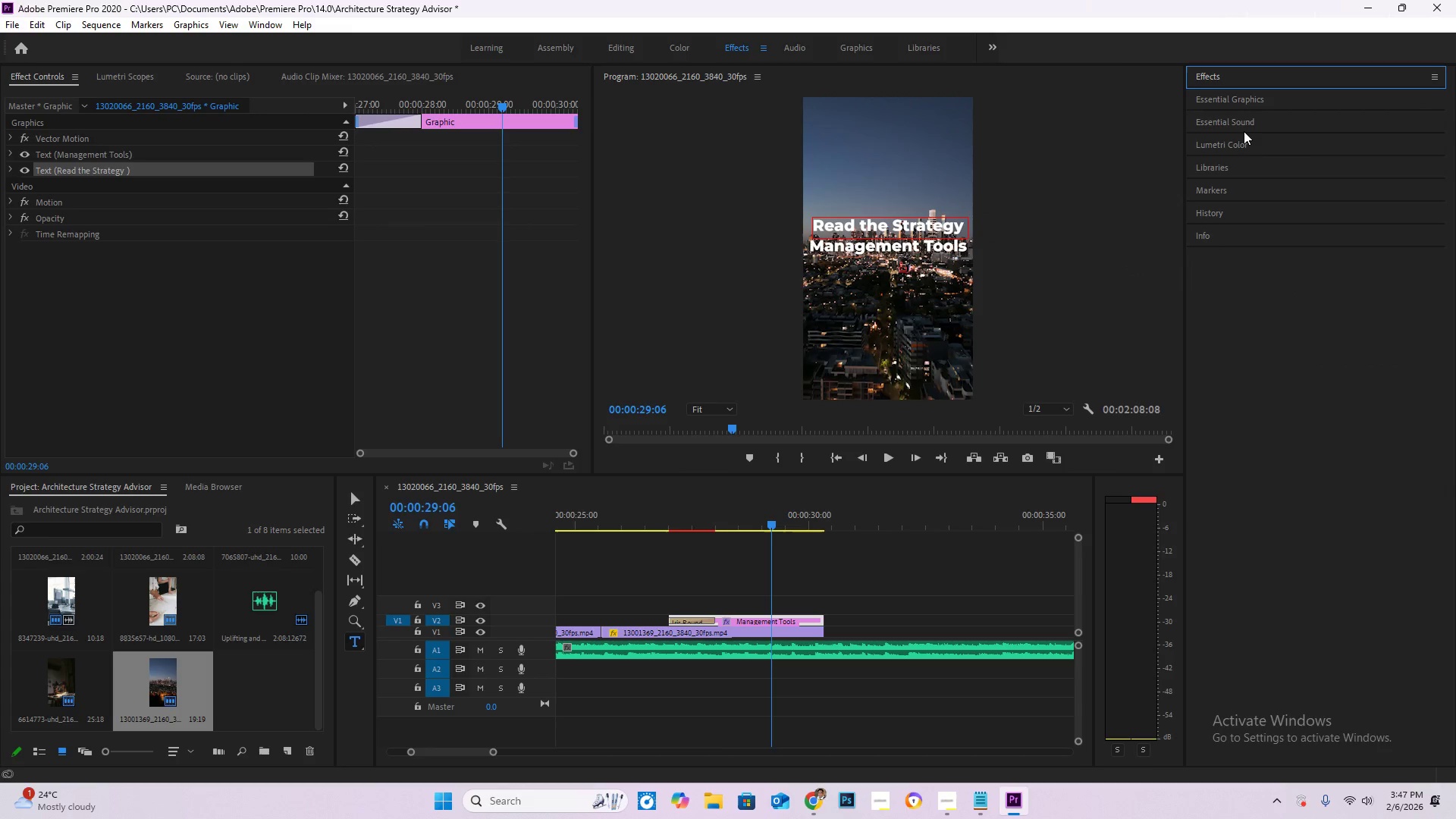 
left_click([1245, 104])
 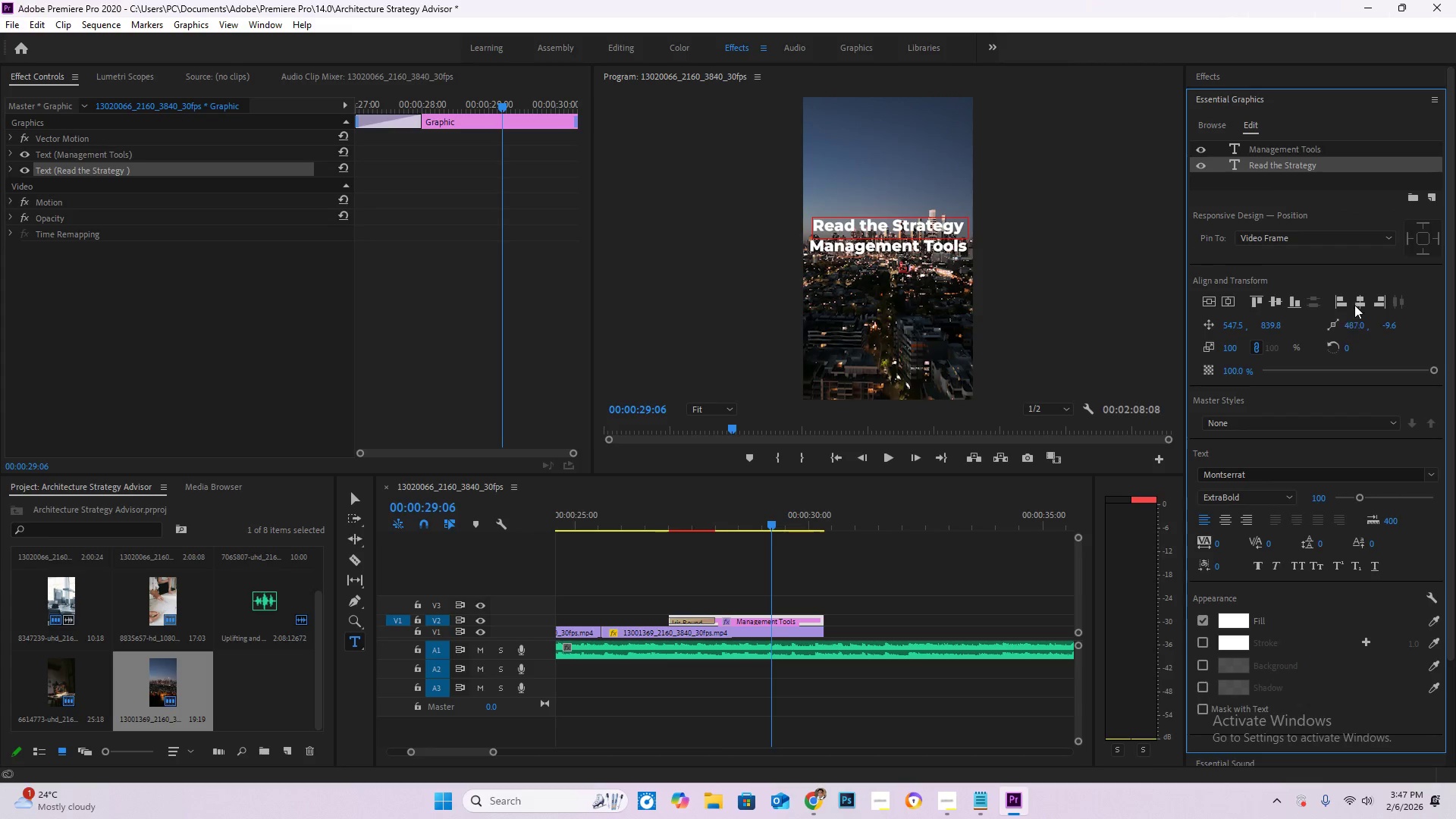 
left_click([1360, 301])
 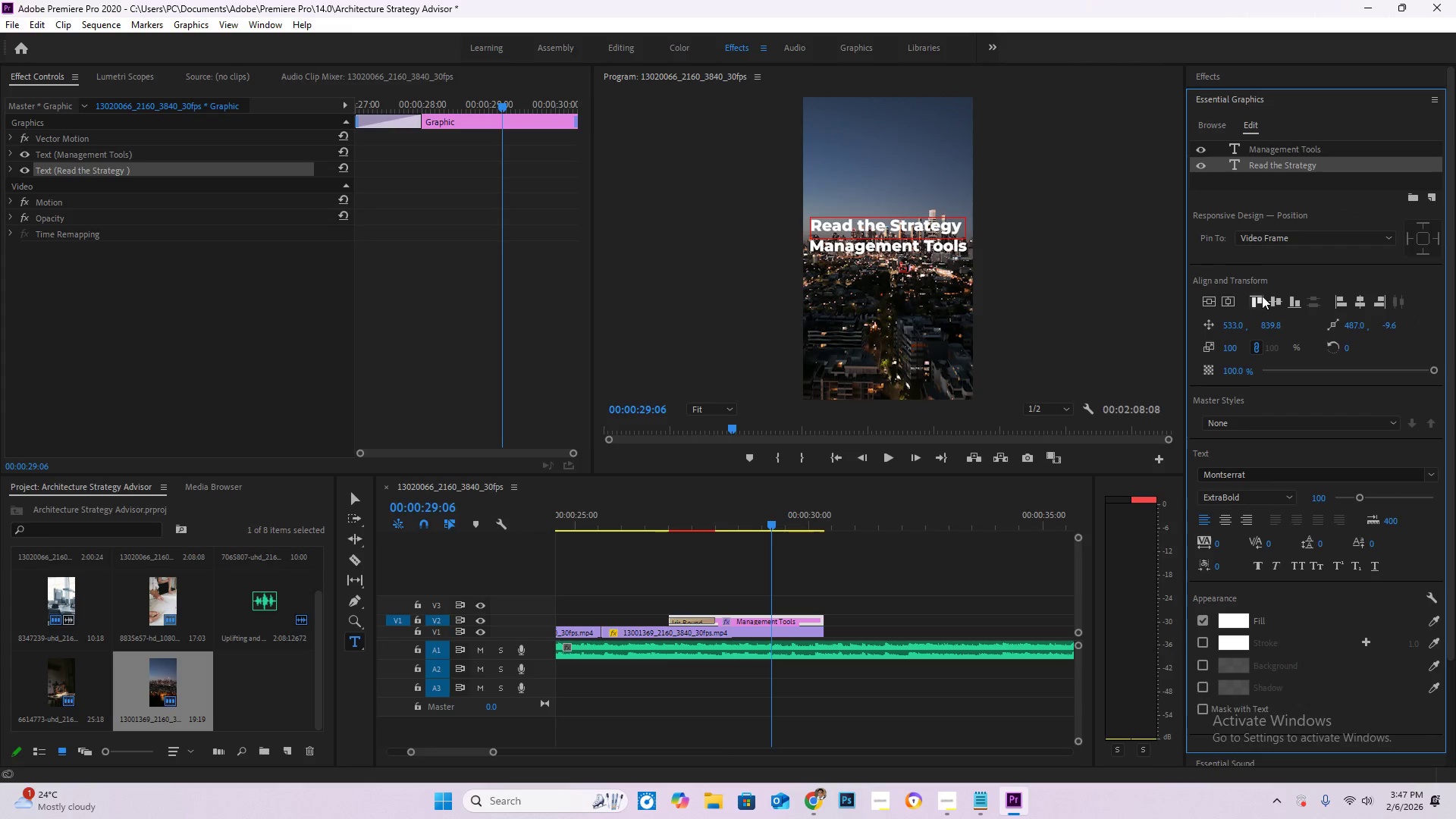 
left_click([1272, 300])
 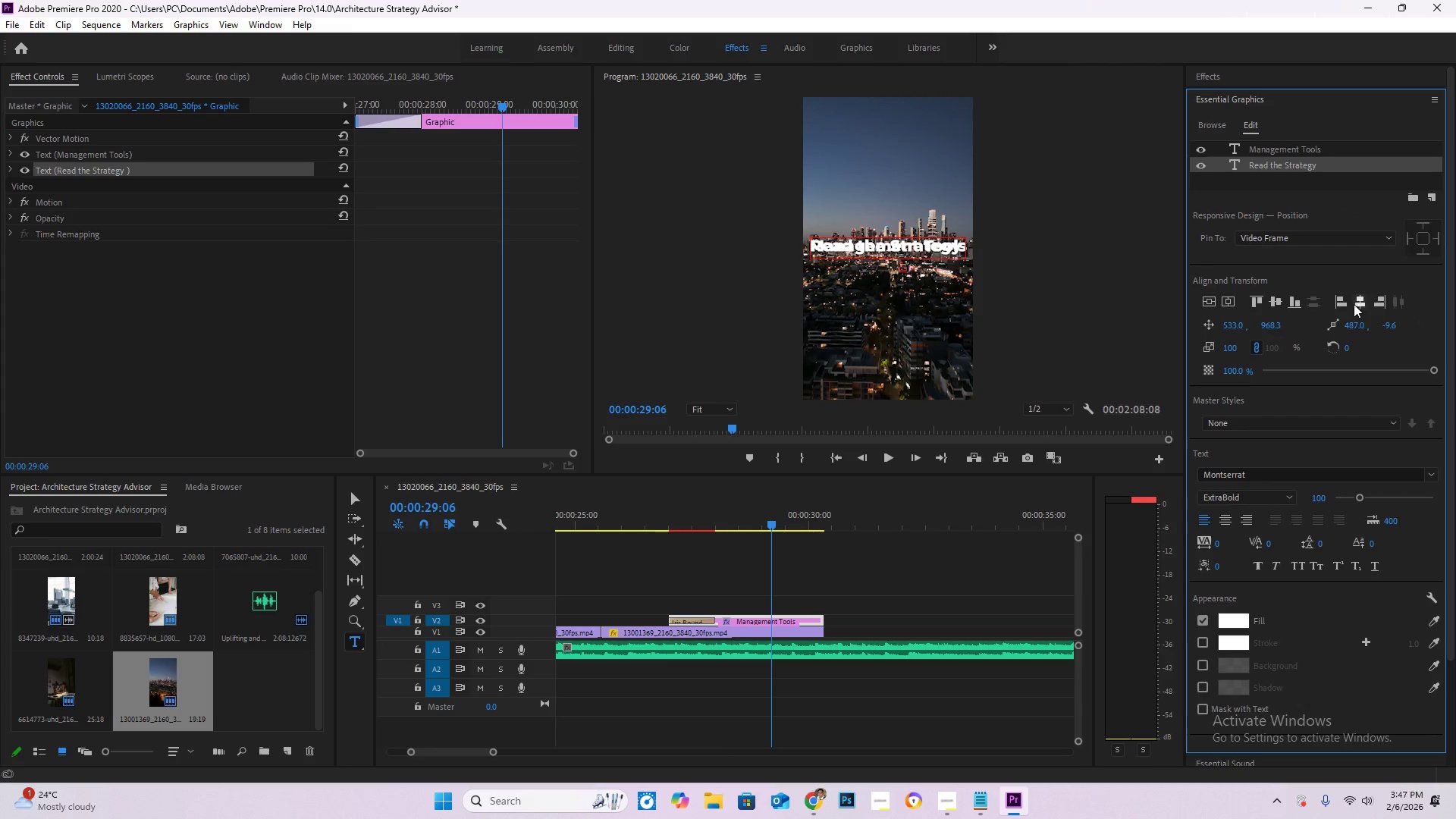 
left_click([1357, 304])
 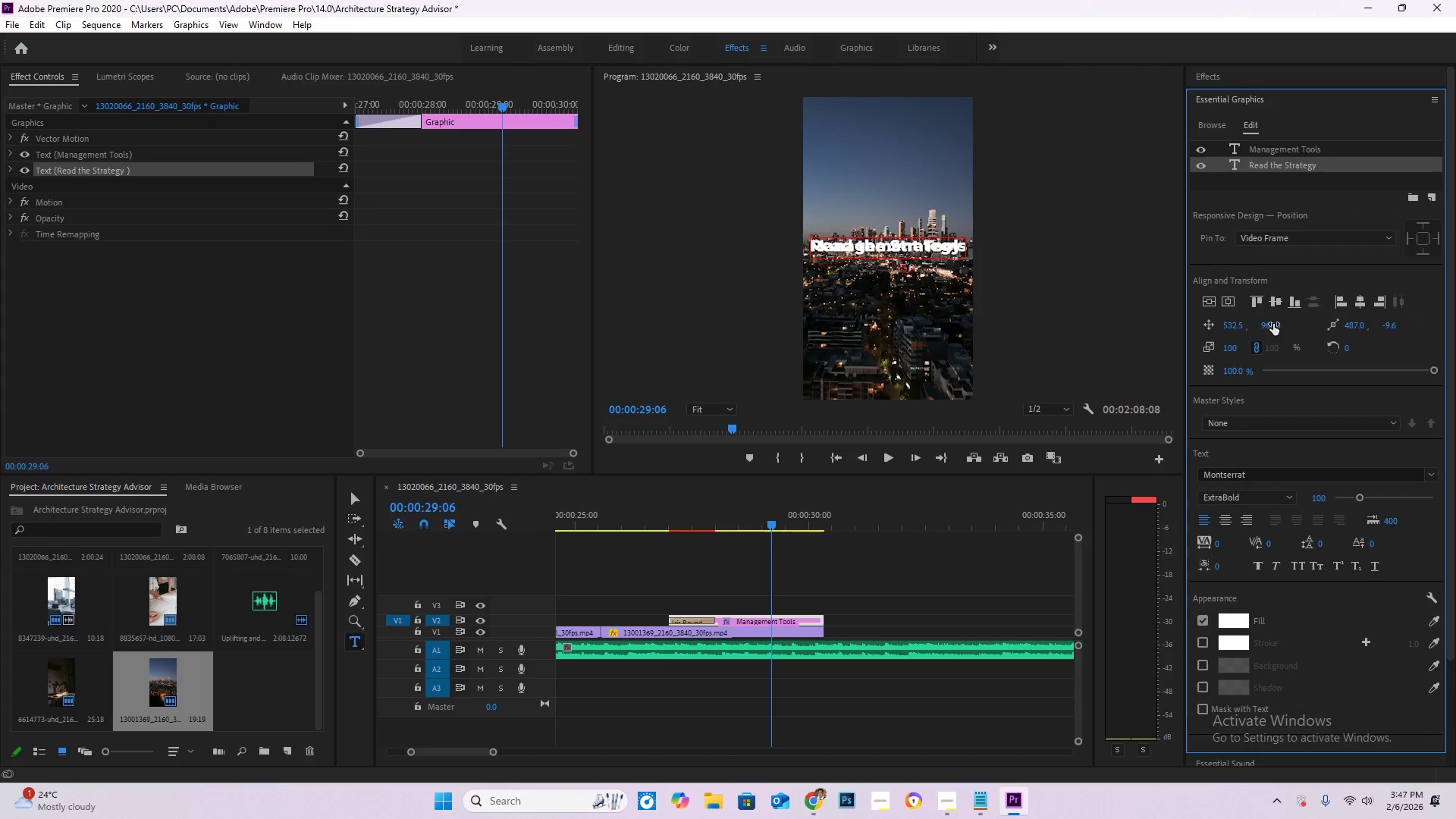 
left_click_drag(start_coordinate=[1274, 326], to_coordinate=[1208, 312])
 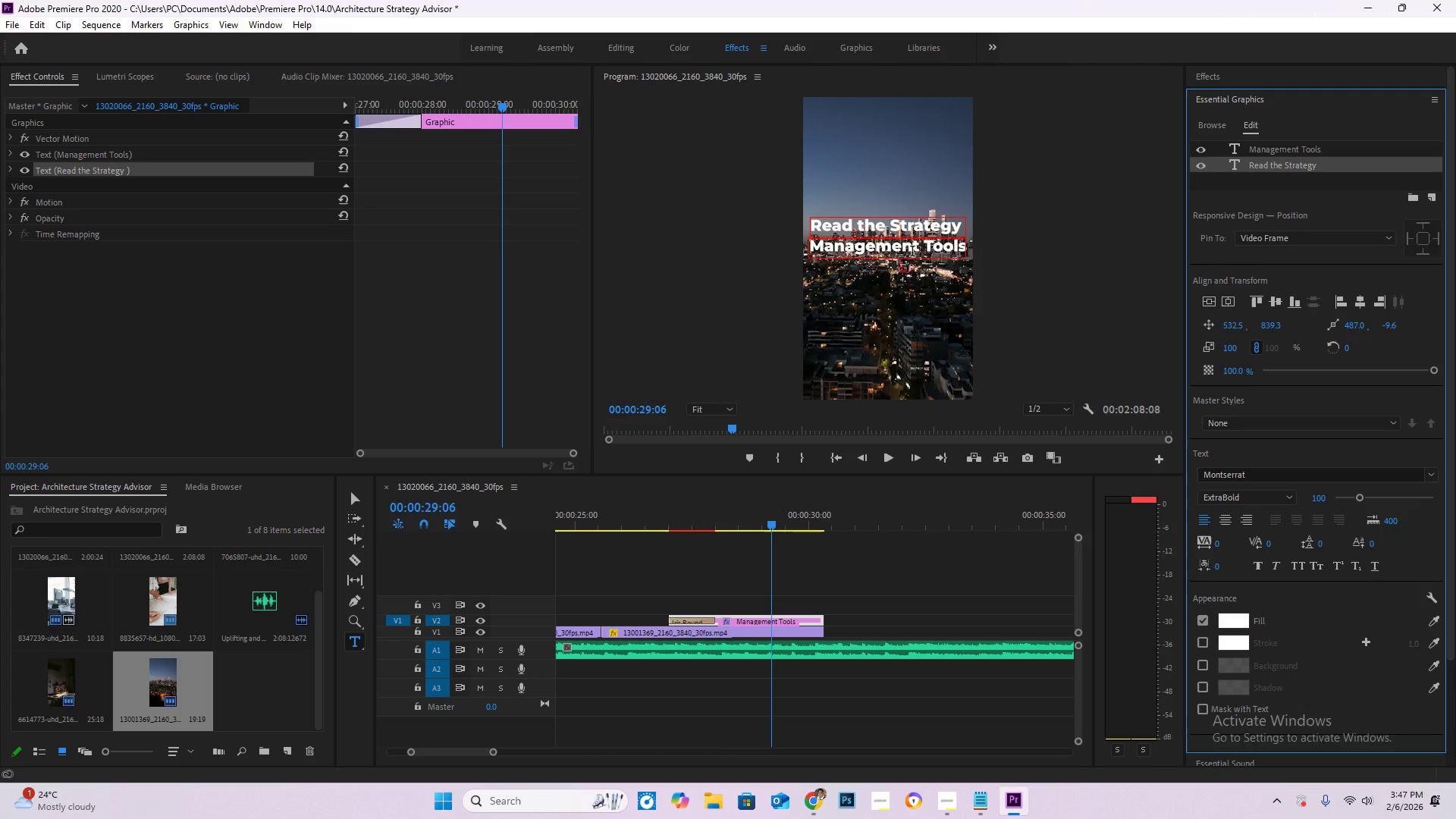 
left_click([912, 252])
 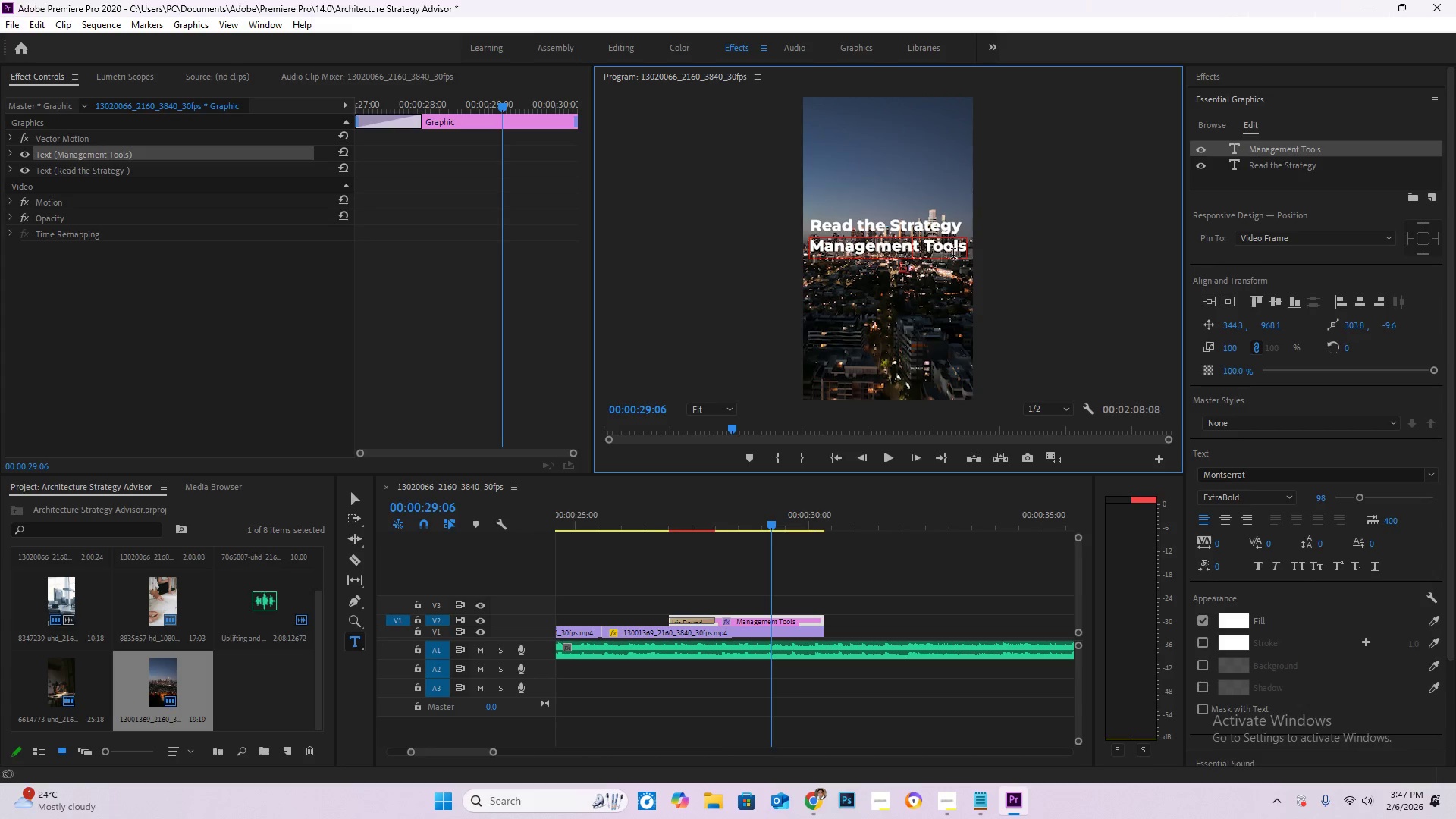 
key(Control+A)
 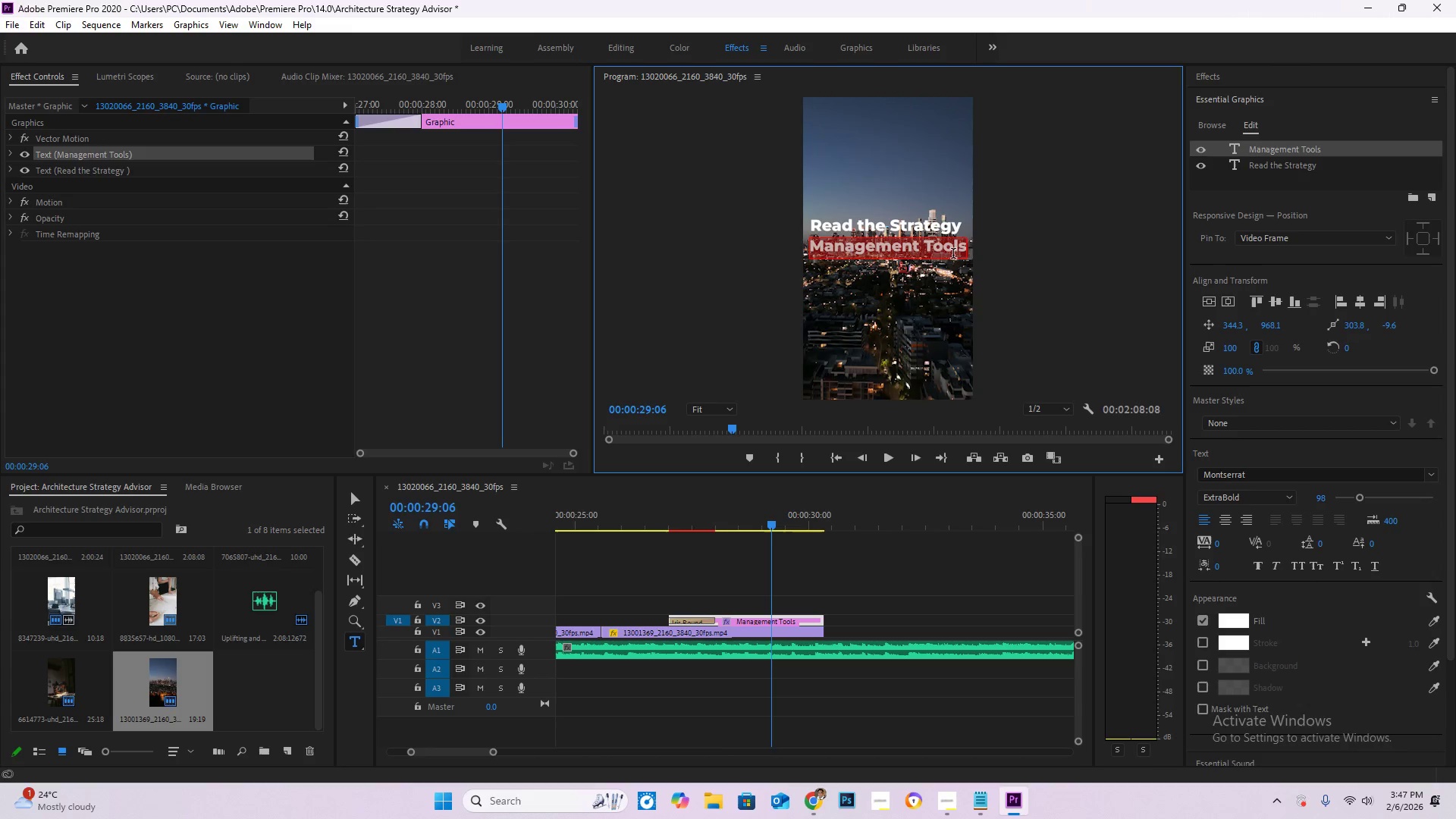 
key(Control+V)
 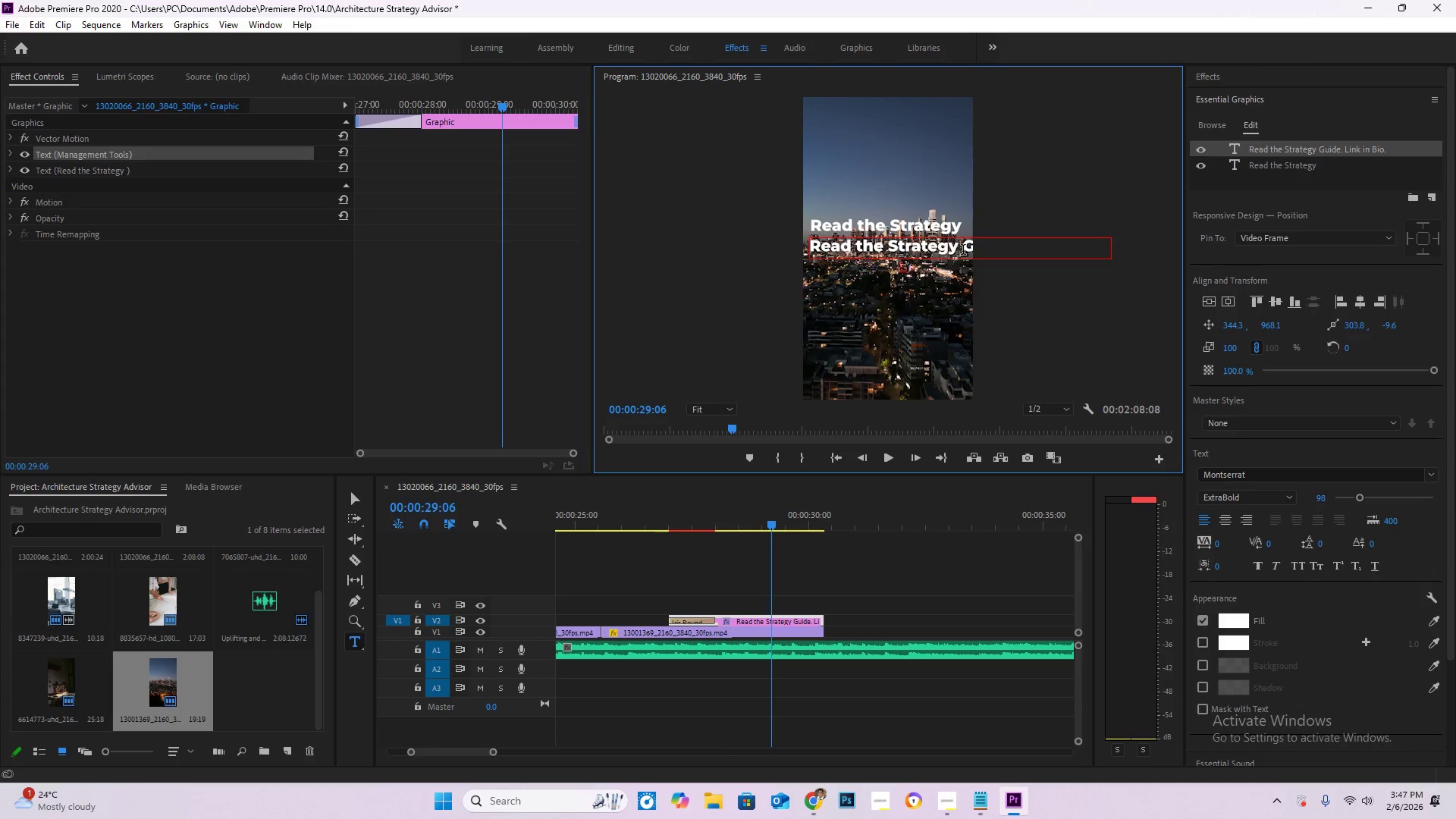 
left_click_drag(start_coordinate=[964, 251], to_coordinate=[799, 247])
 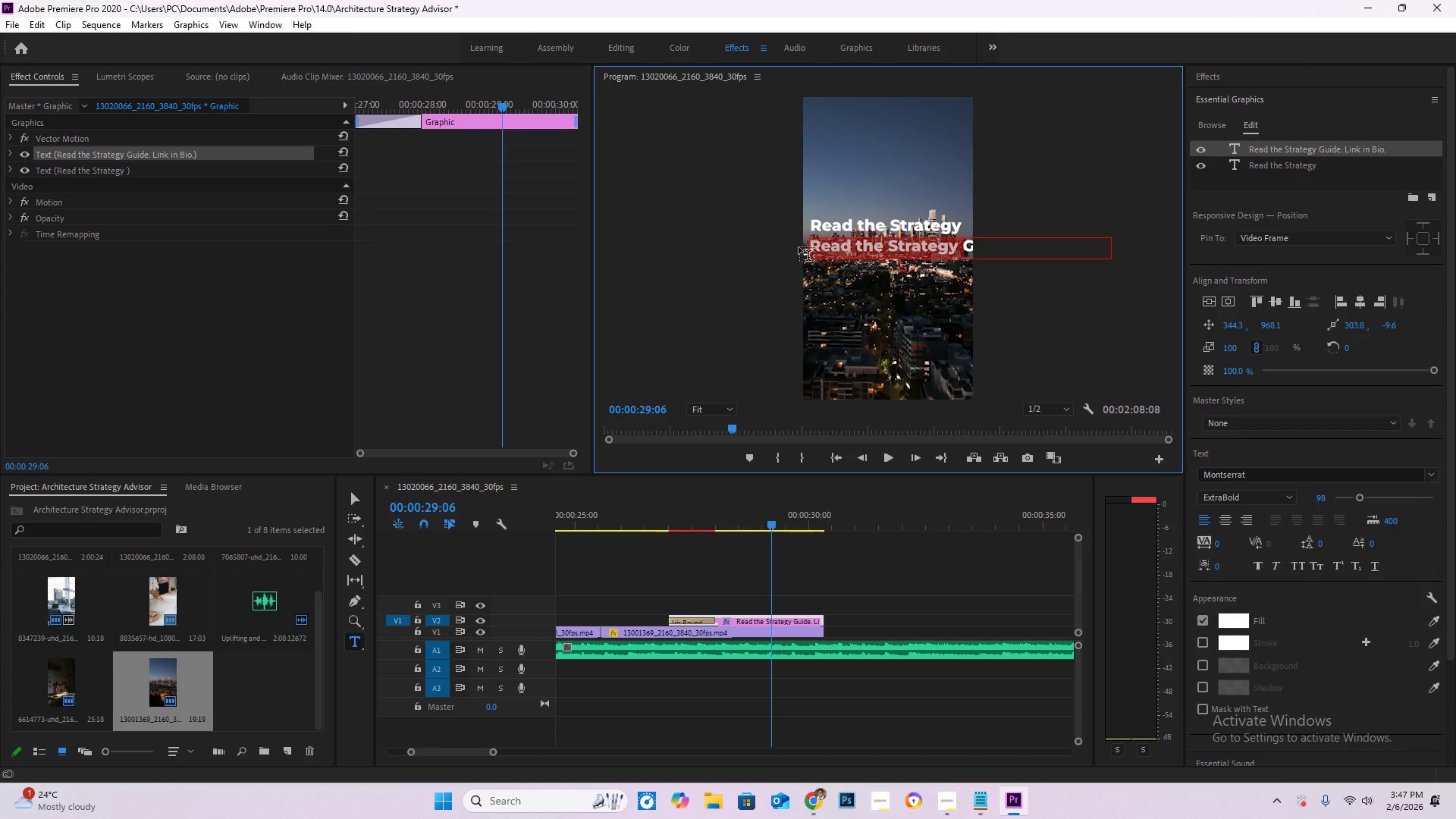 
key(Backspace)
 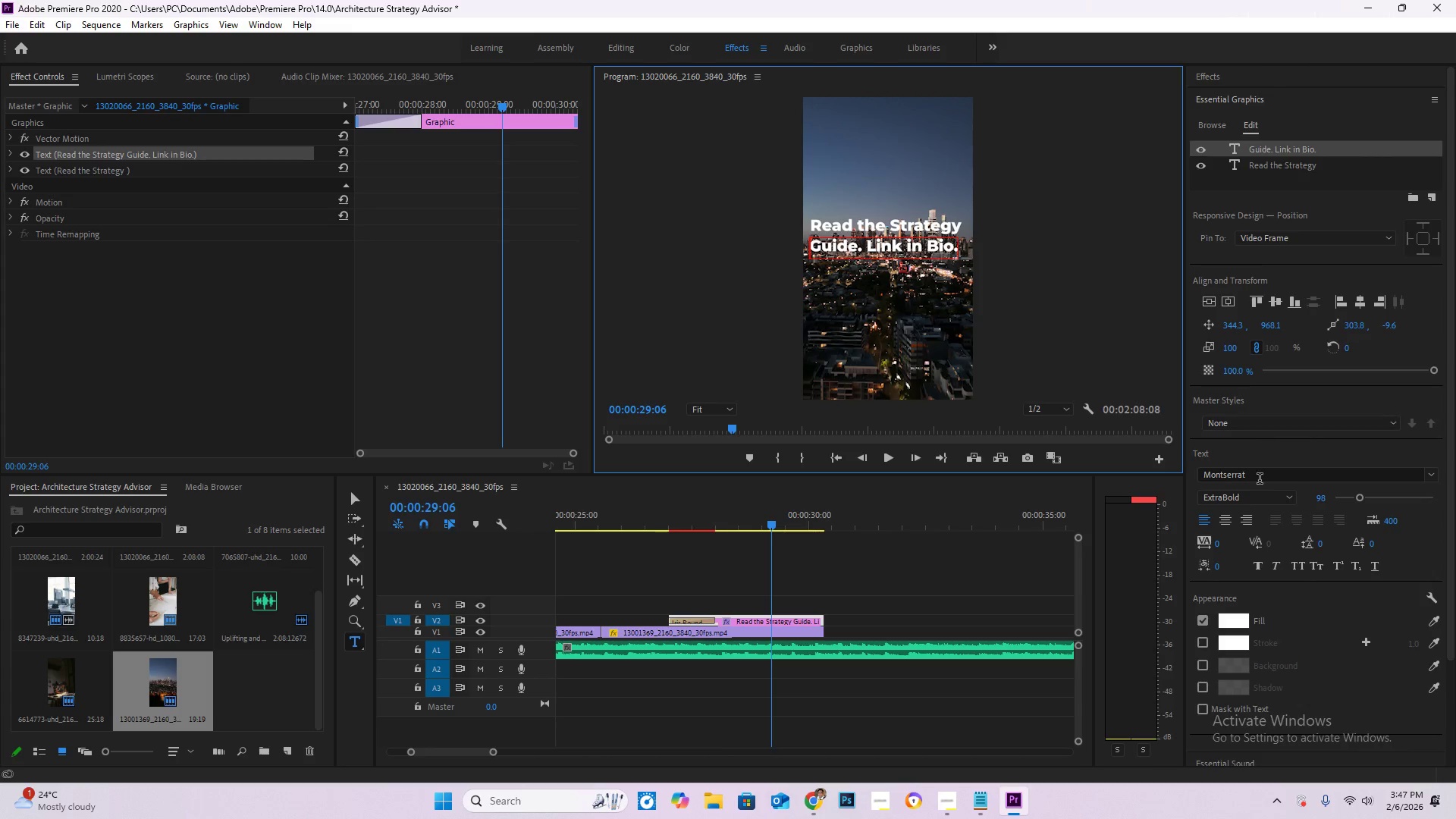 
left_click_drag(start_coordinate=[1361, 496], to_coordinate=[1378, 496])
 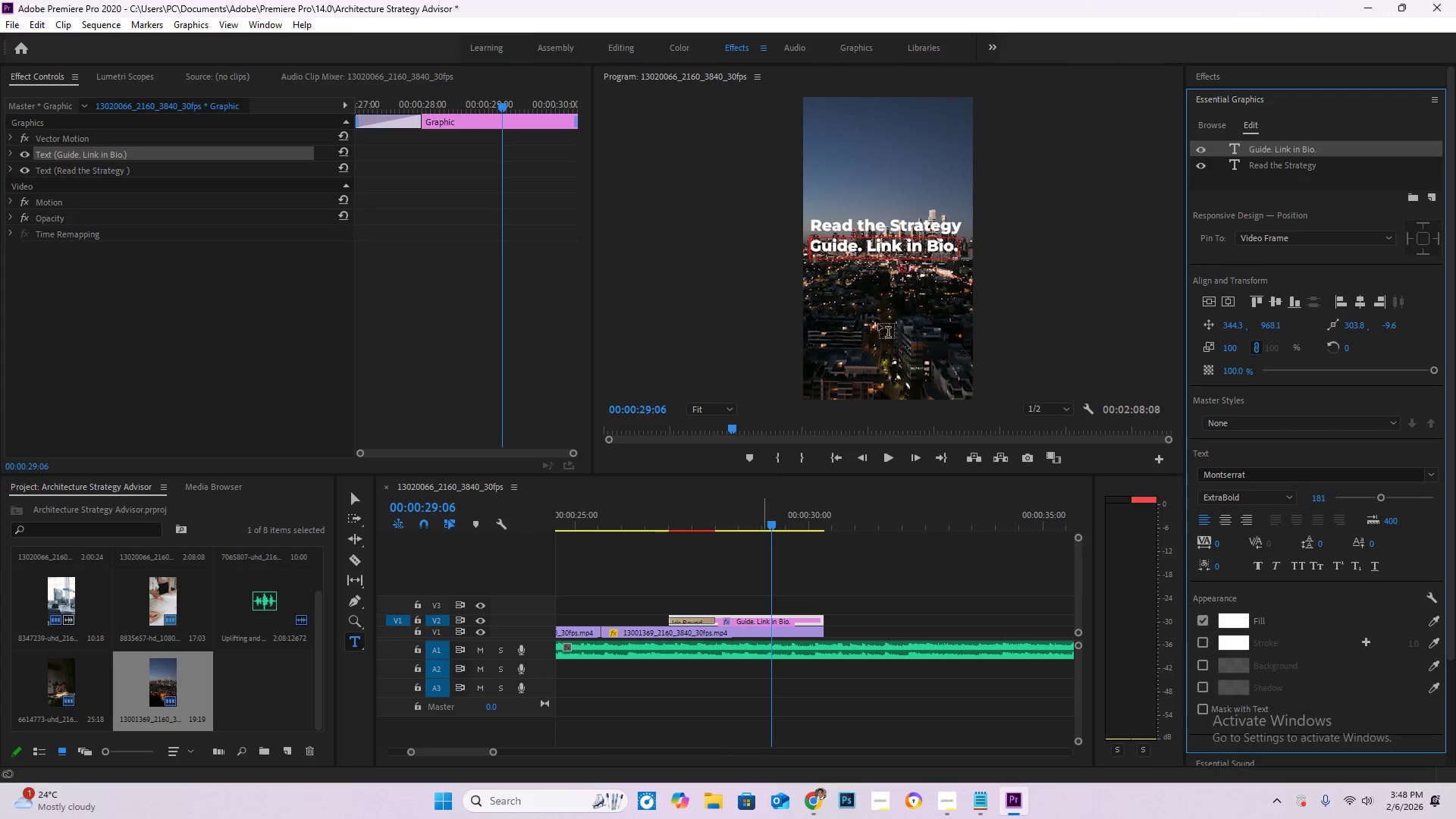 
left_click([902, 243])
 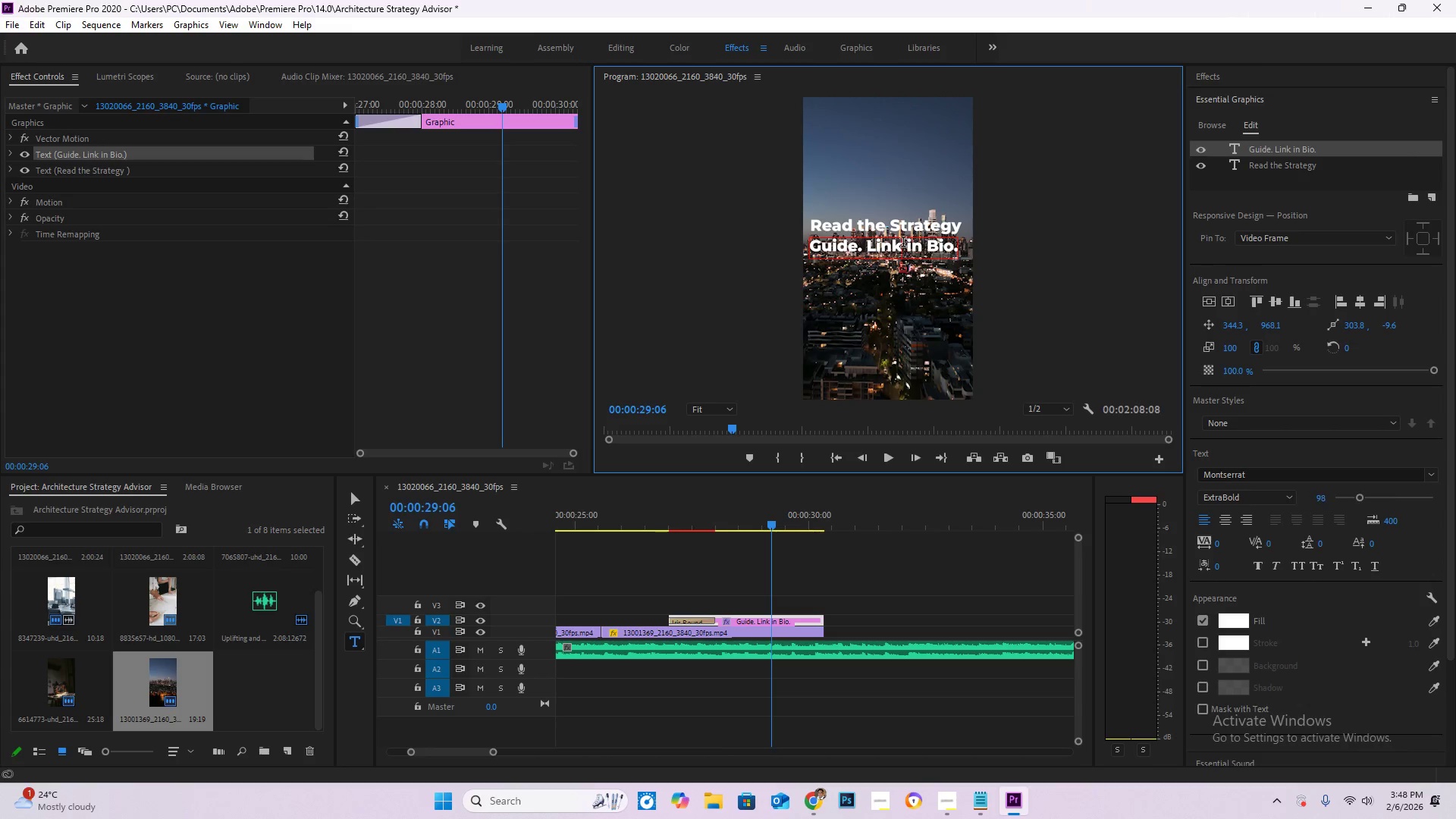 
key(Control+A)
 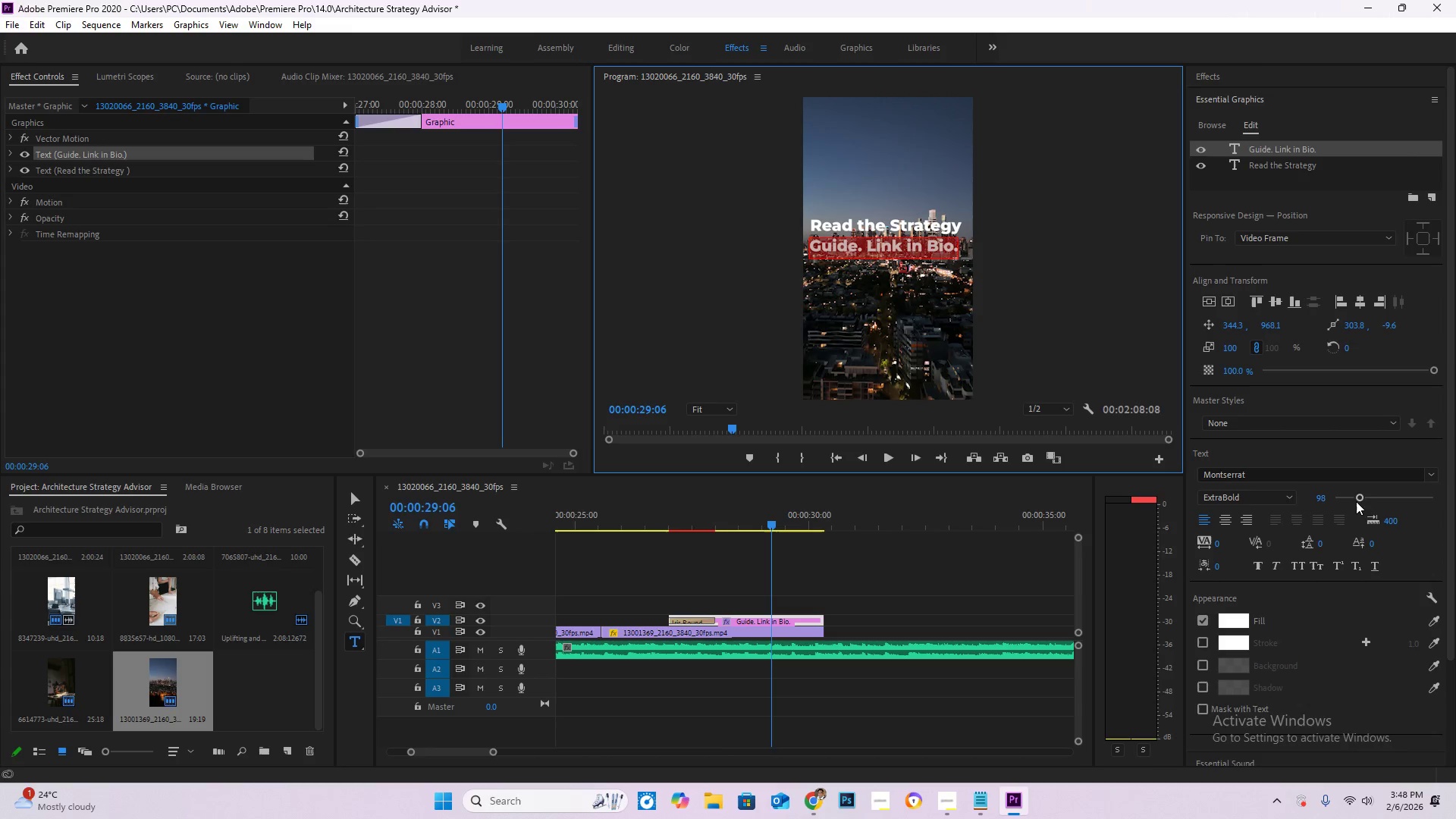 
left_click_drag(start_coordinate=[1363, 497], to_coordinate=[1368, 497])
 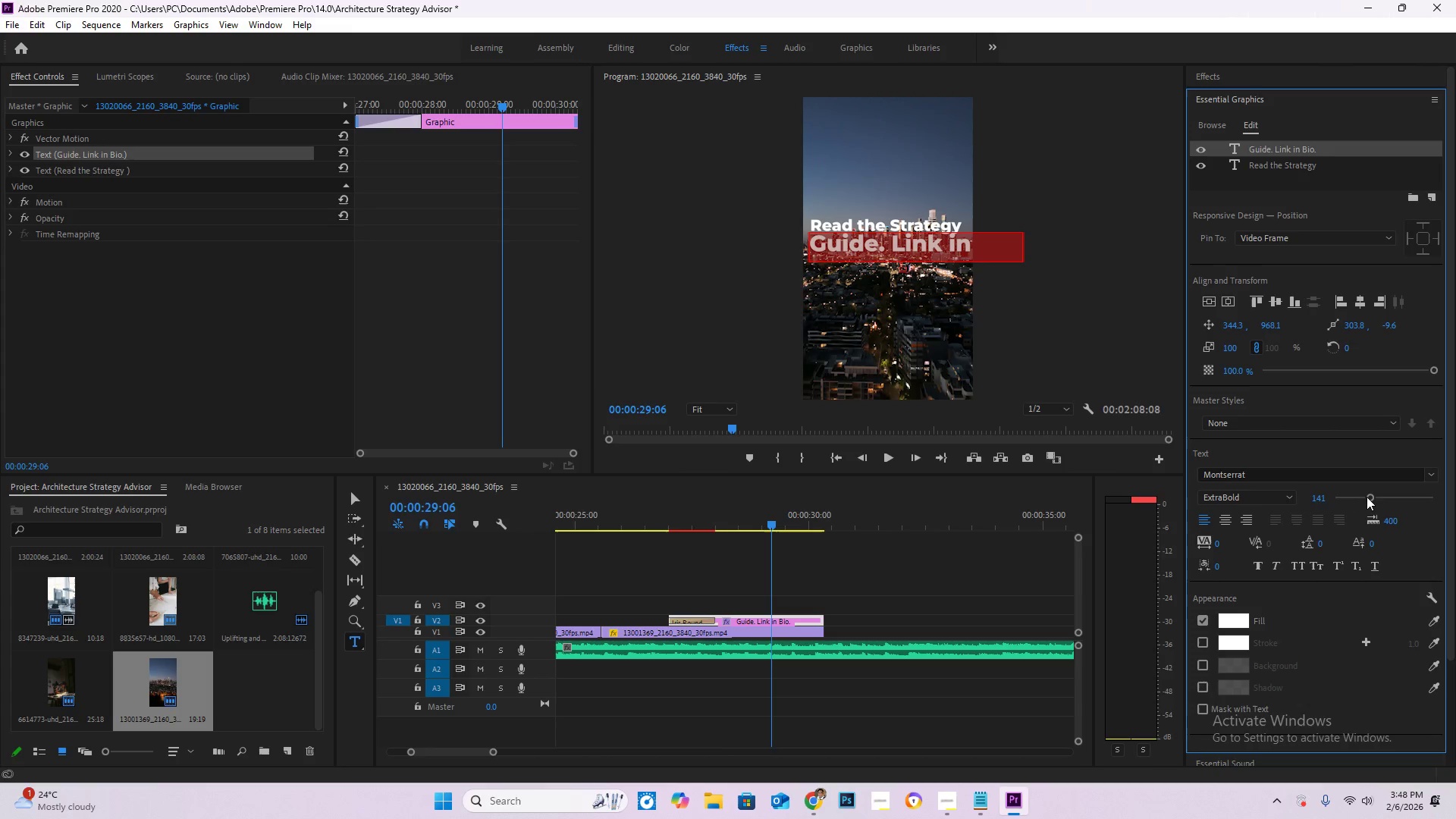 
left_click_drag(start_coordinate=[1367, 497], to_coordinate=[1360, 499])
 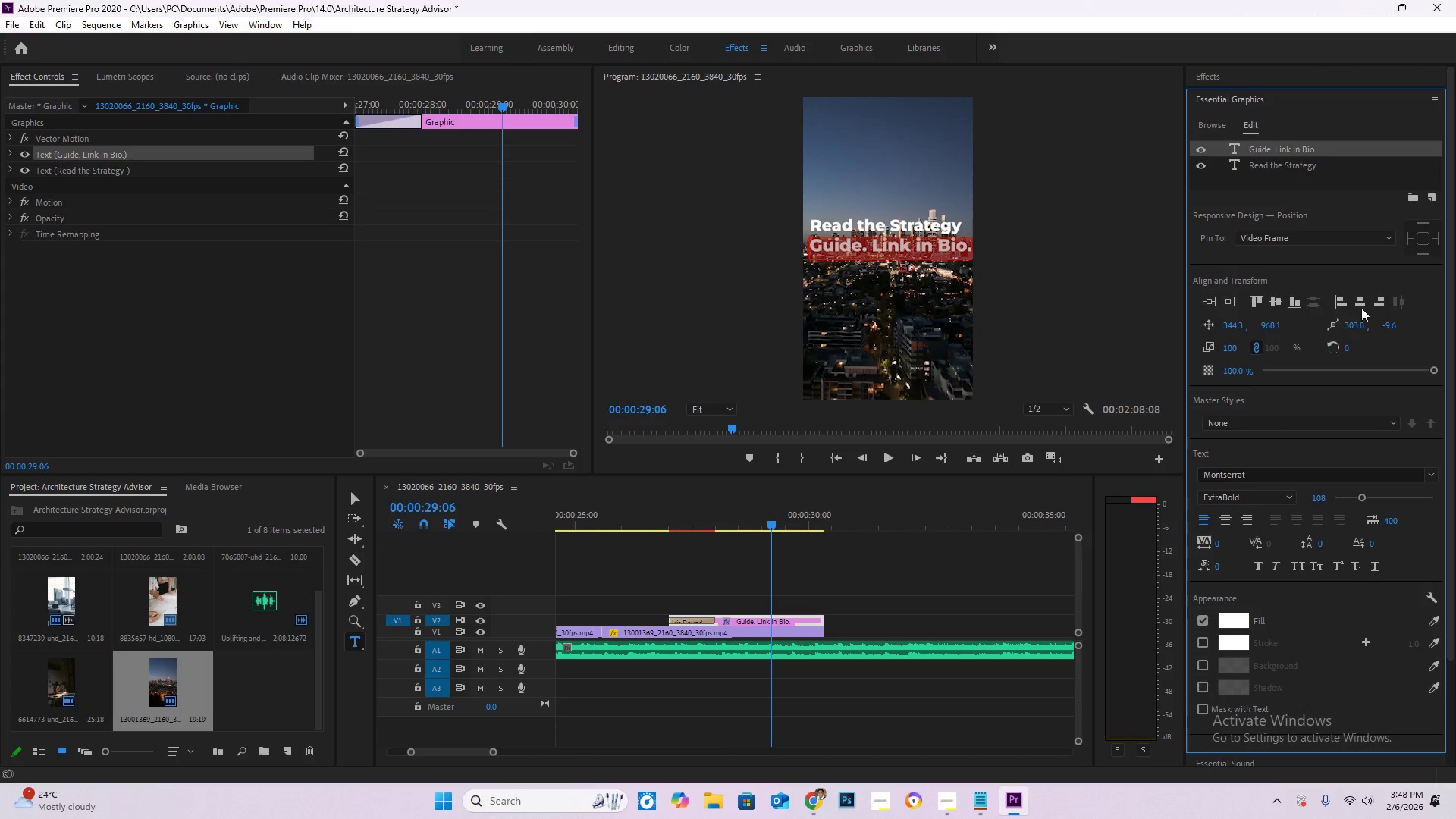 
left_click([1362, 308])
 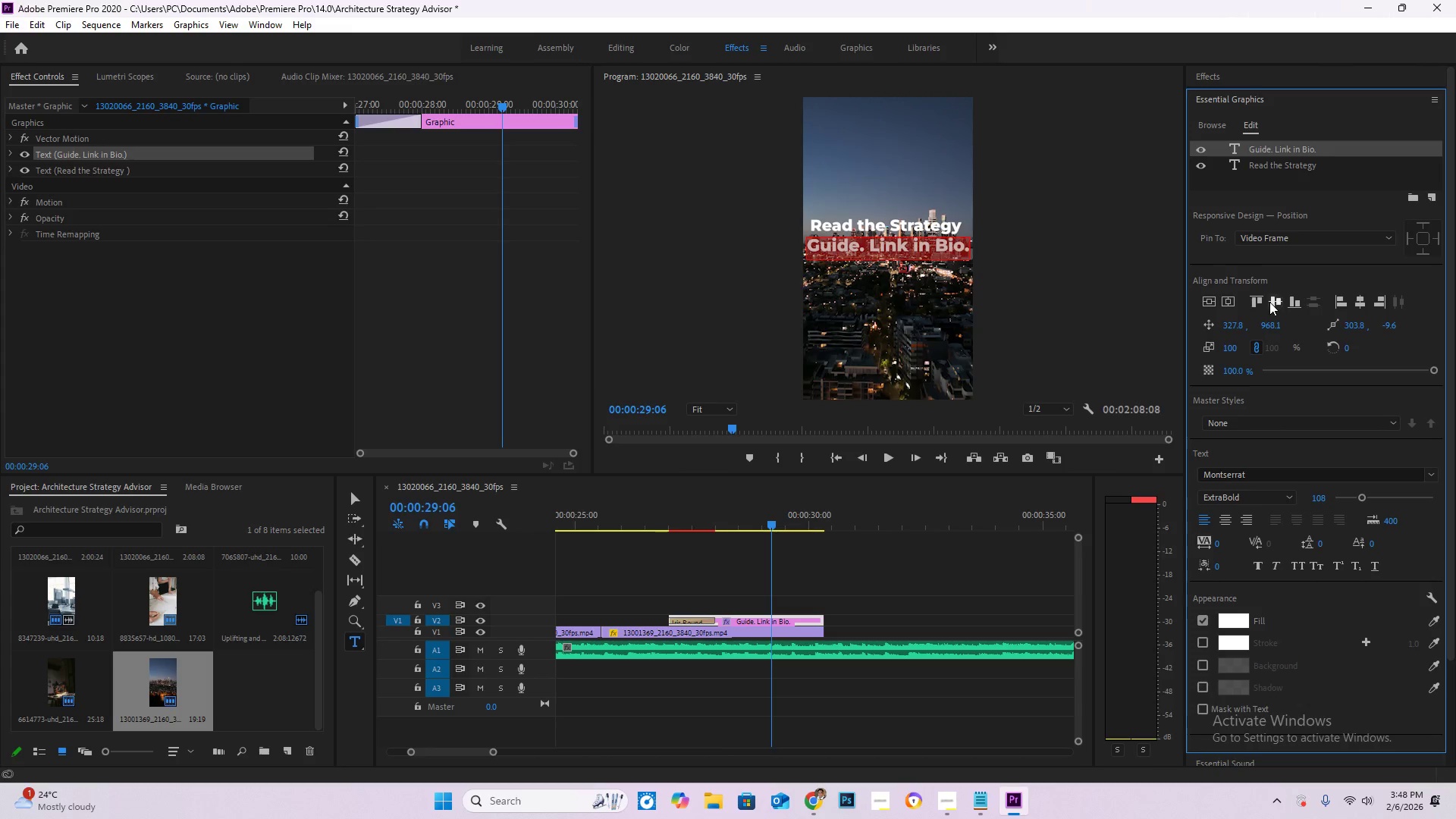 
left_click([1269, 302])
 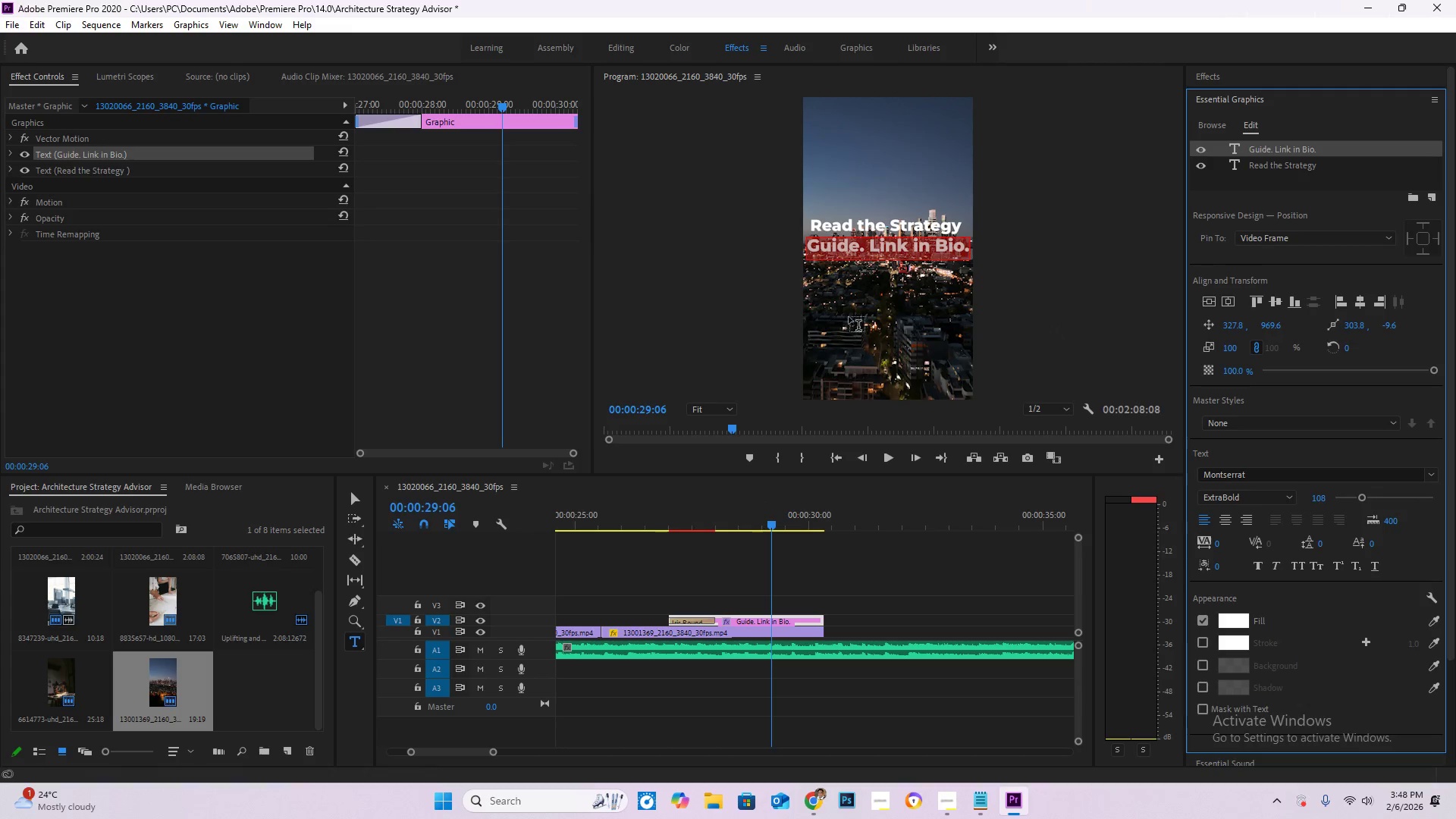 
wait(6.06)
 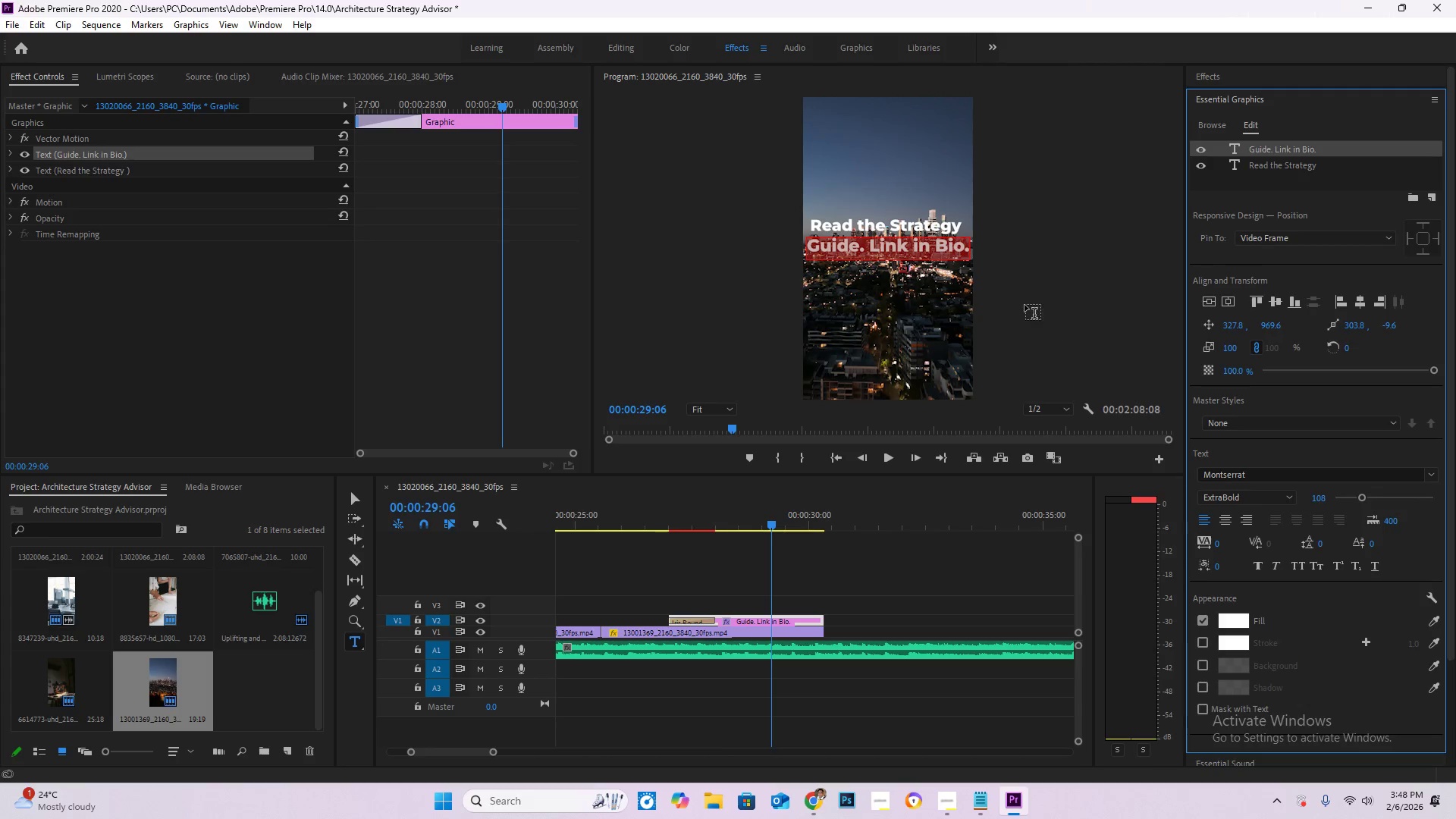 
left_click([362, 502])
 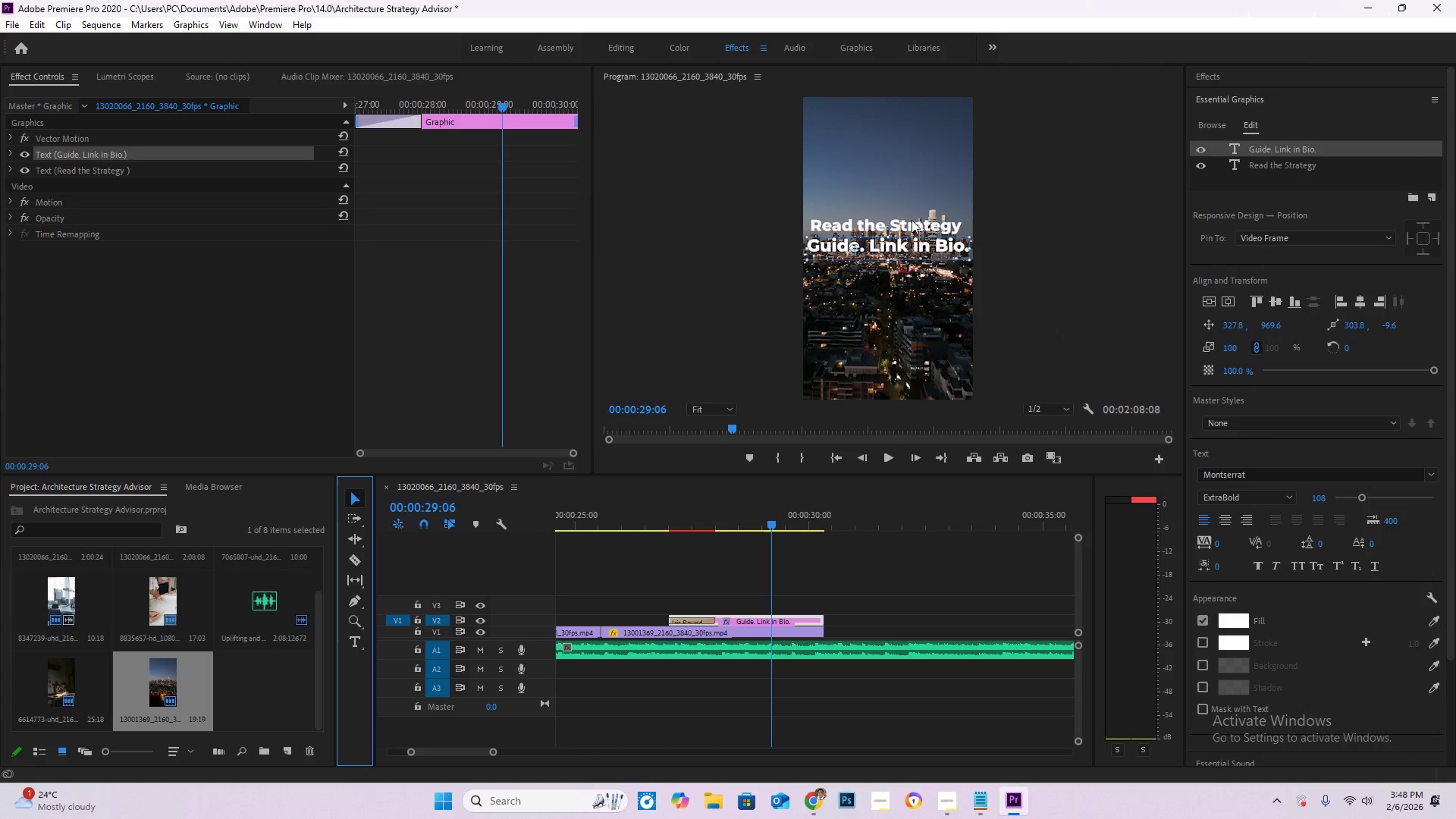 
left_click([912, 220])
 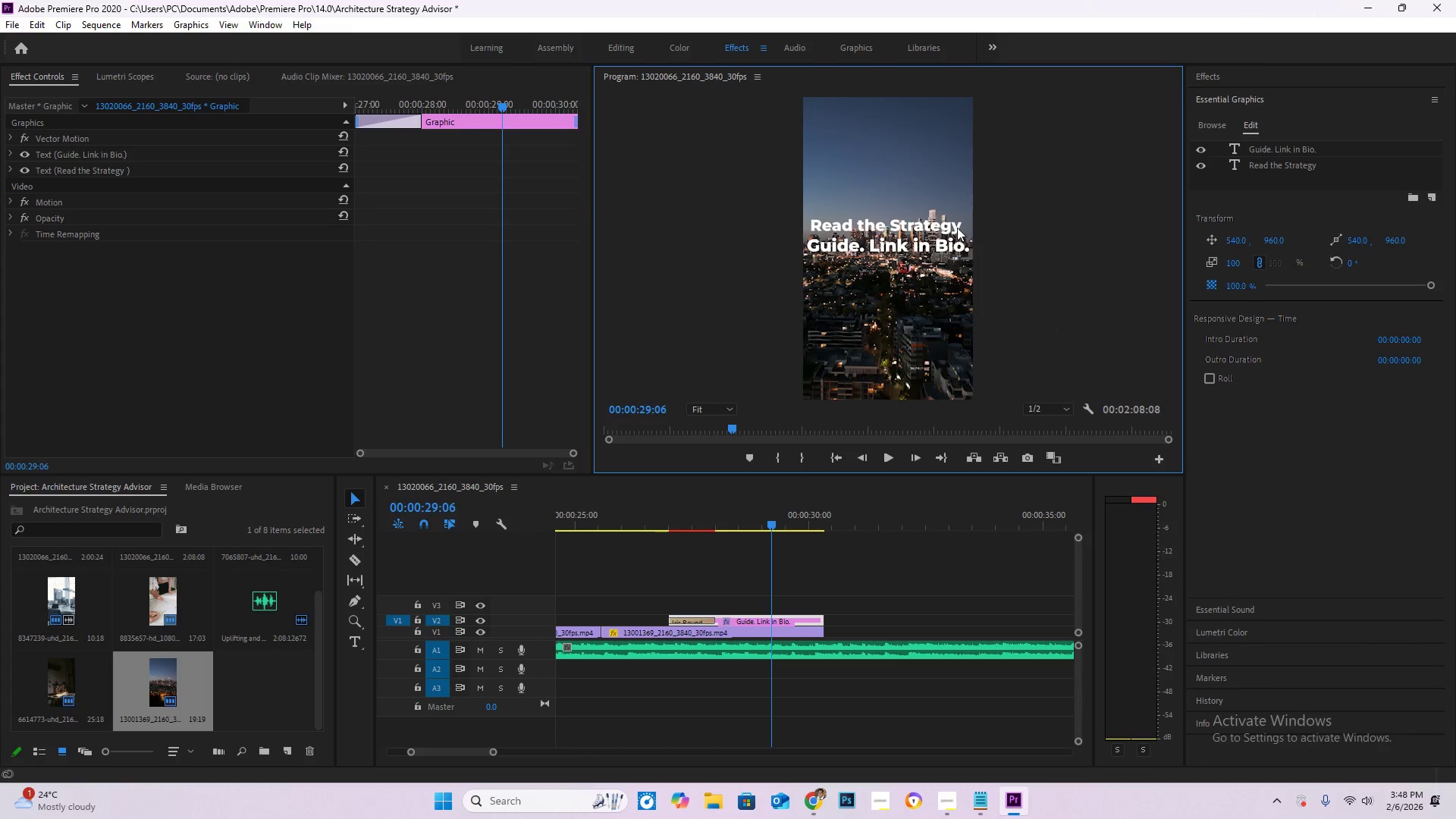 
left_click([942, 226])
 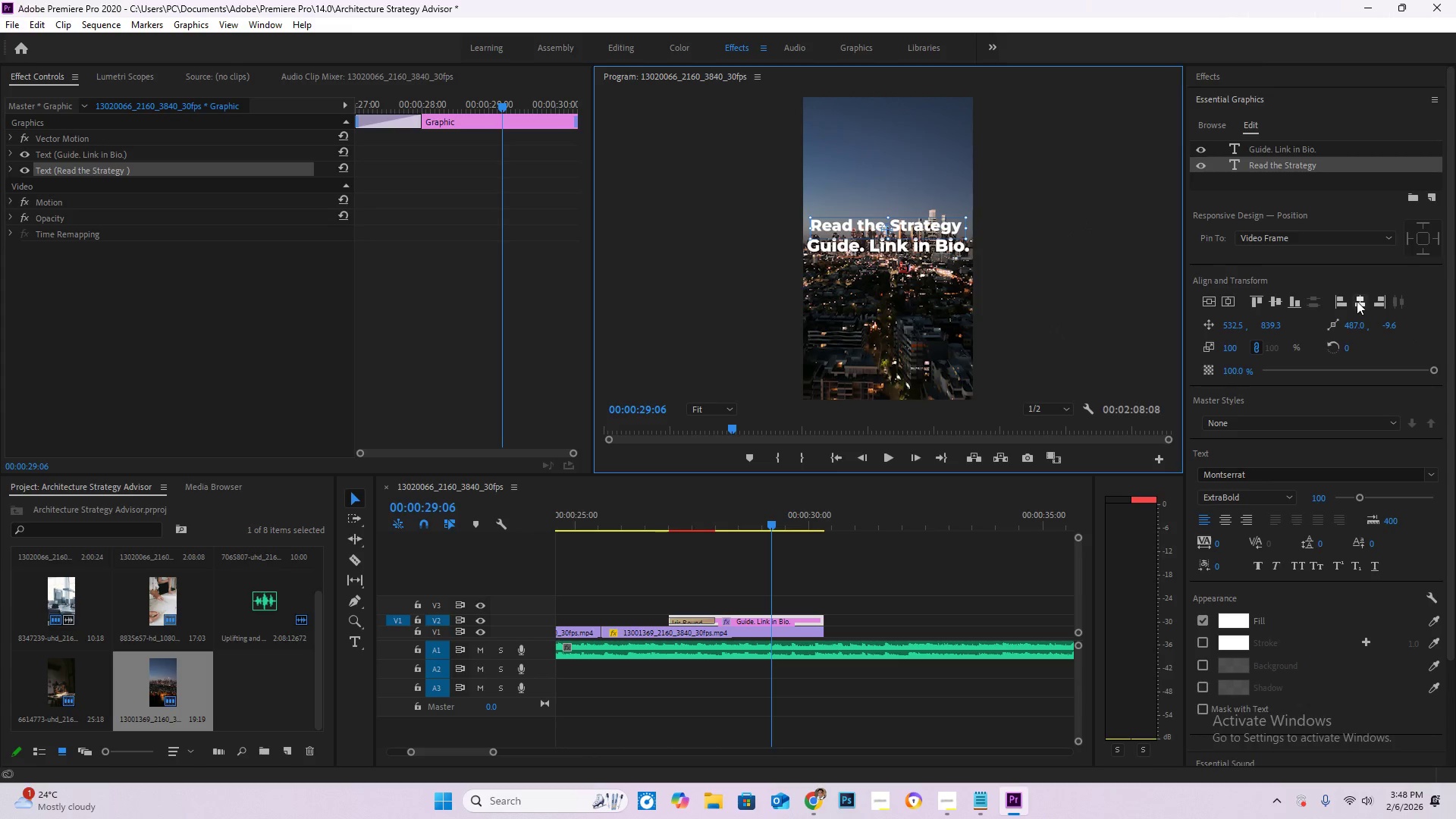 
double_click([1357, 301])
 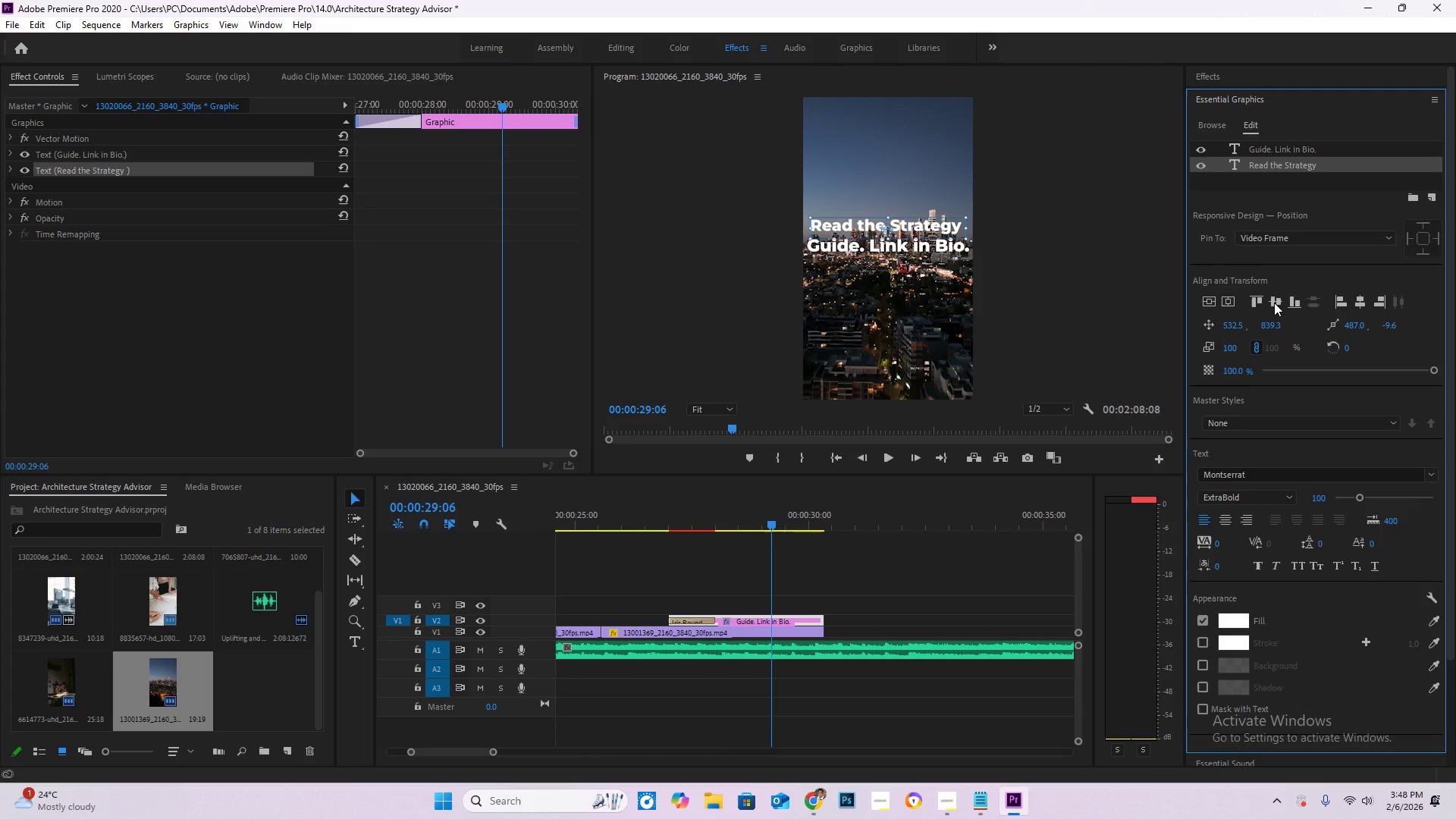 
left_click([1274, 303])
 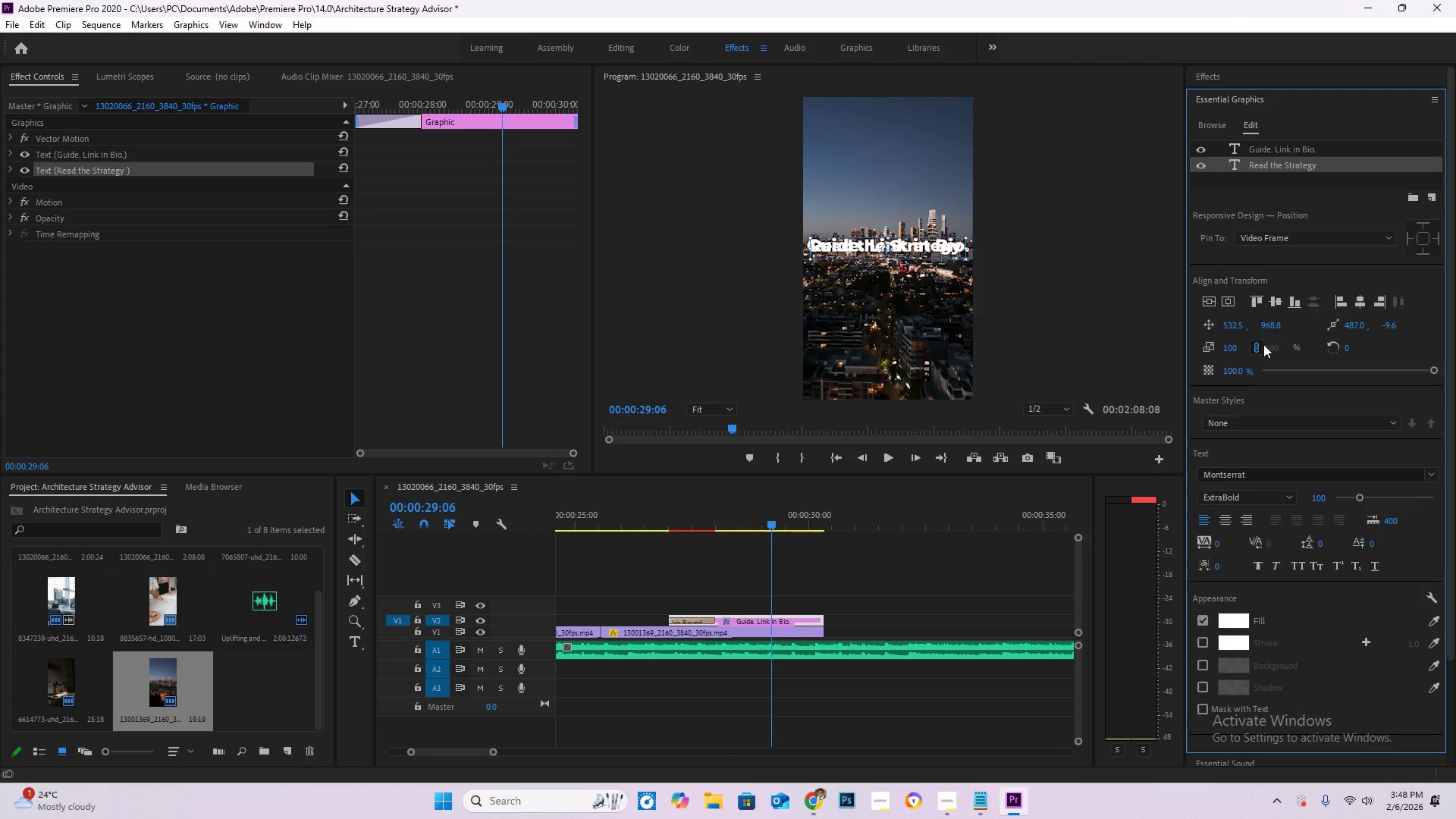 
left_click_drag(start_coordinate=[1271, 330], to_coordinate=[1197, 327])
 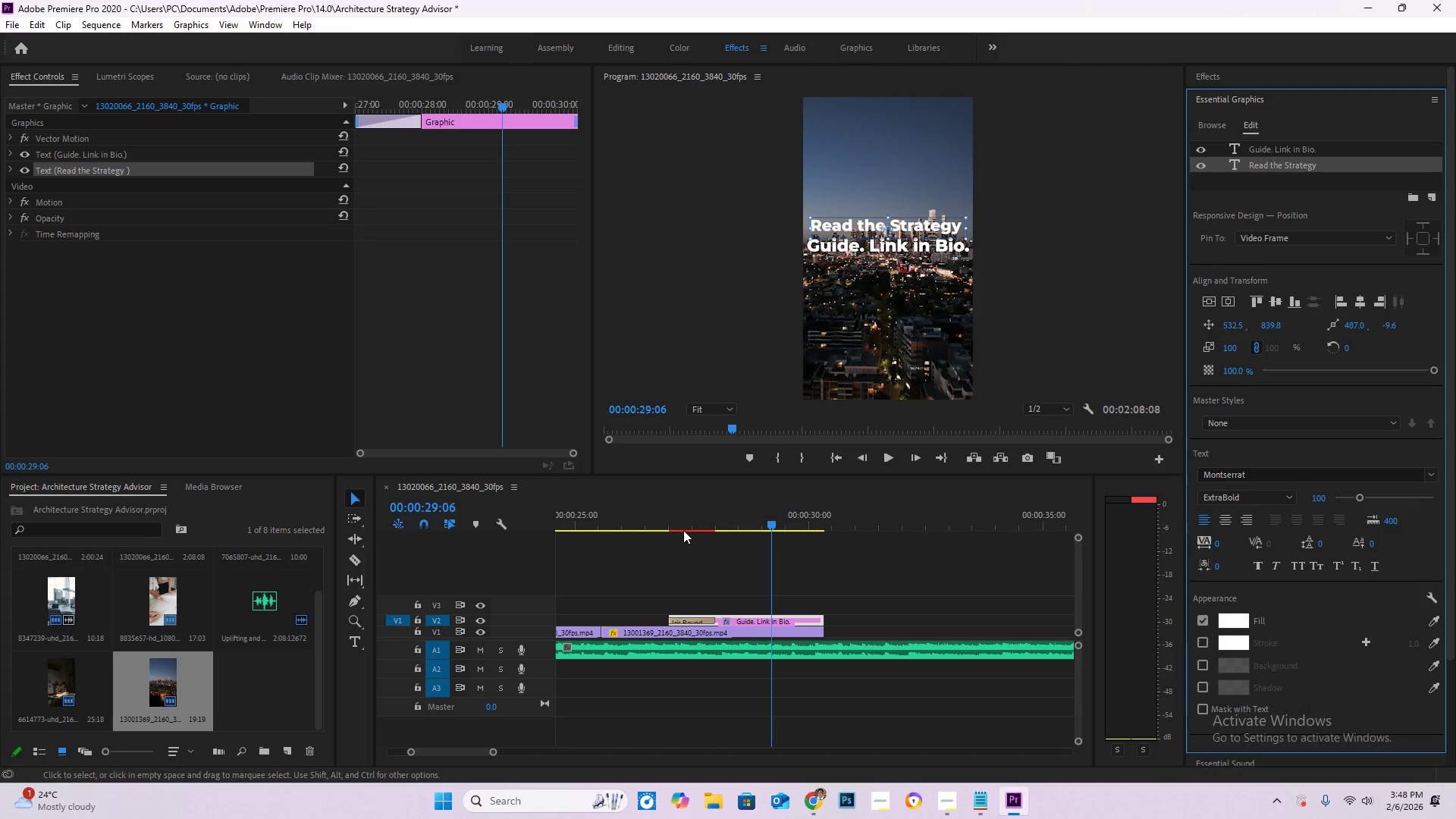 
left_click_drag(start_coordinate=[672, 521], to_coordinate=[620, 514])
 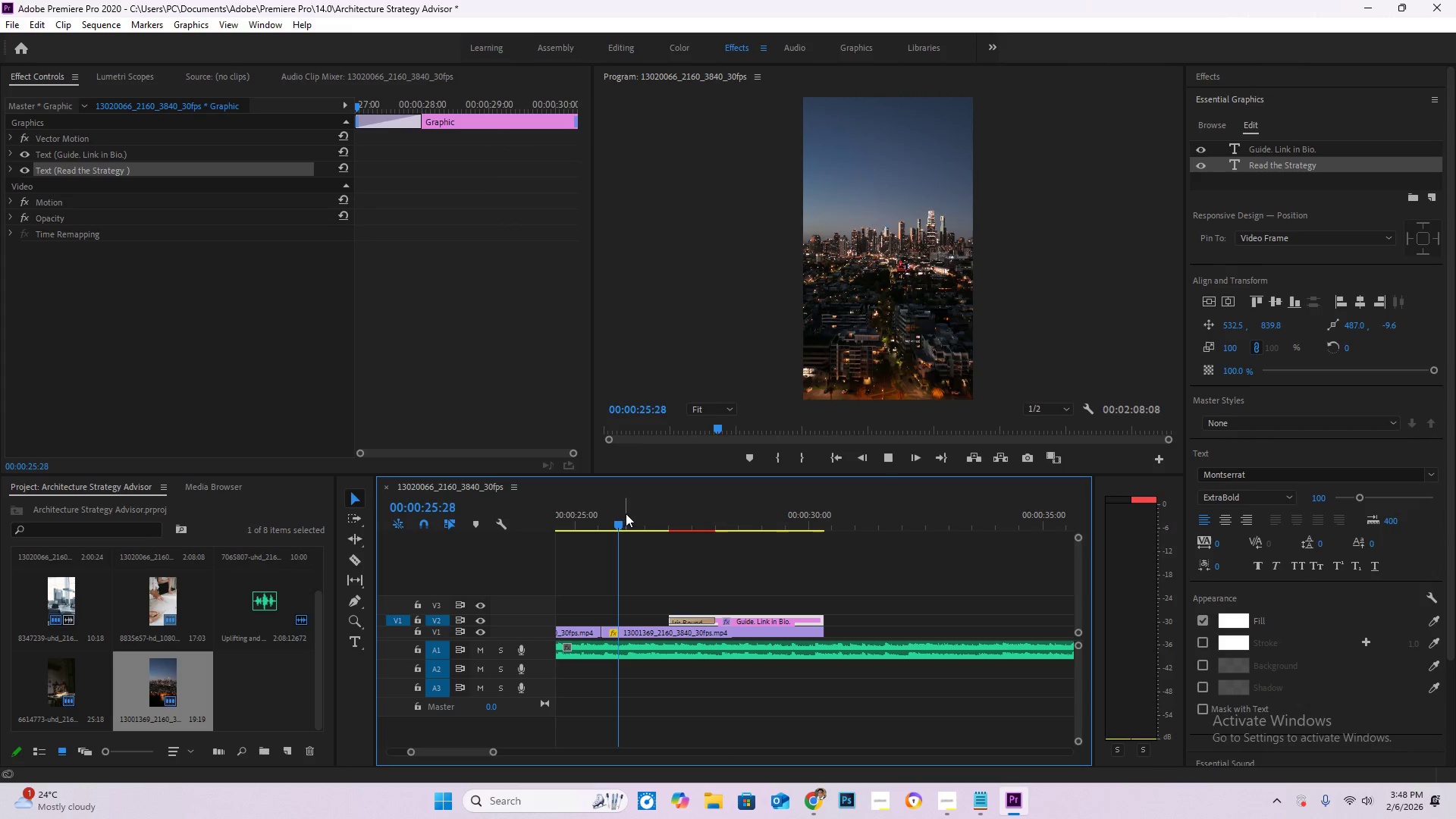 
key(Space)
 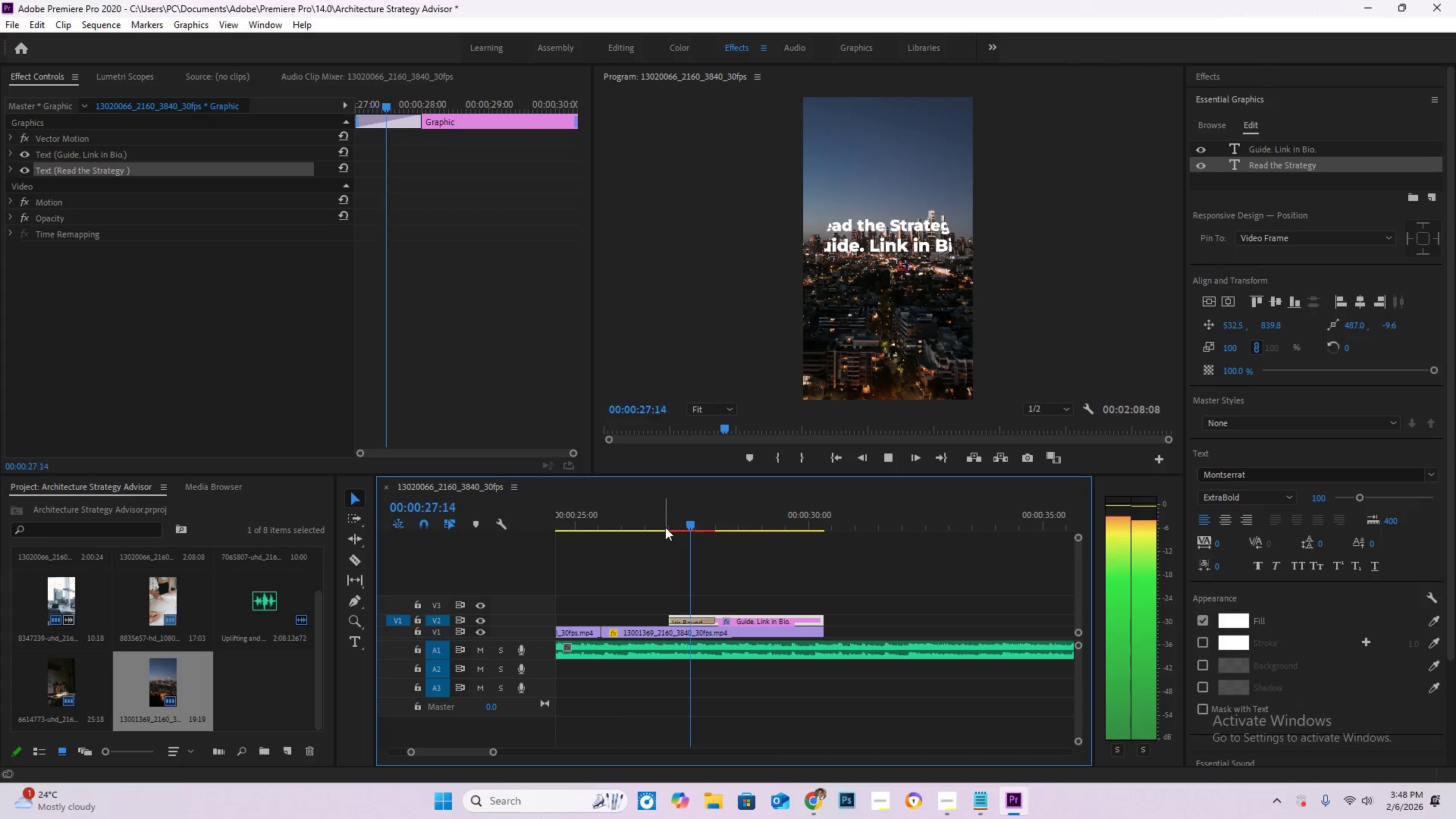 
key(Space)
 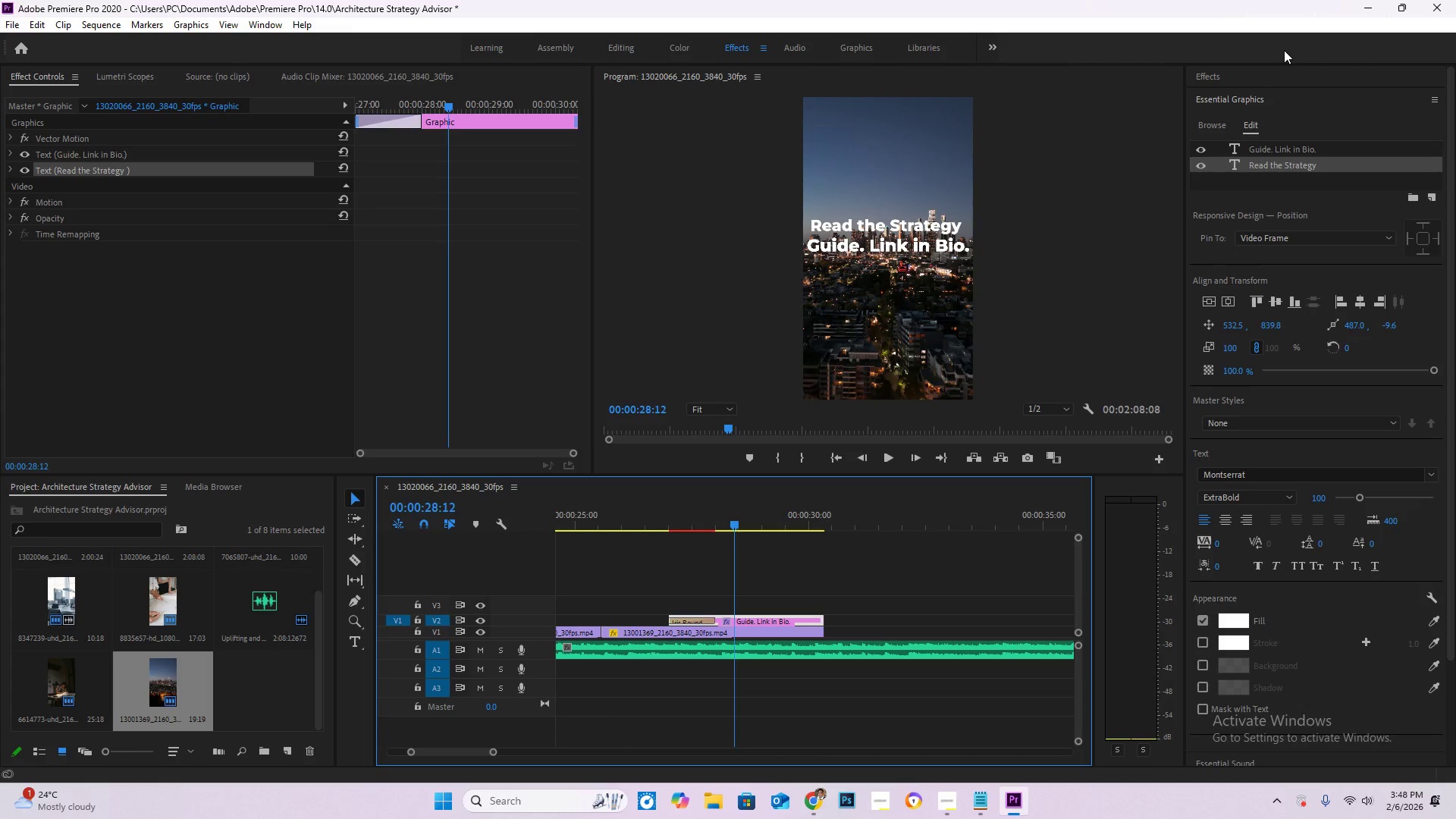 
left_click([1232, 77])
 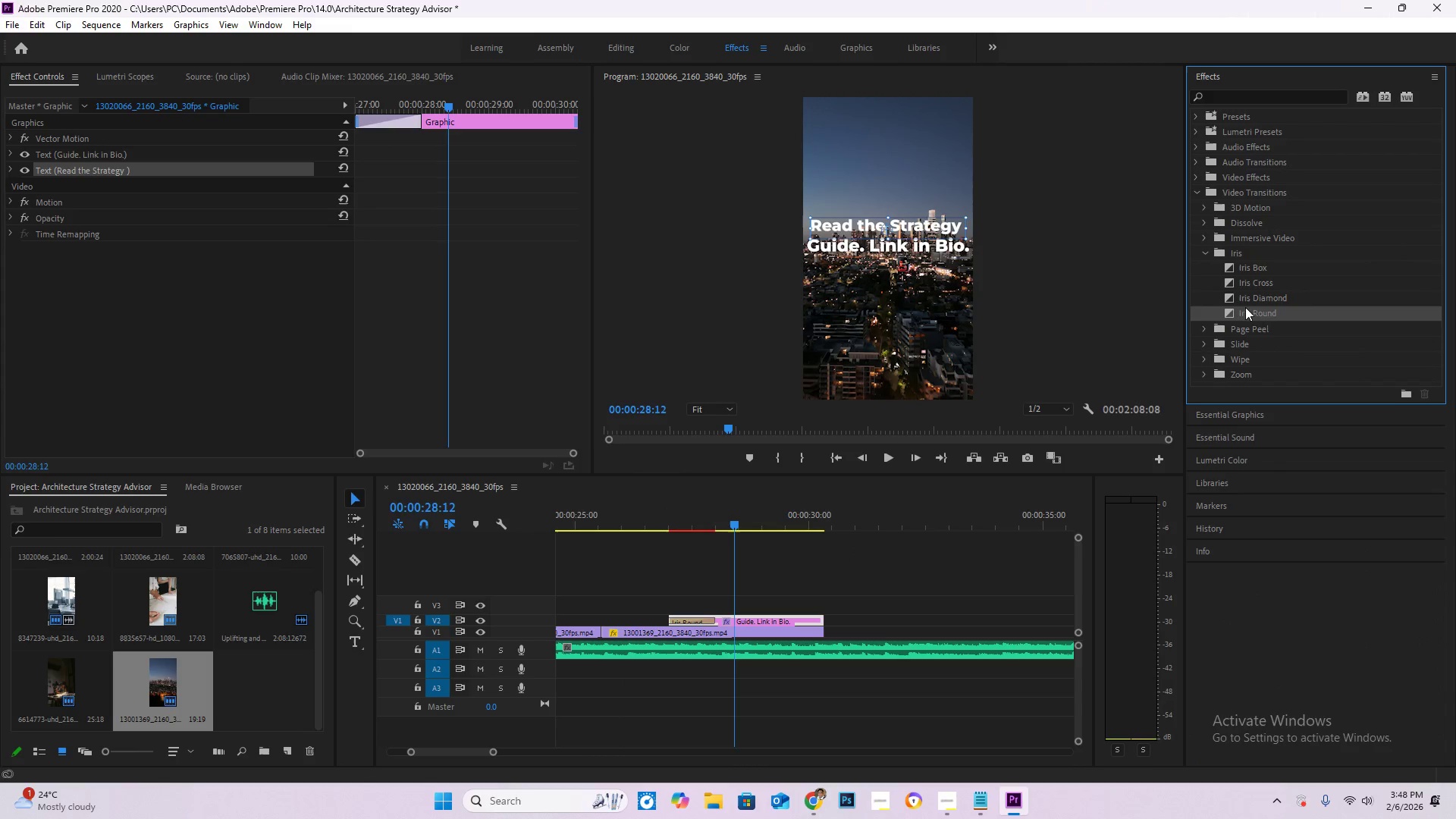 
left_click([1253, 300])
 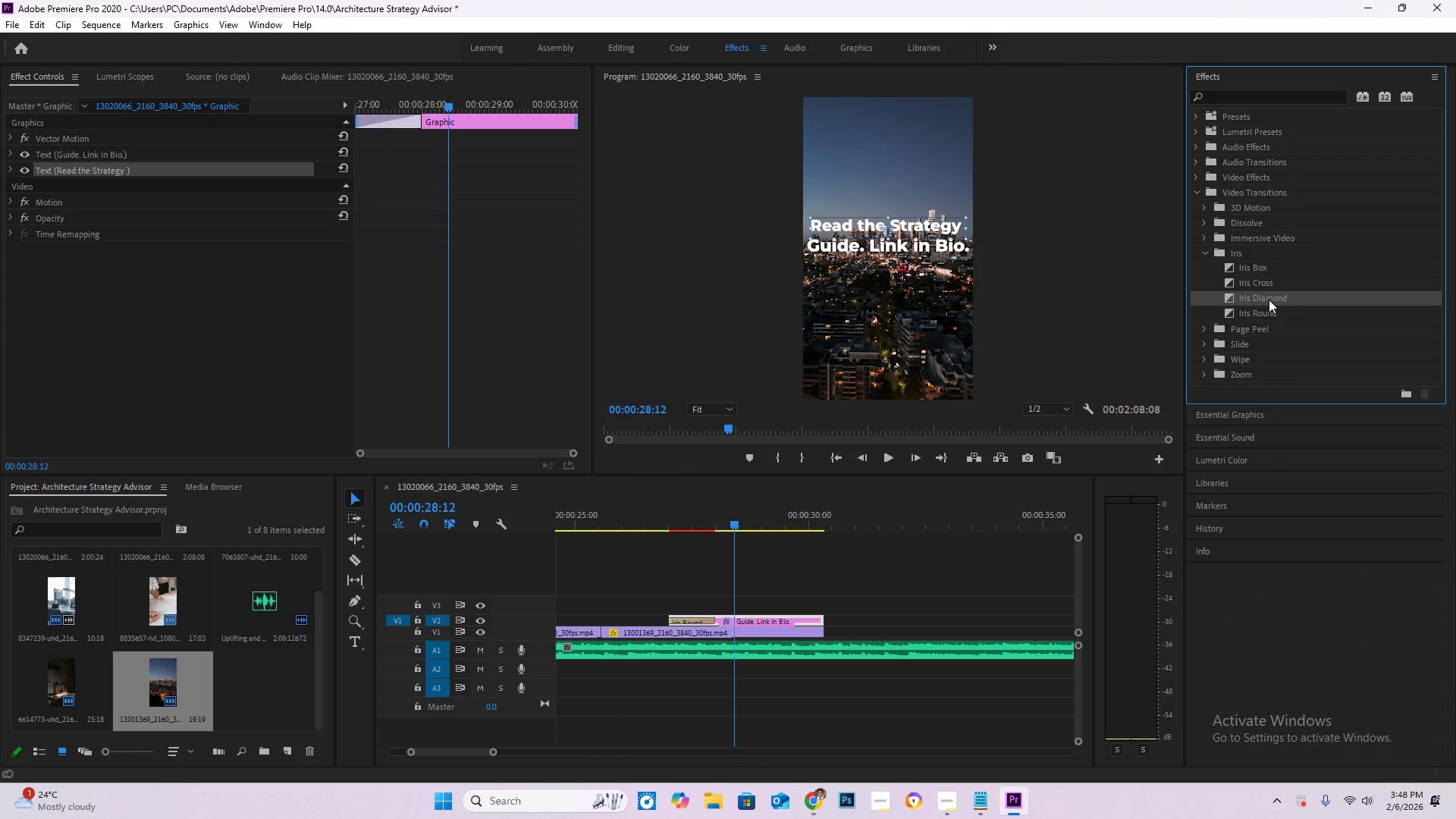 
left_click_drag(start_coordinate=[1269, 300], to_coordinate=[686, 620])
 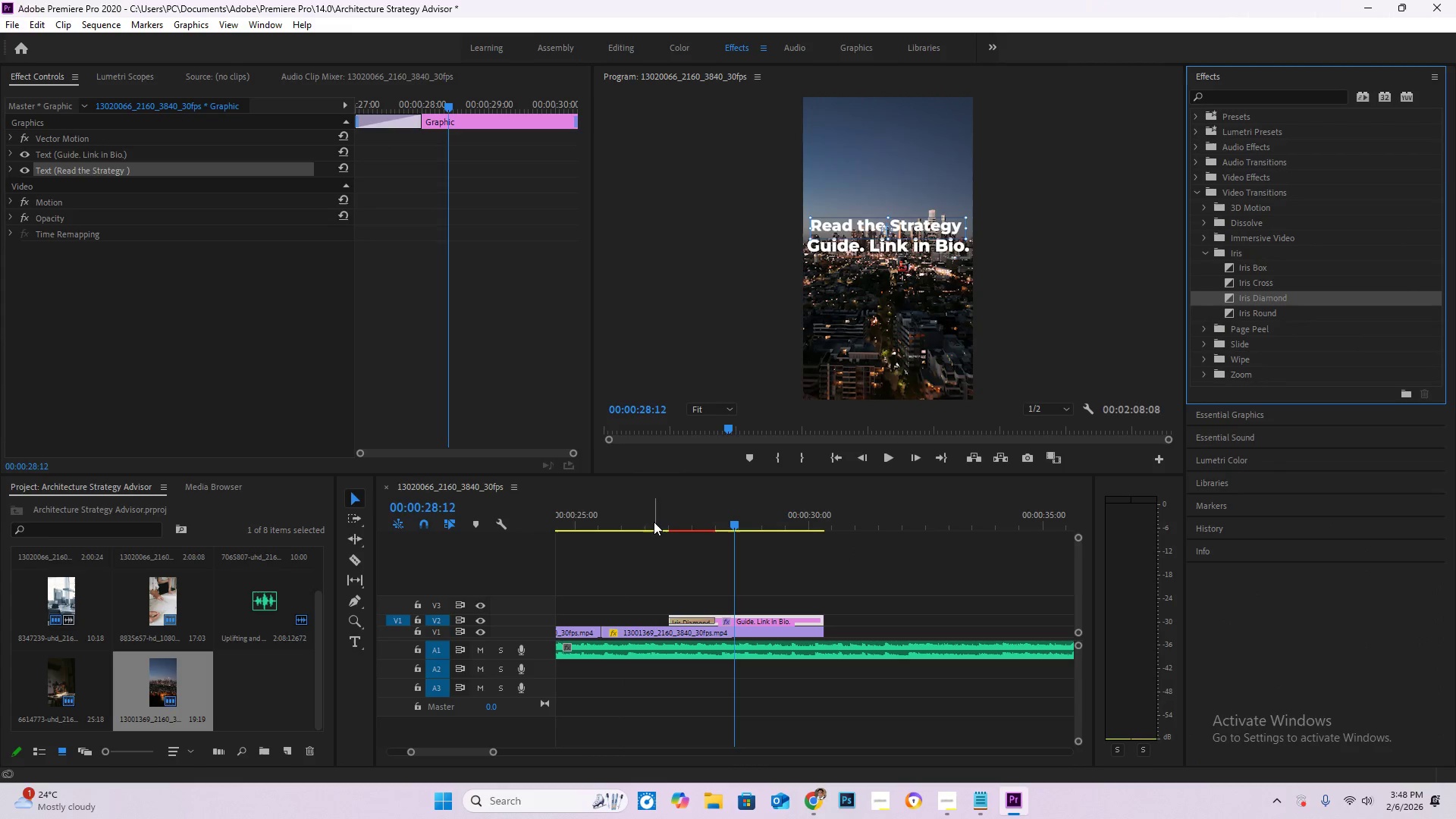 
left_click([653, 519])
 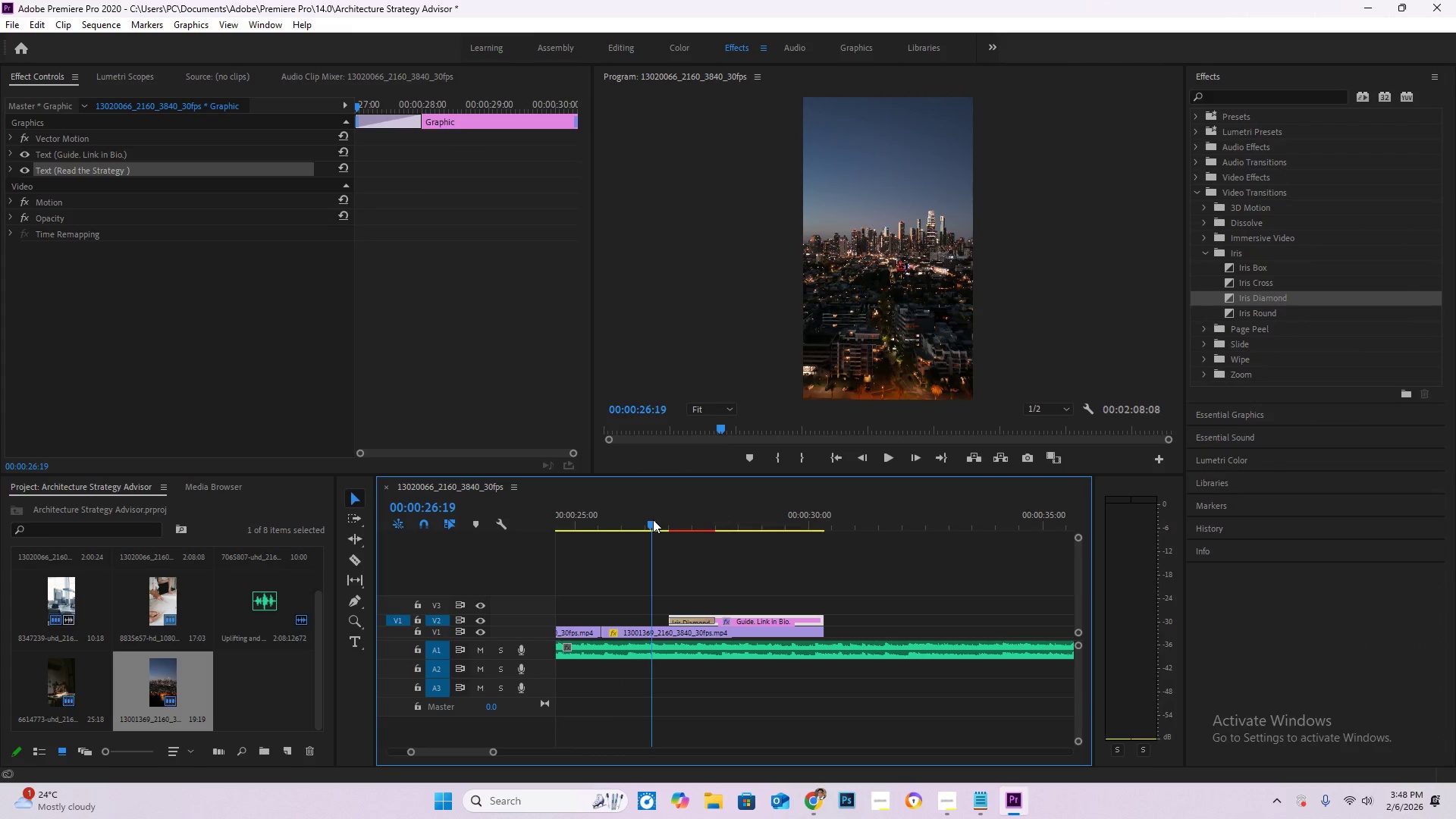 
key(Space)
 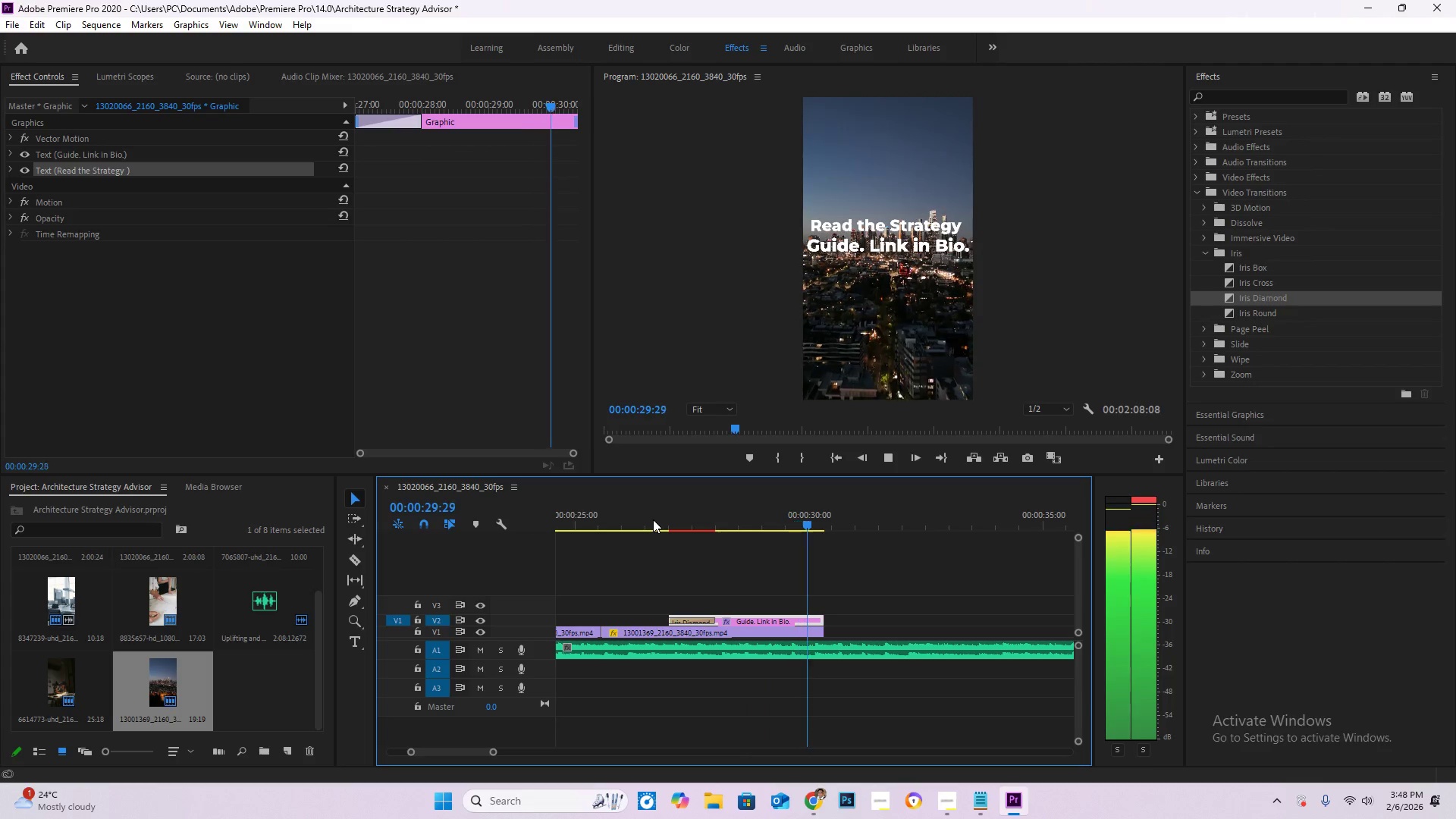 
wait(5.08)
 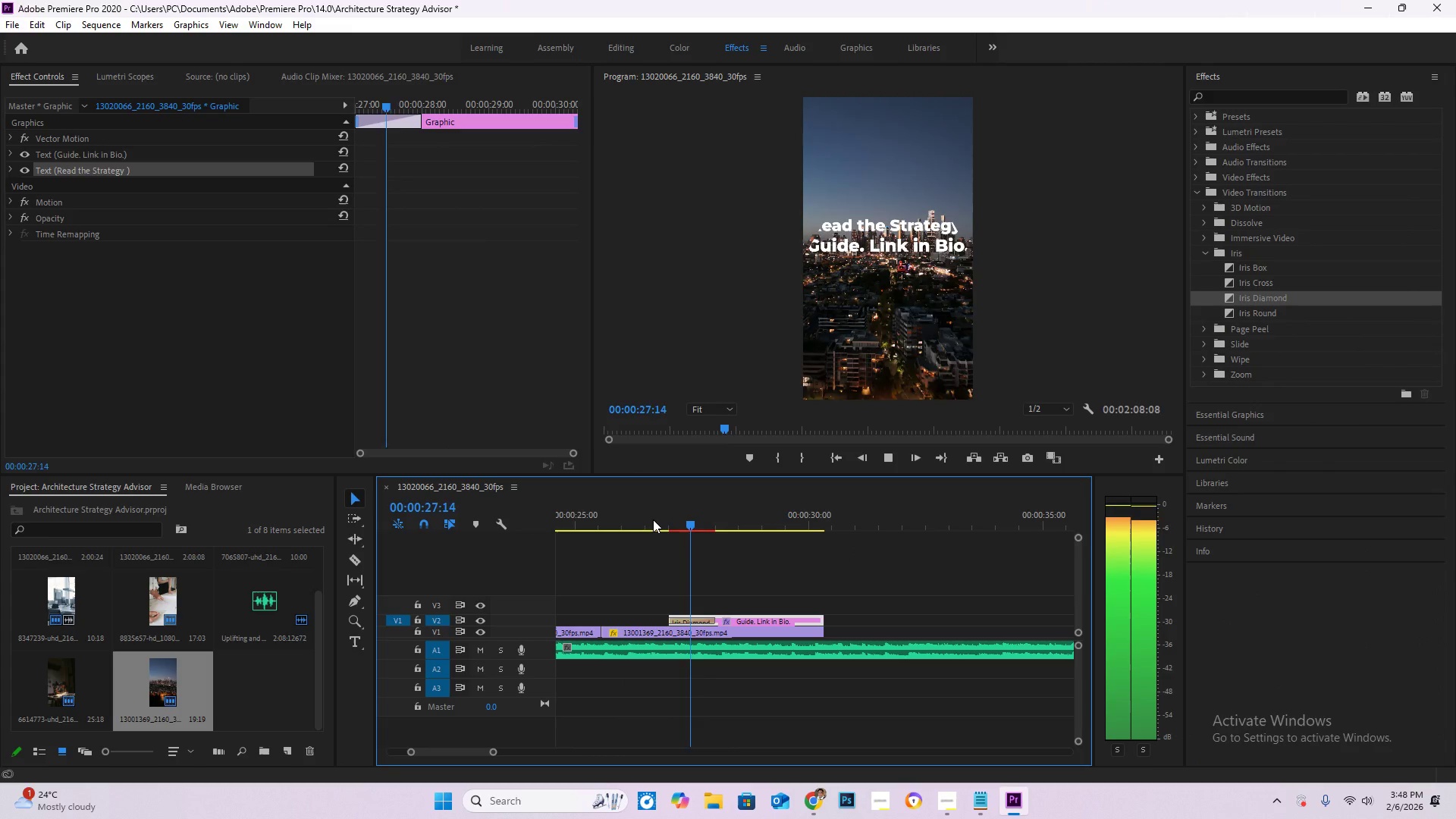 
key(Space)
 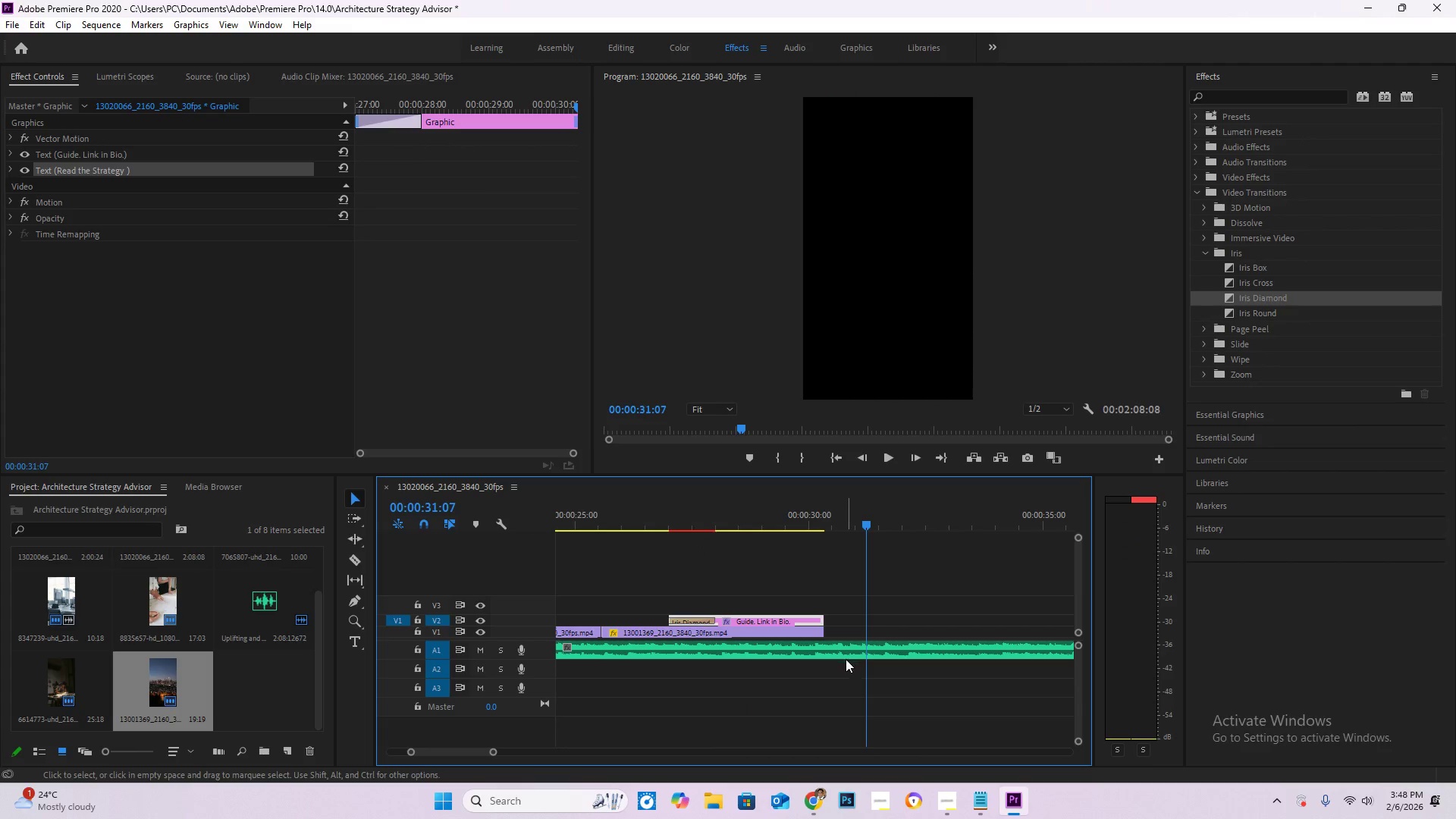 
key(C)
 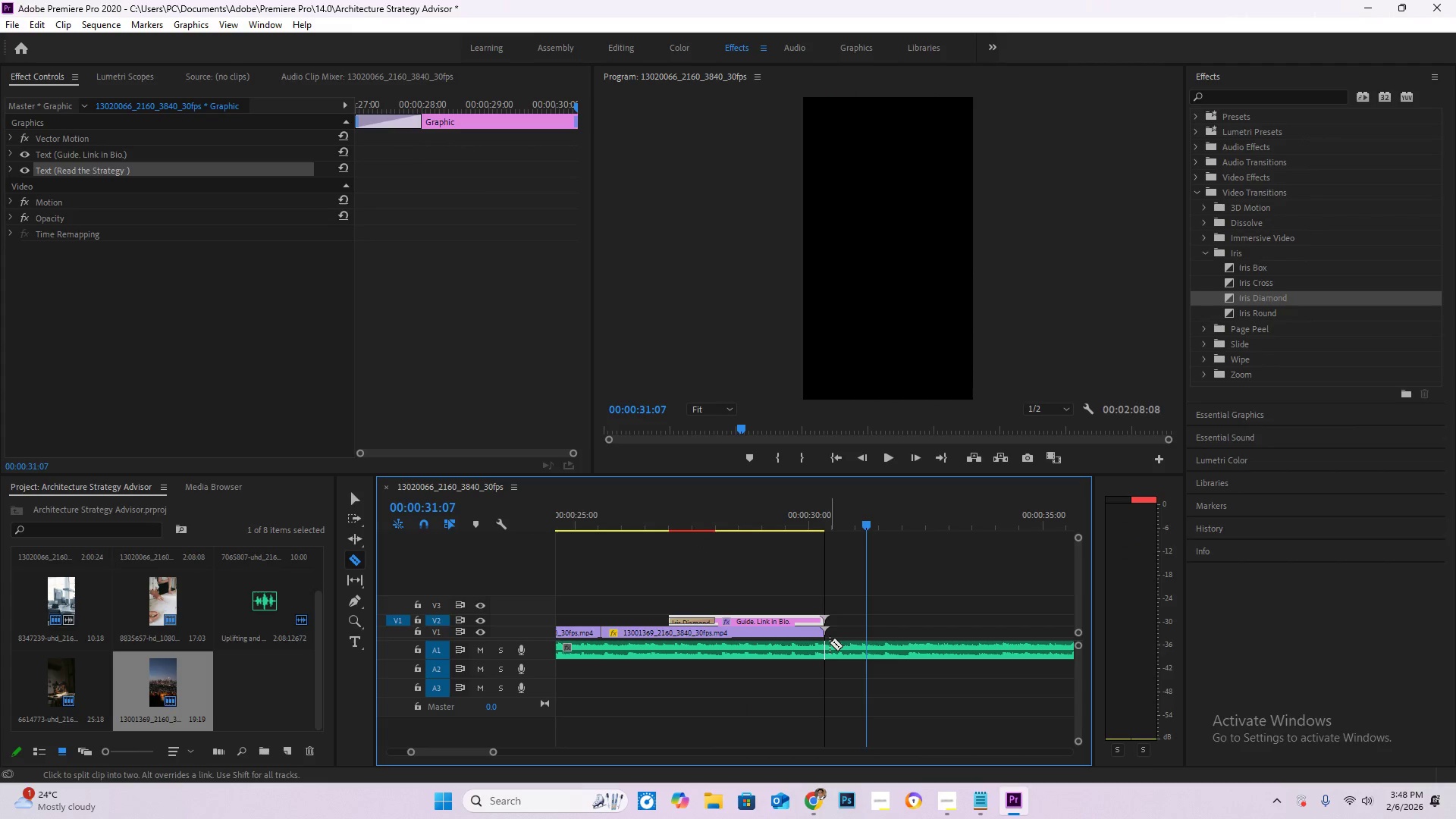 
left_click([830, 642])
 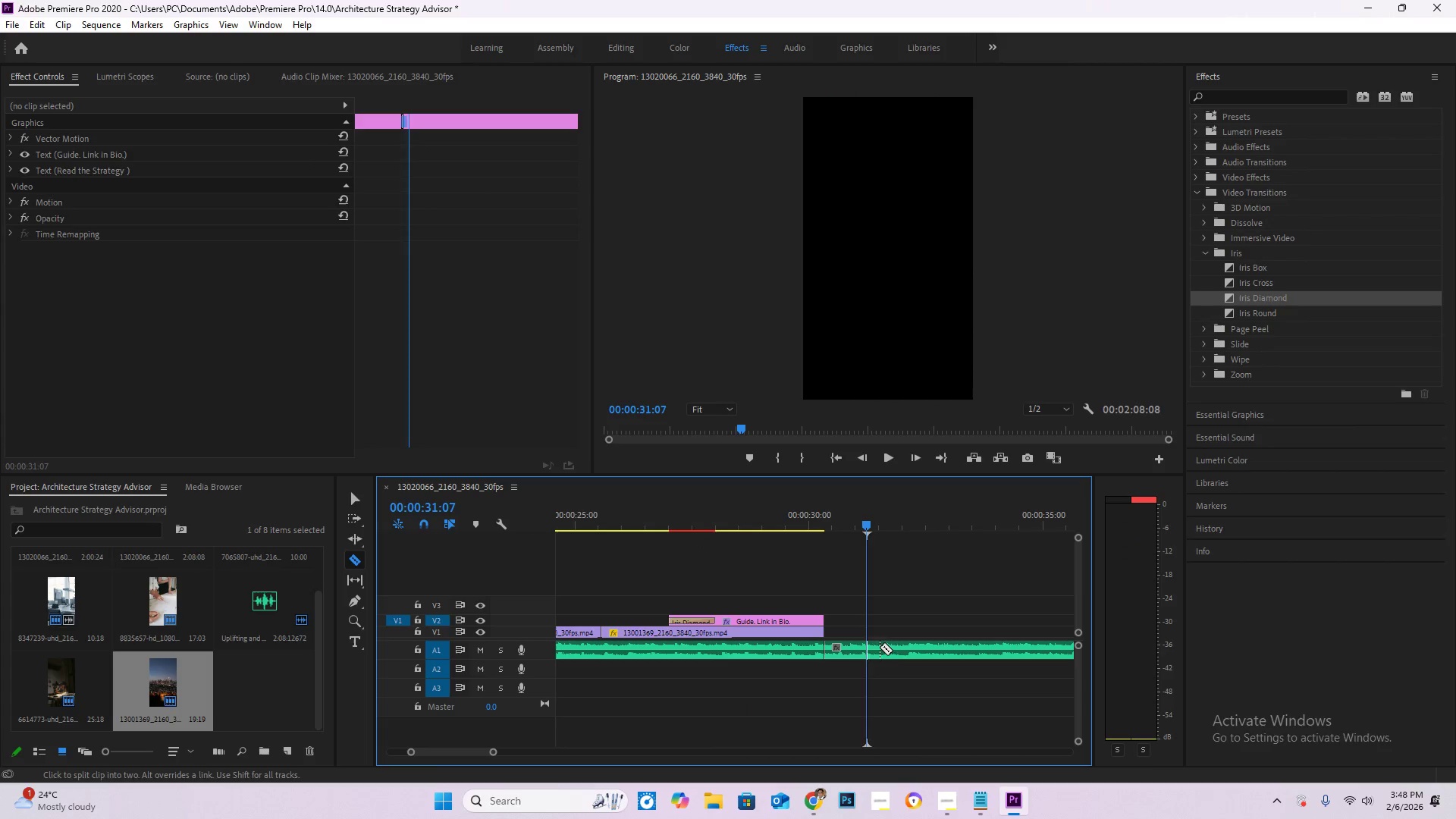 
key(V)
 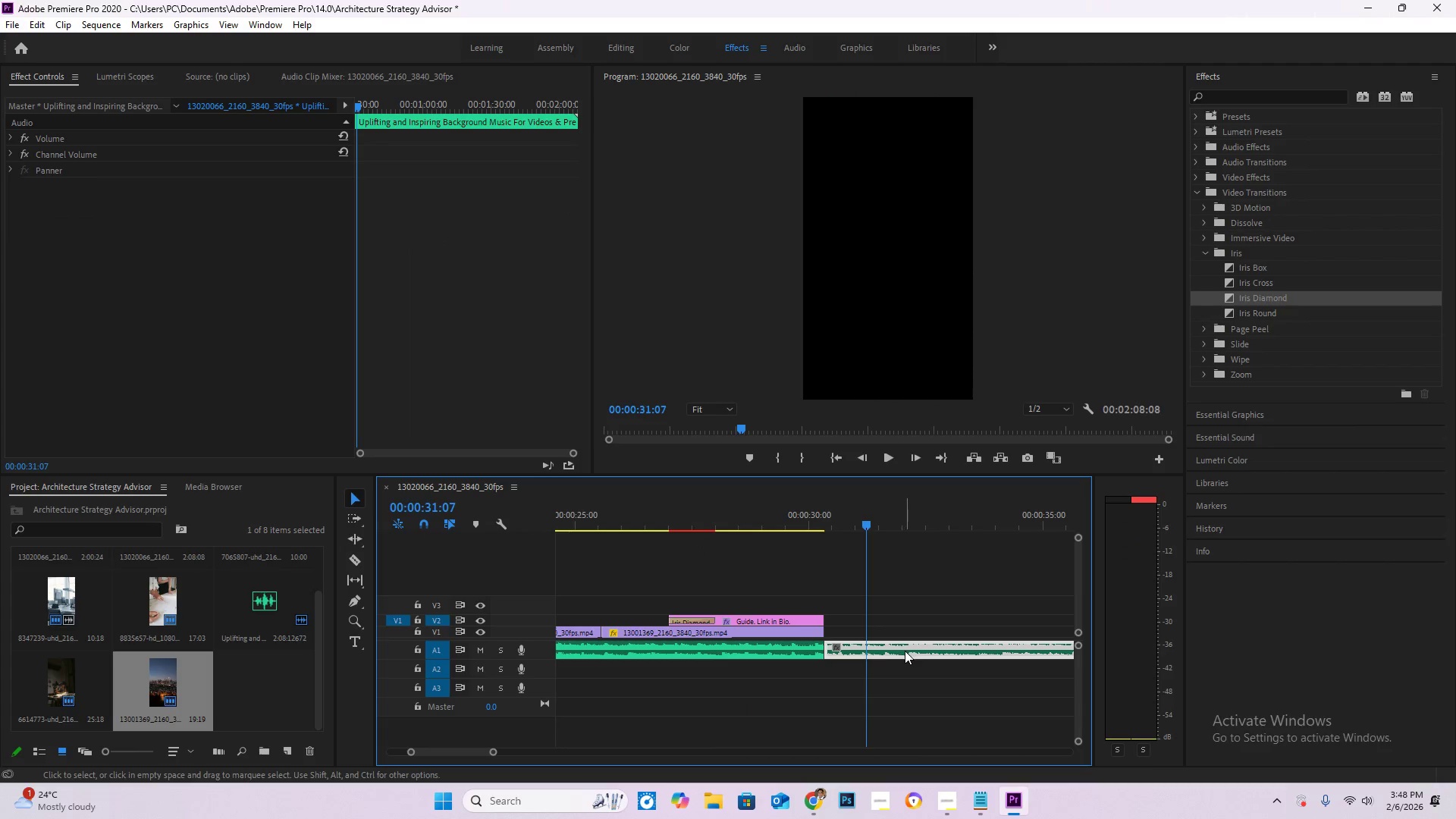 
key(Delete)
 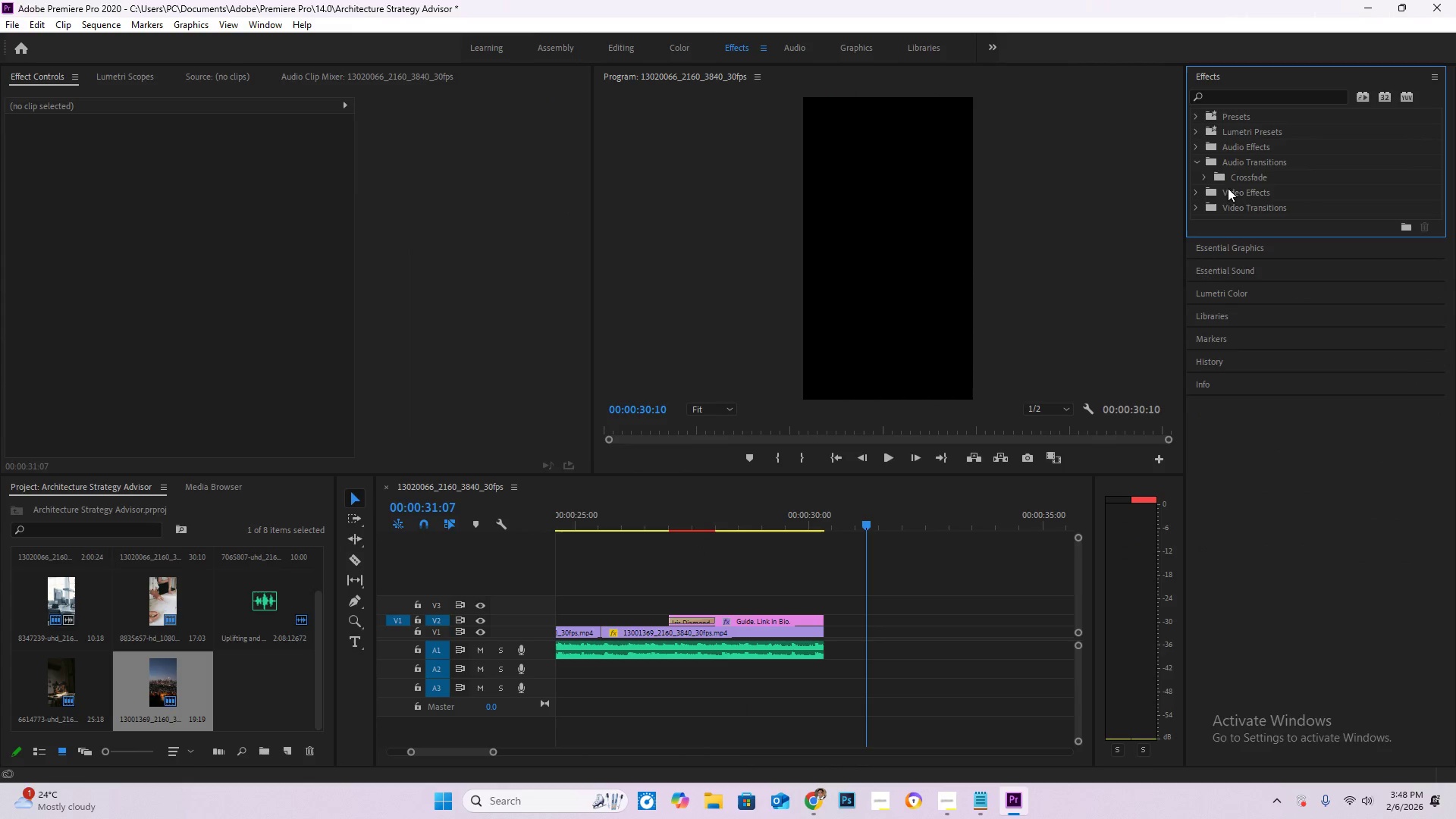 
left_click([1205, 176])
 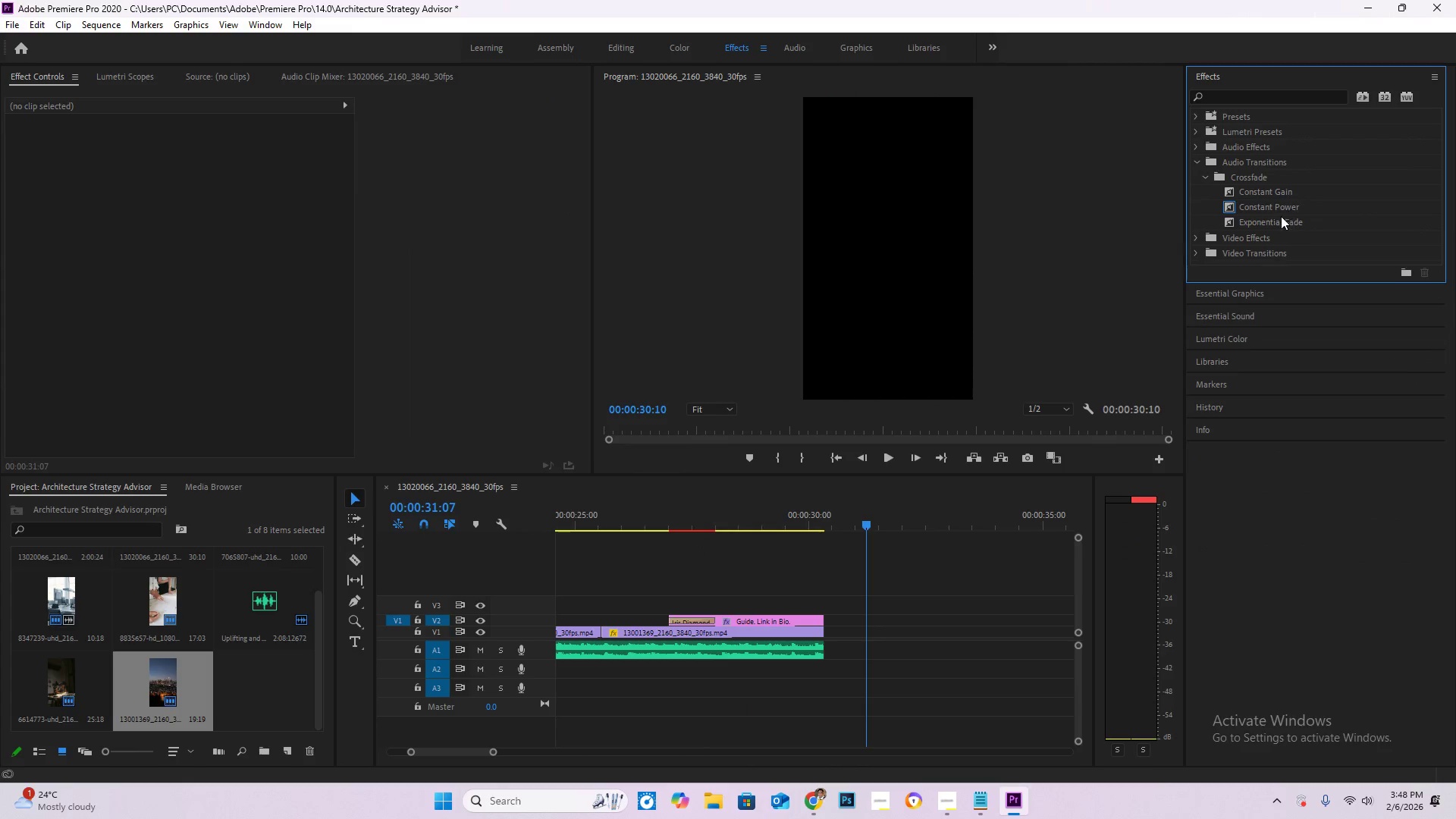 
left_click([1281, 216])
 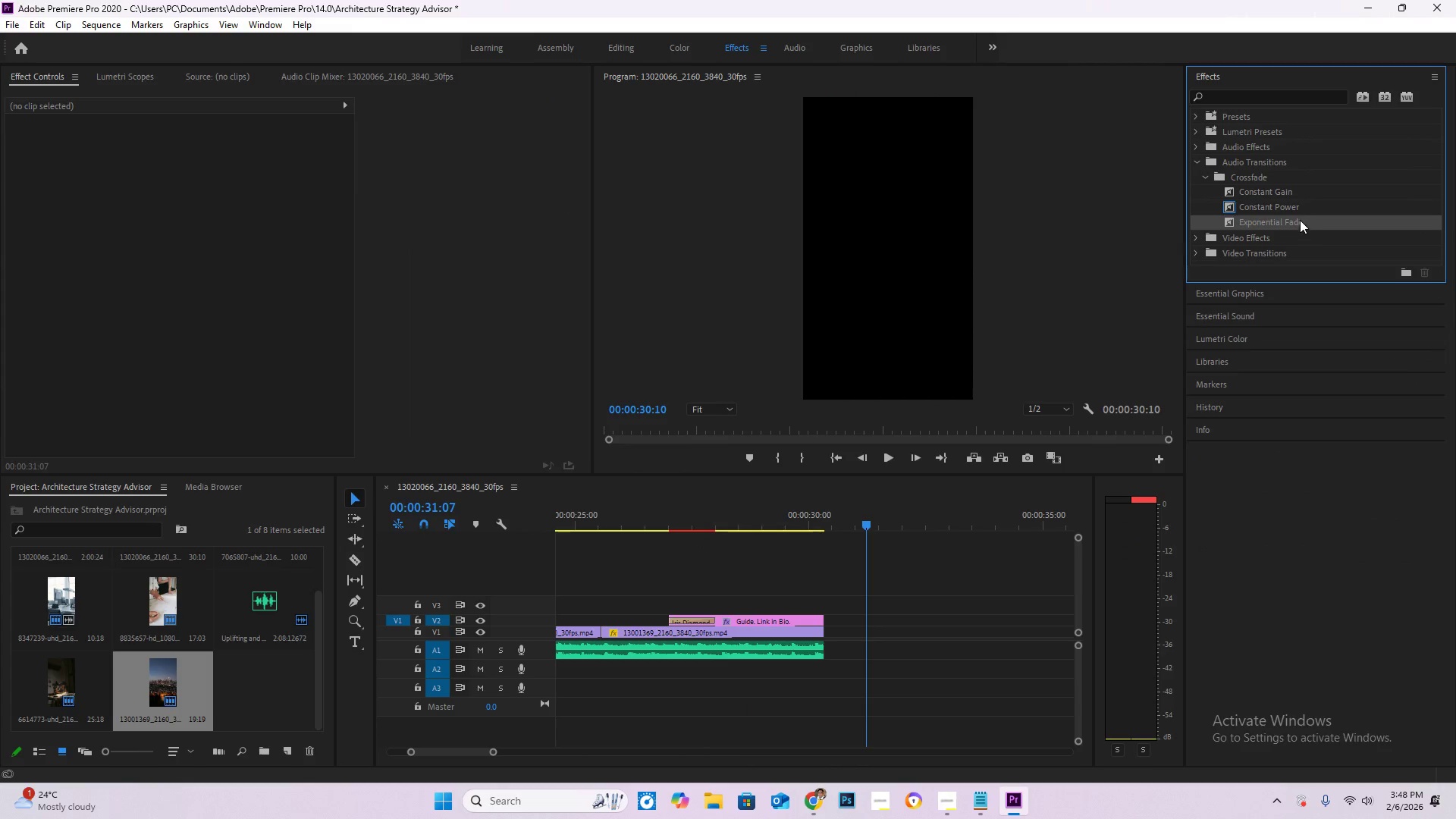 
left_click_drag(start_coordinate=[1290, 216], to_coordinate=[819, 651])
 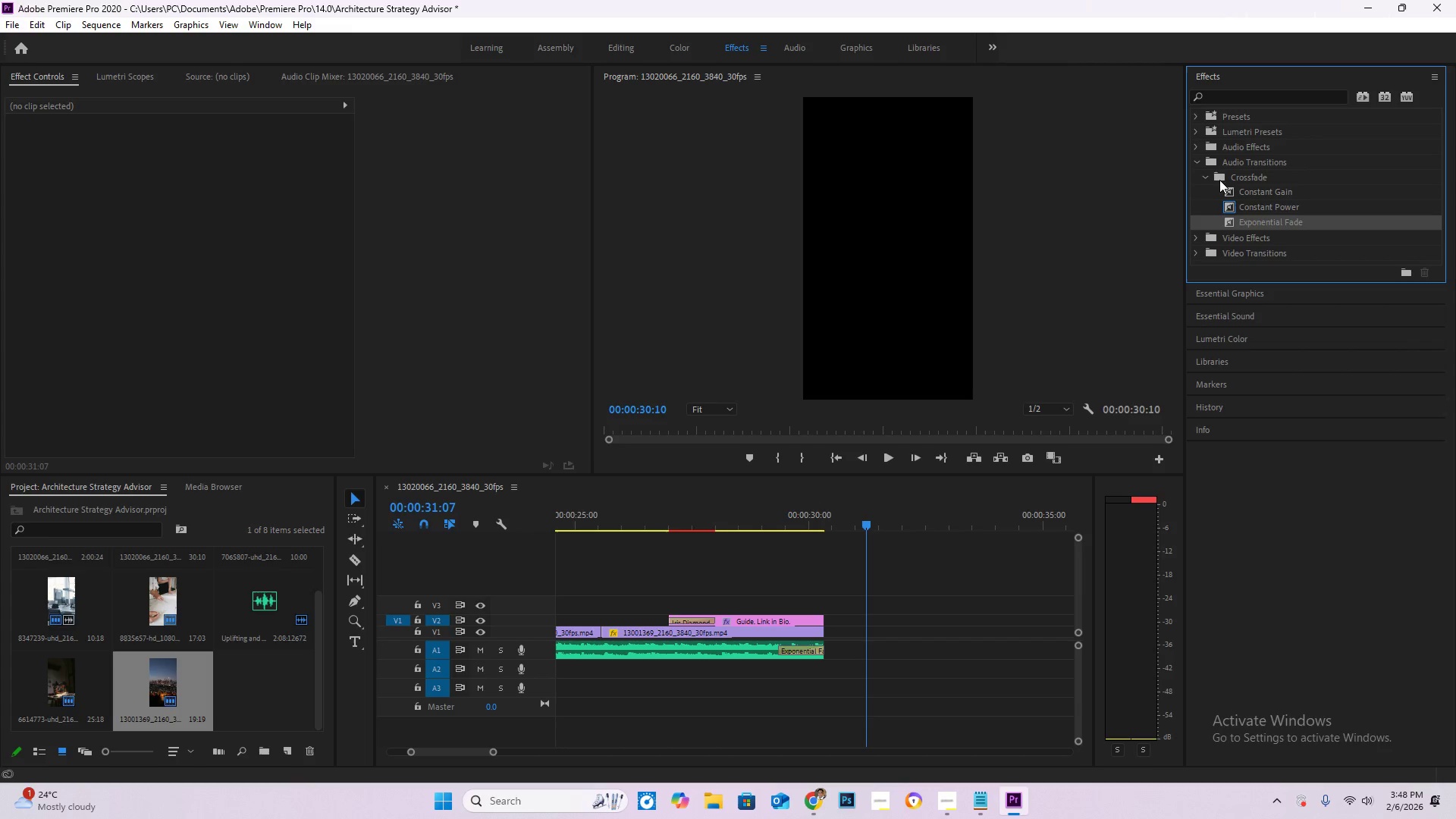 
left_click([1195, 162])
 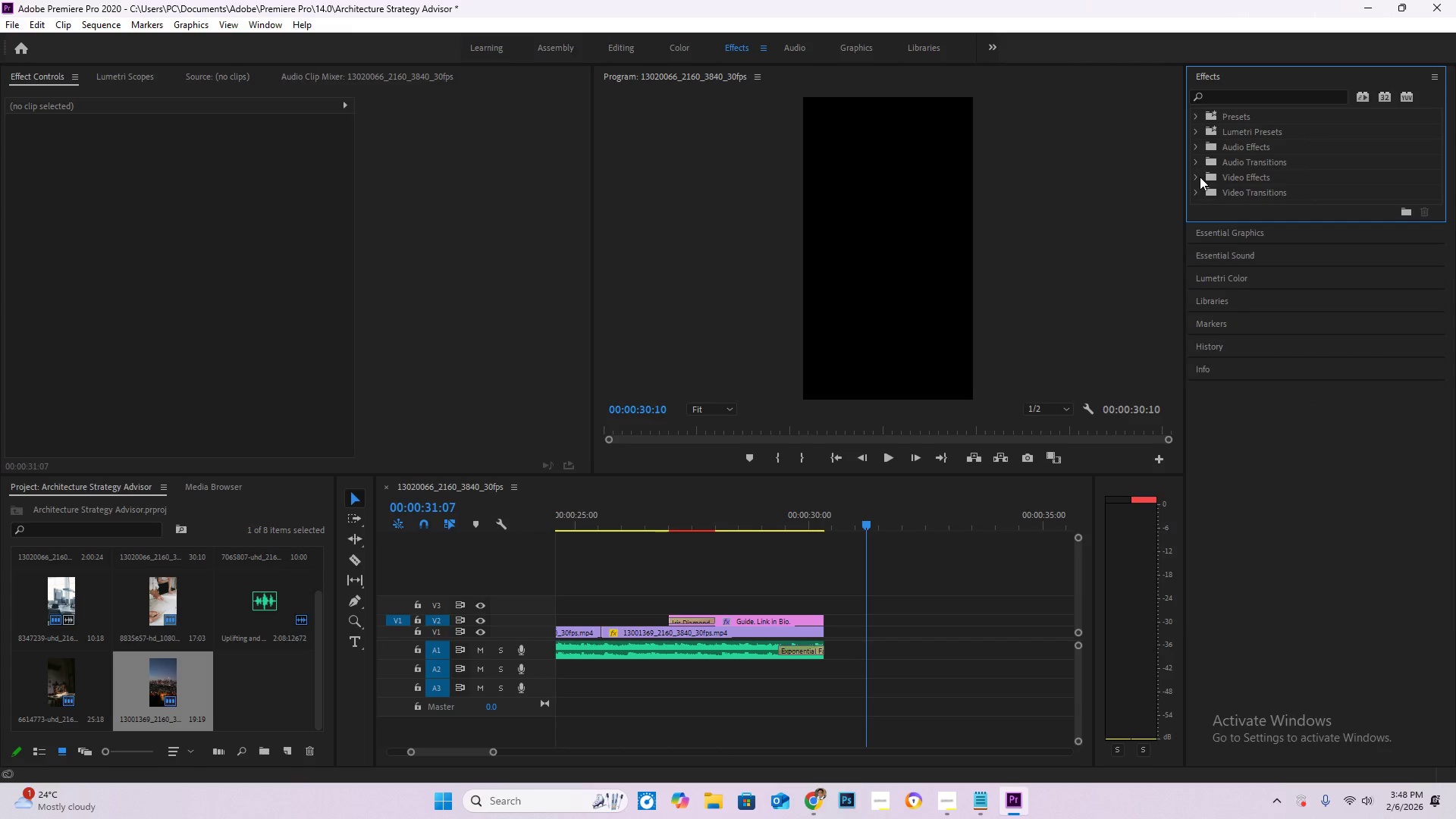 
double_click([1200, 177])
 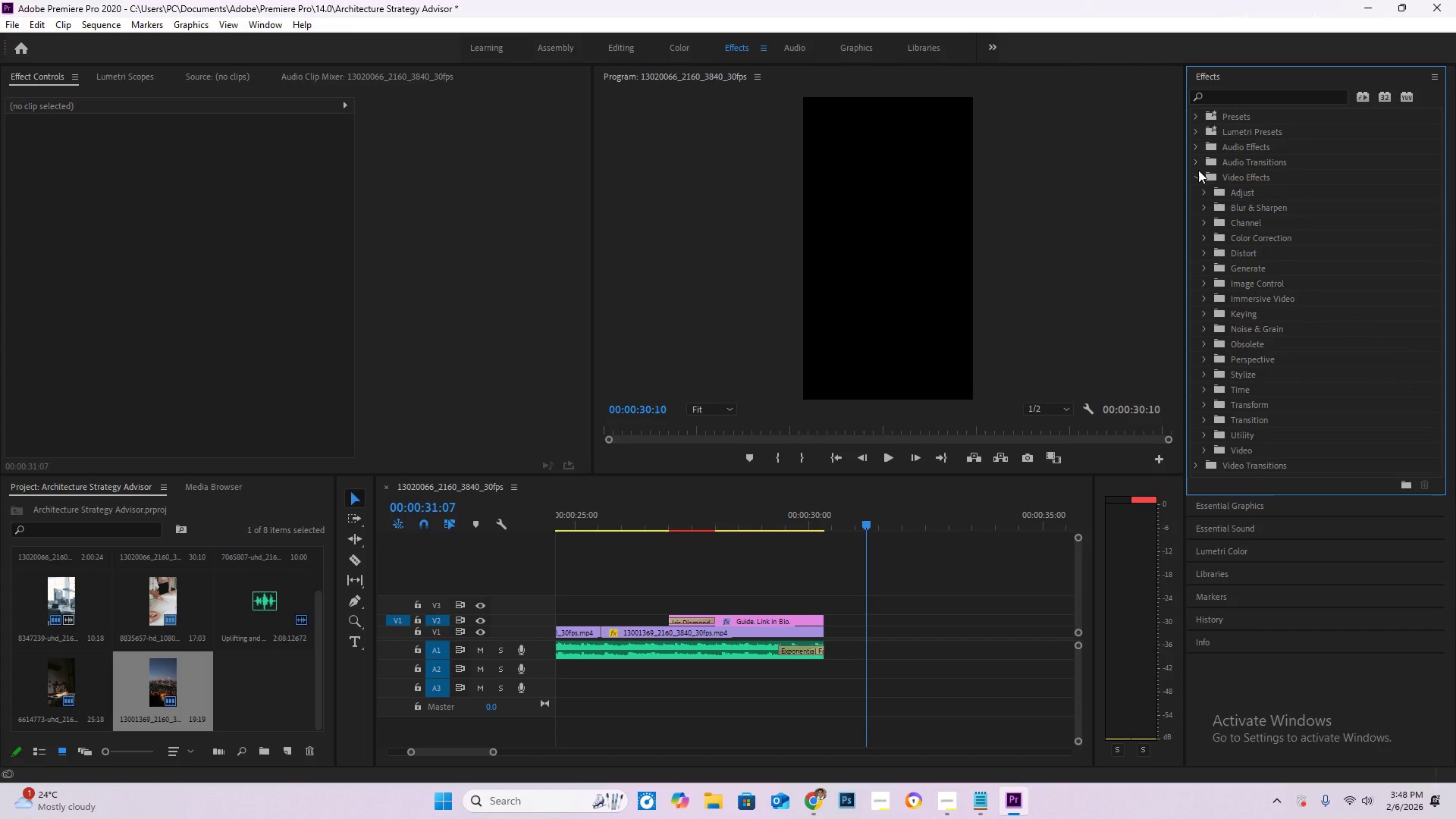 
left_click([1196, 177])
 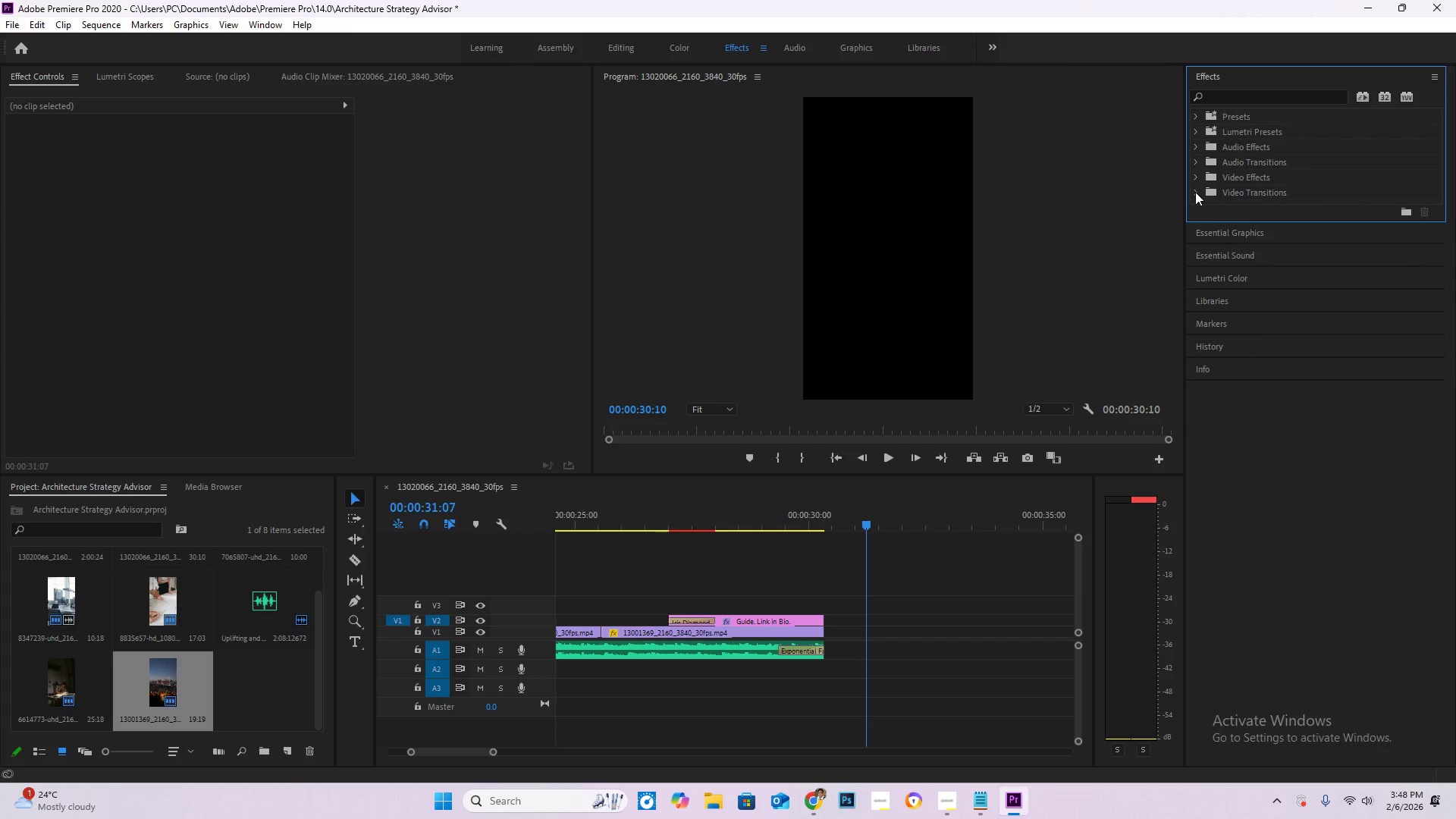 
left_click([1195, 192])
 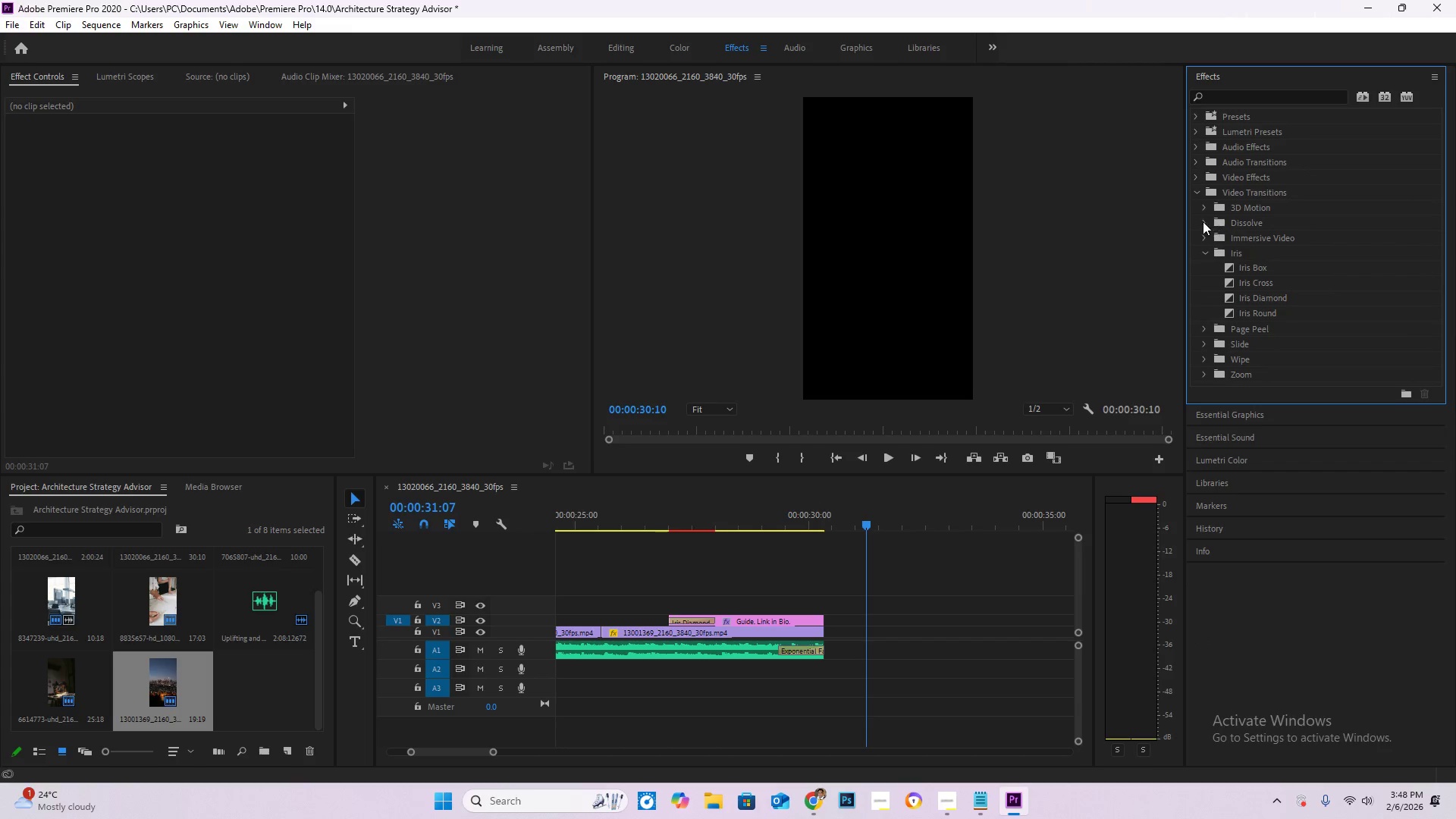 
left_click([1208, 221])
 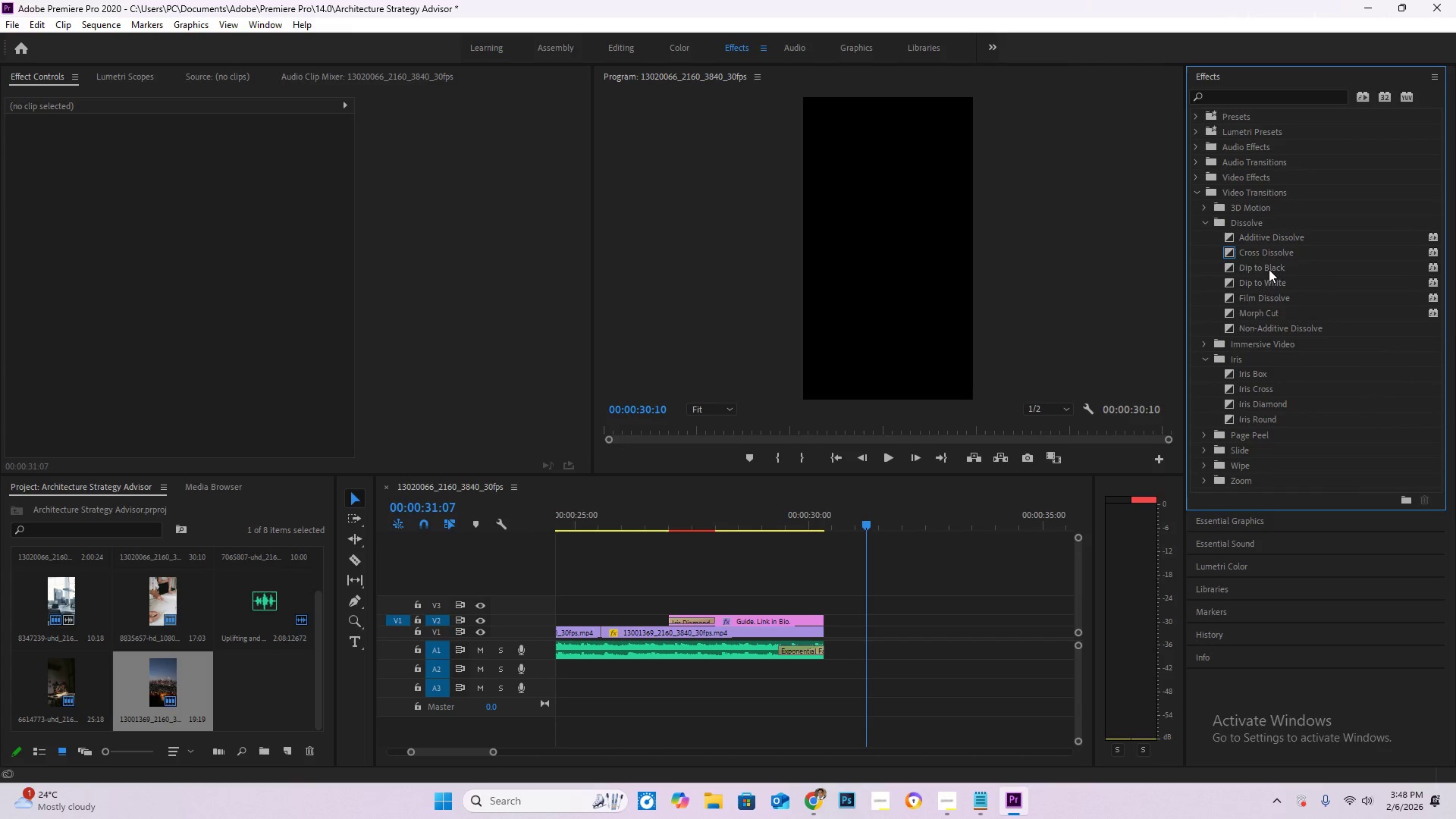 
left_click_drag(start_coordinate=[1276, 268], to_coordinate=[817, 631])
 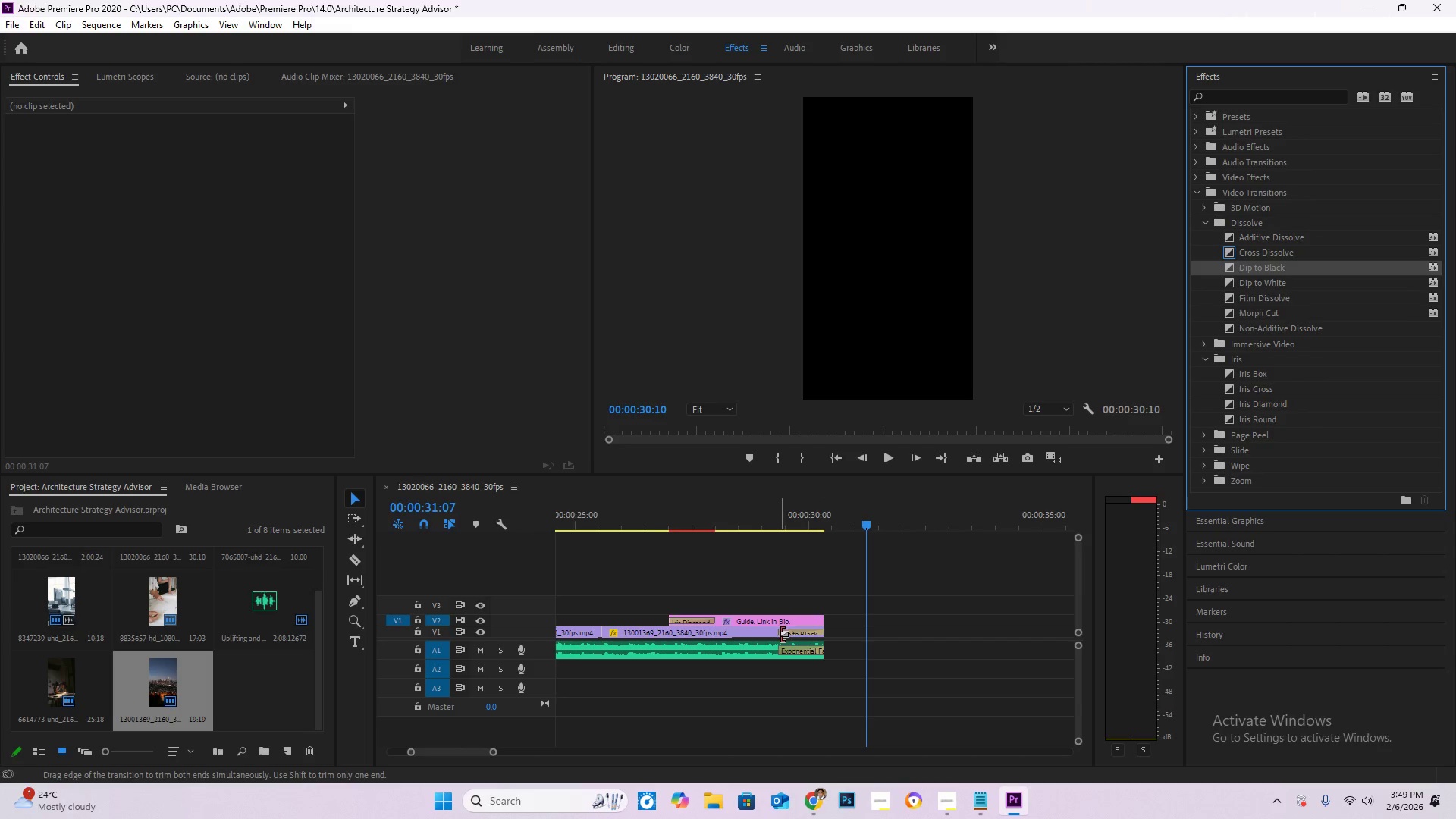 
left_click_drag(start_coordinate=[780, 634], to_coordinate=[806, 634])
 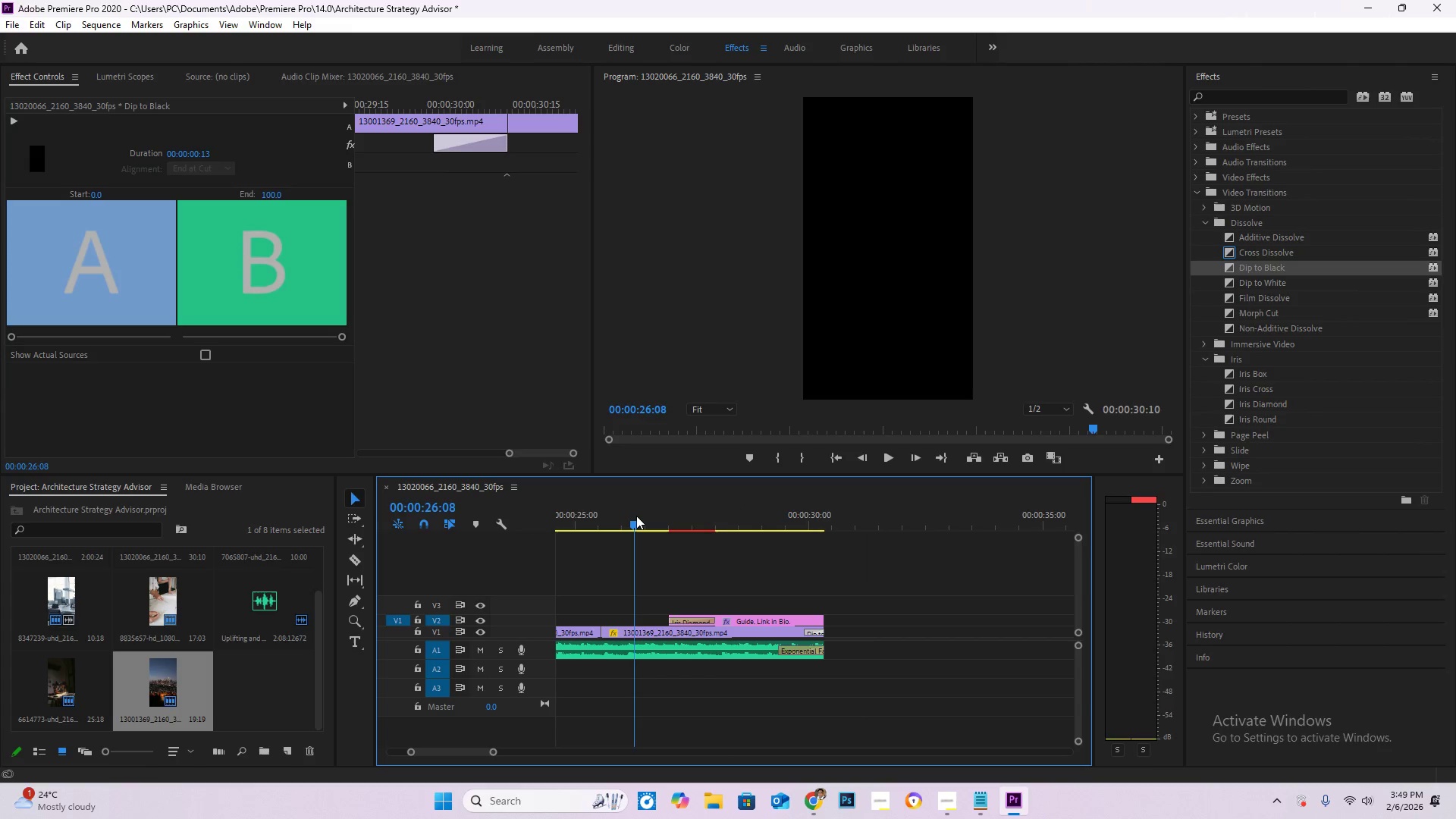 
key(Space)
 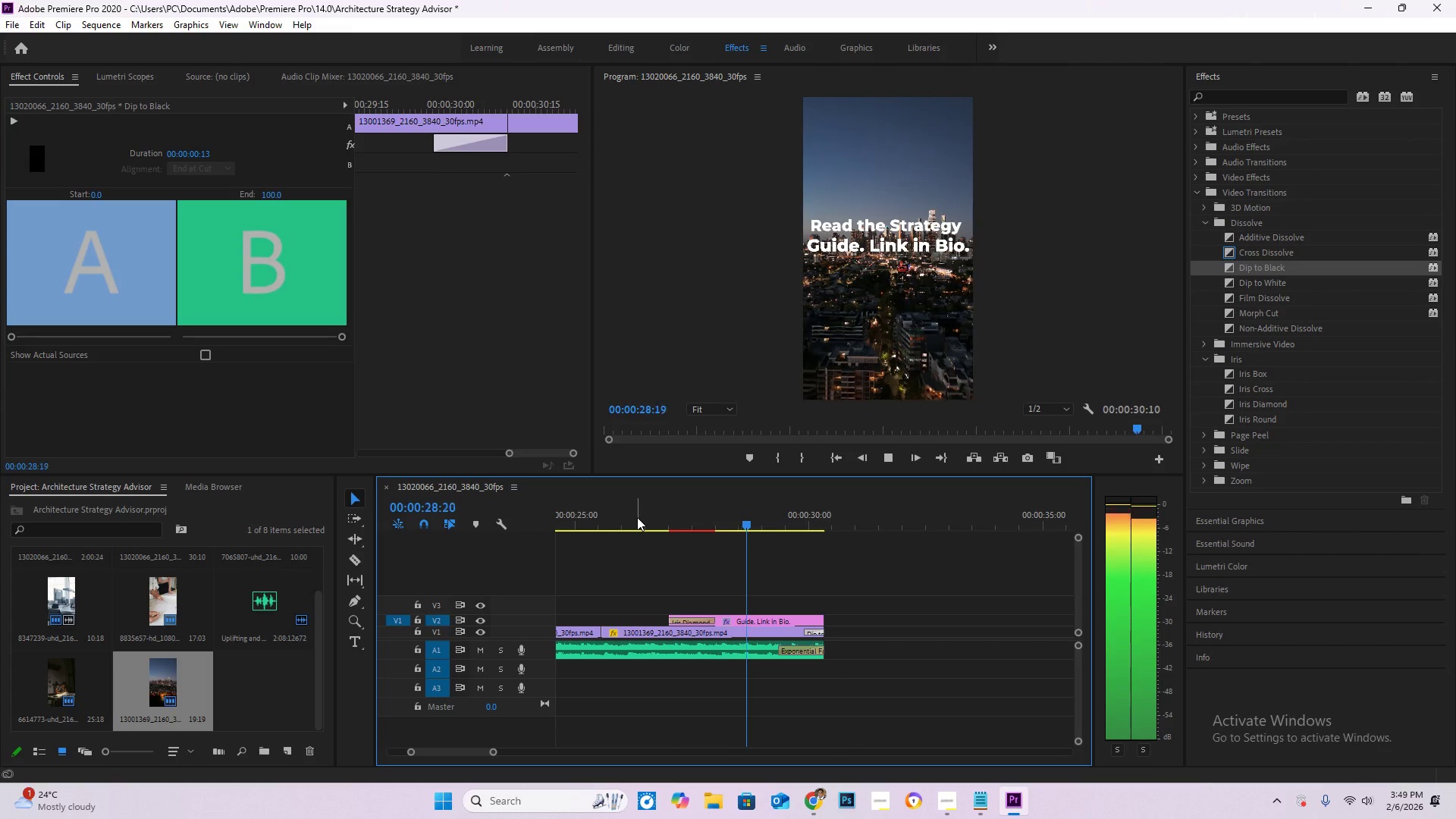 
wait(8.61)
 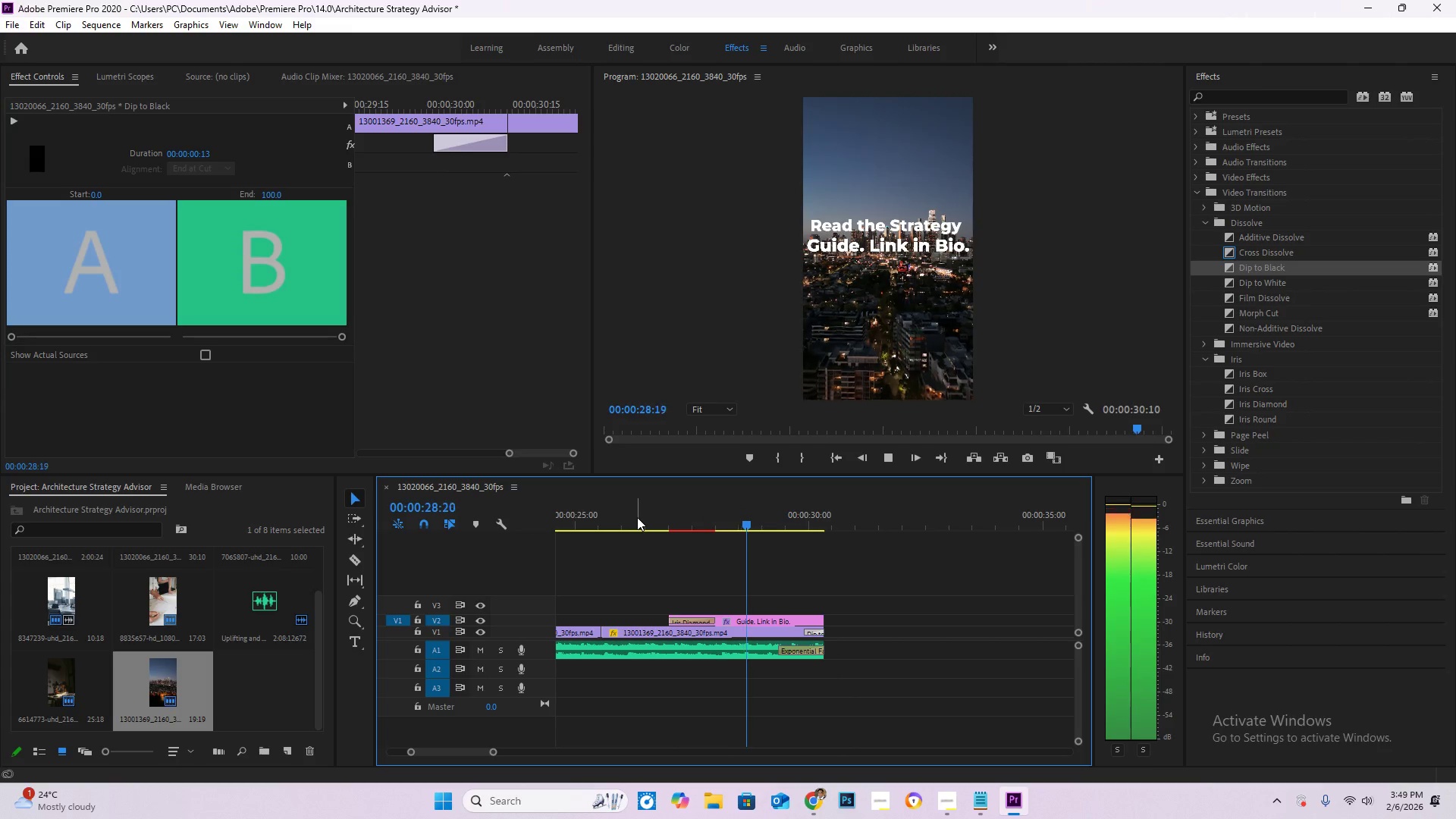 
left_click_drag(start_coordinate=[1269, 268], to_coordinate=[819, 619])
 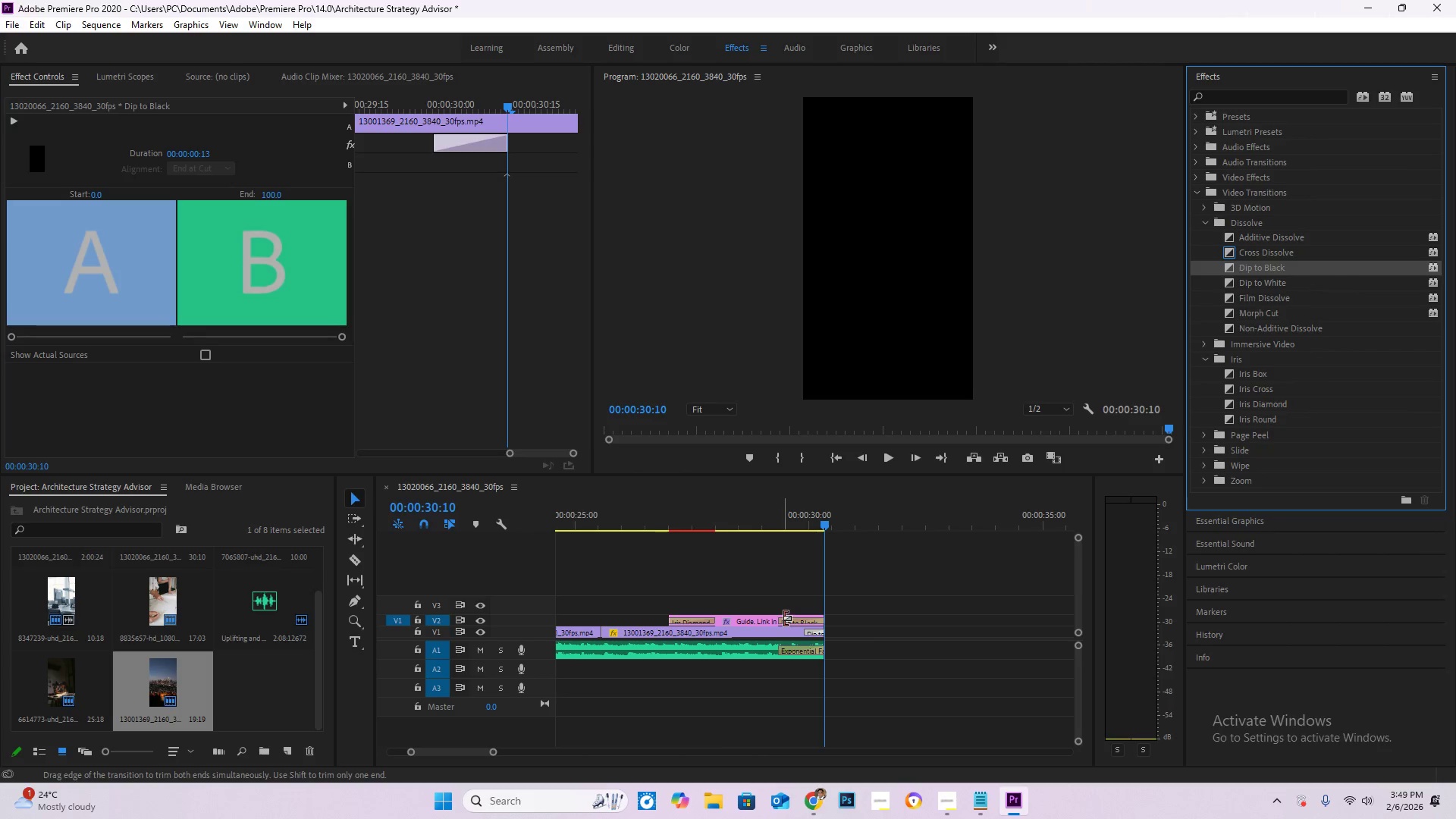 
left_click_drag(start_coordinate=[783, 618], to_coordinate=[811, 623])
 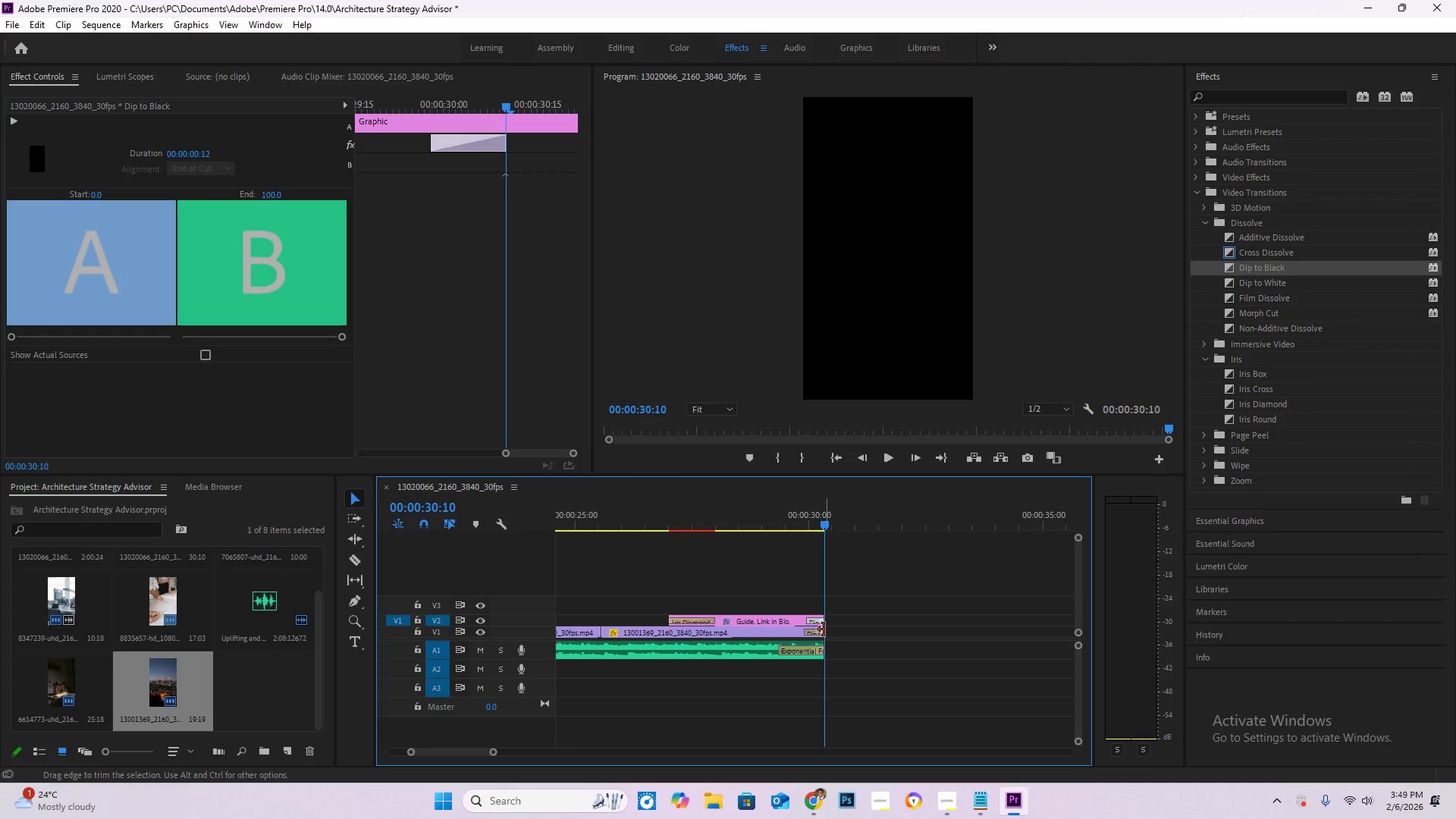 
hold_key(key=AltLeft, duration=1.25)
scroll: coordinate [754, 653], scroll_direction: up, amount: 23.0
 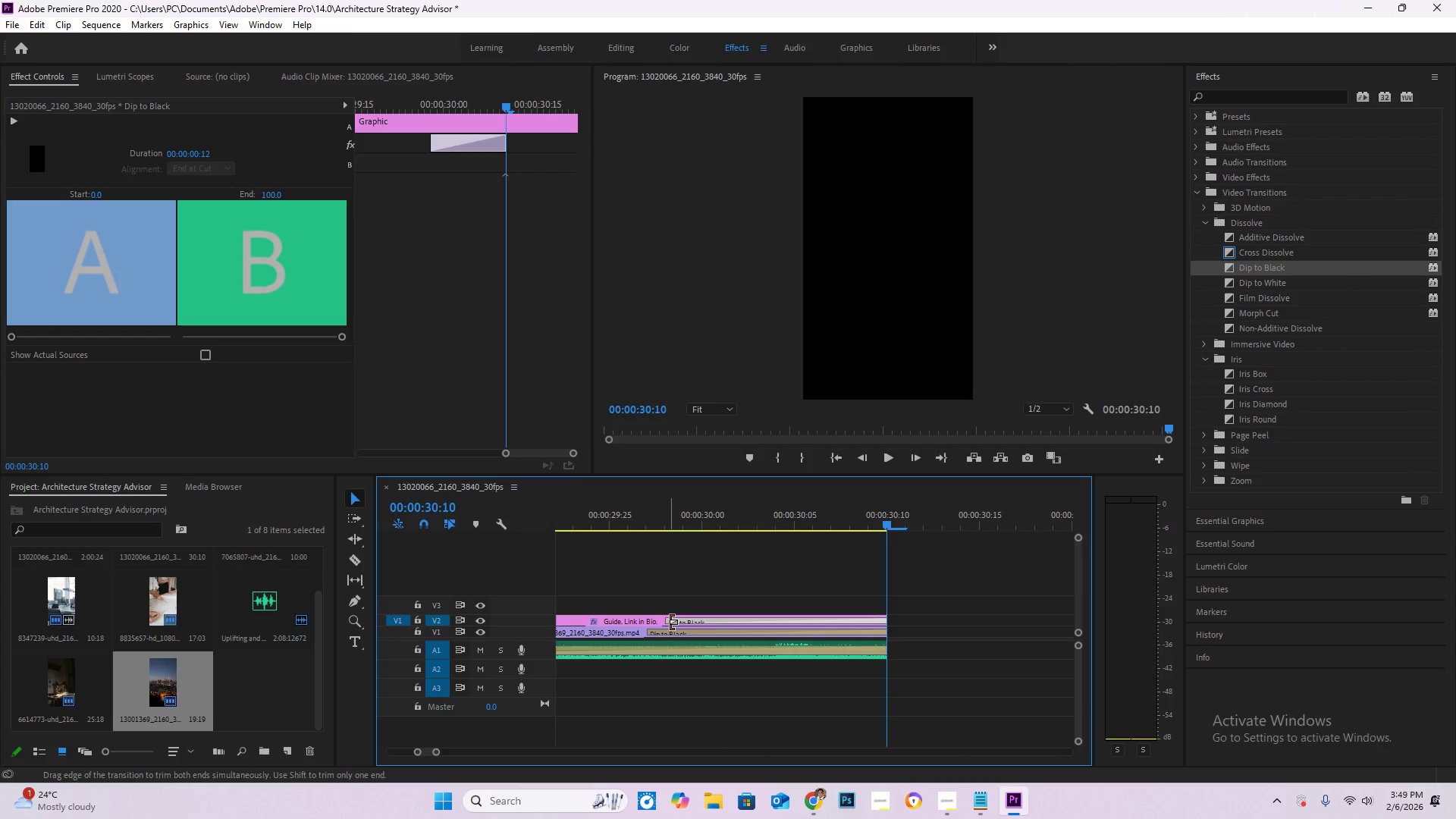 
left_click_drag(start_coordinate=[669, 622], to_coordinate=[652, 620])
 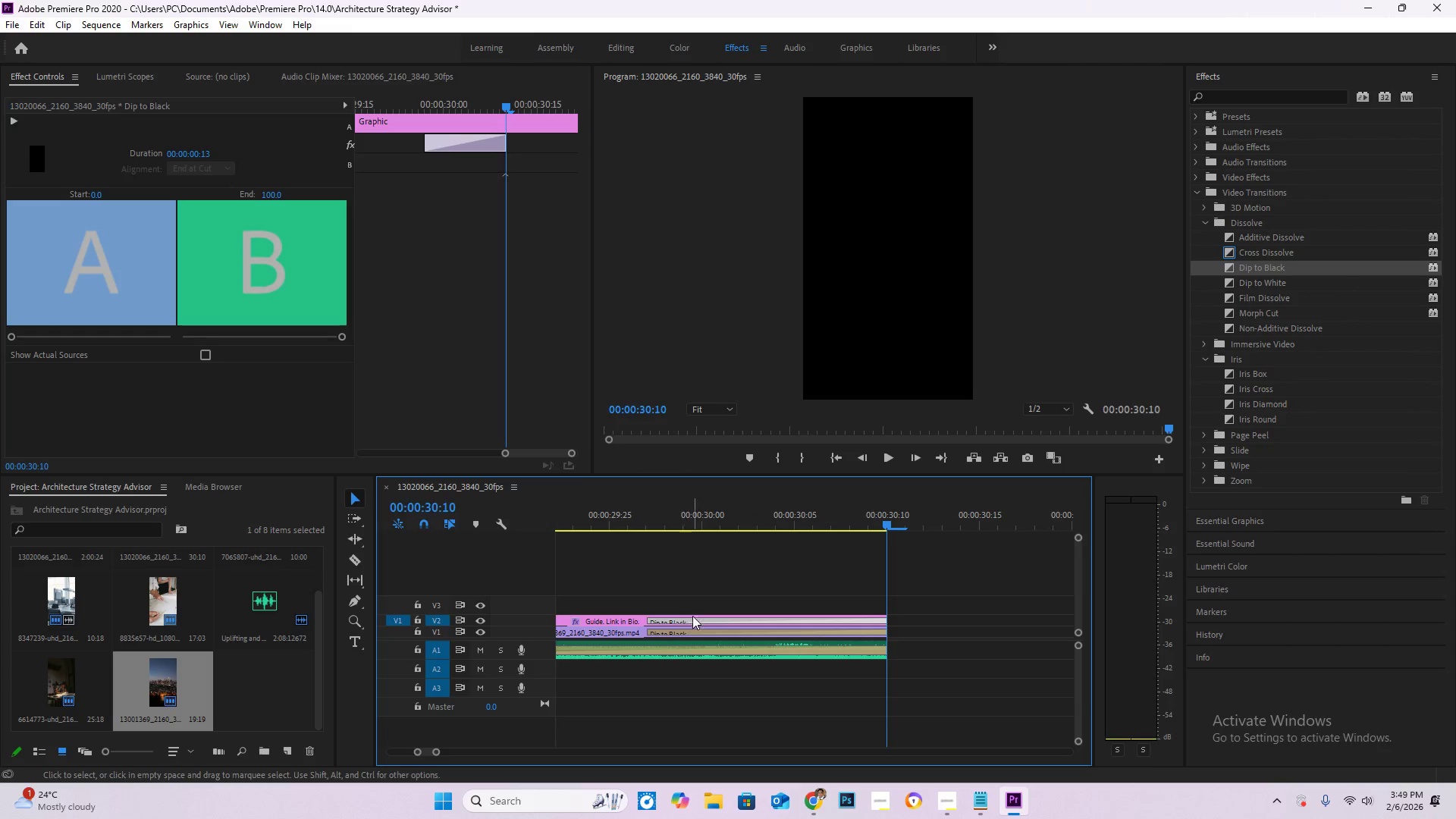 
hold_key(key=AltLeft, duration=1.05)
scroll: coordinate [720, 621], scroll_direction: down, amount: 18.0
 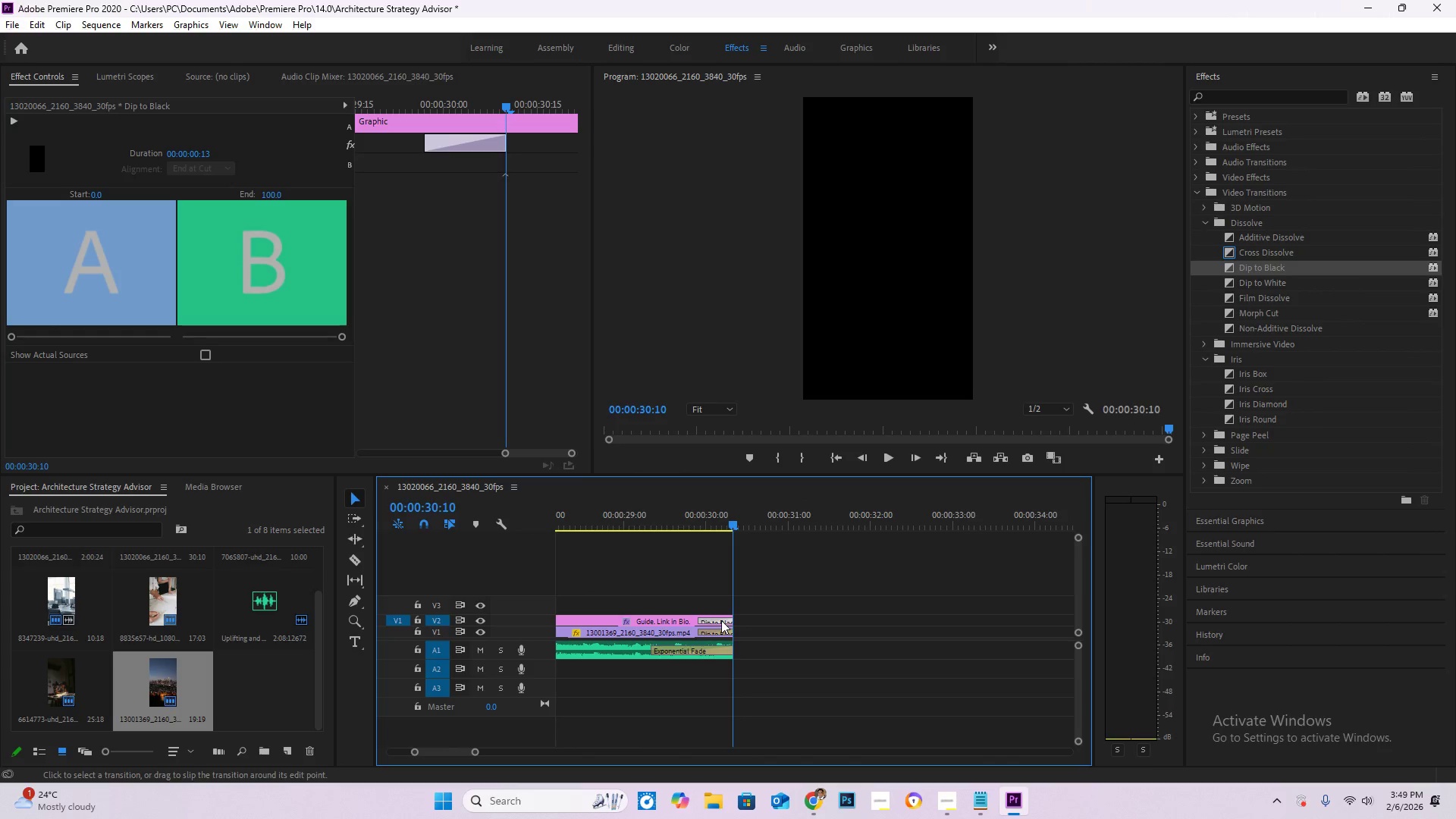 
key(Control+S)
 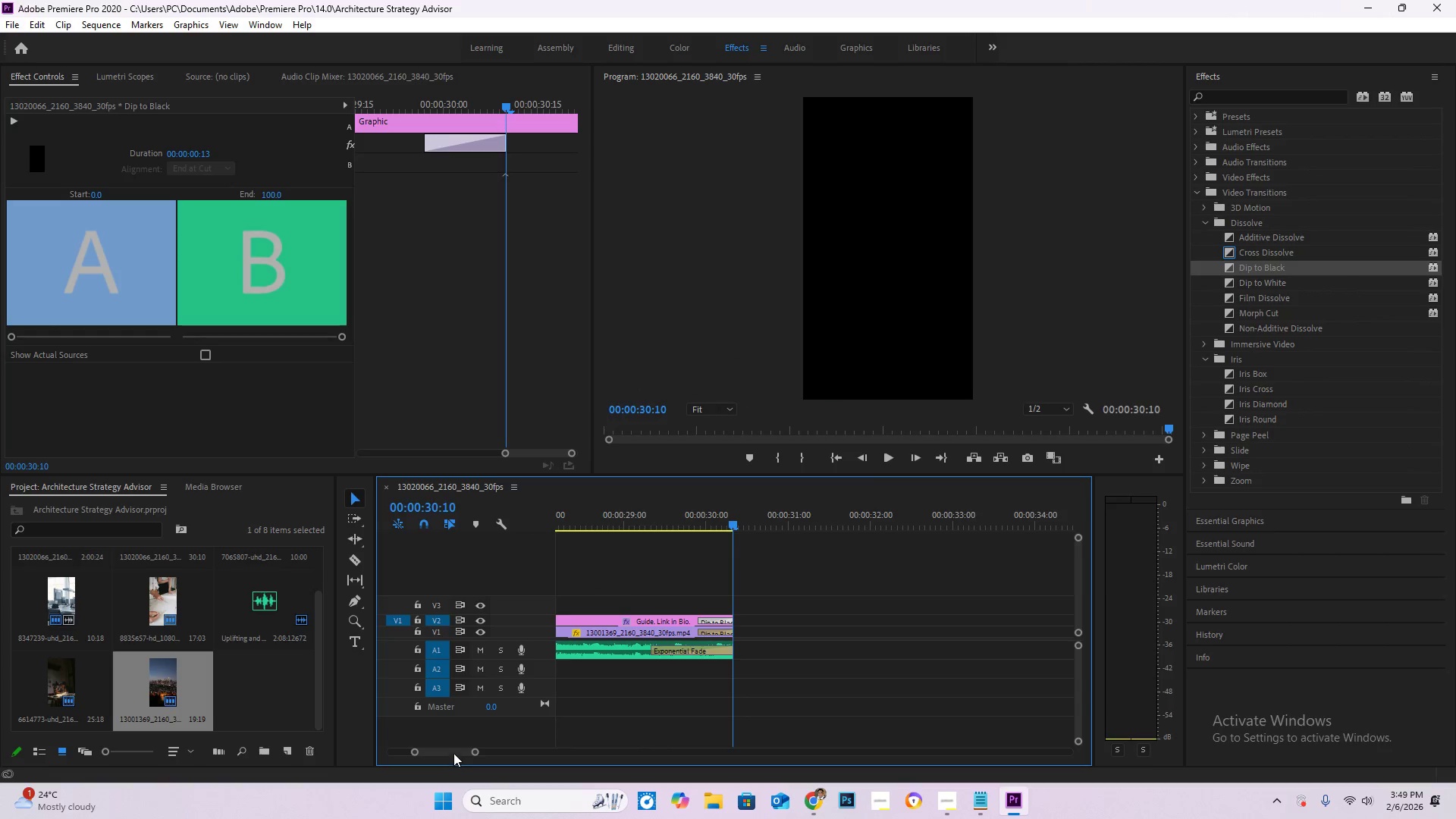 
left_click_drag(start_coordinate=[447, 752], to_coordinate=[315, 733])
 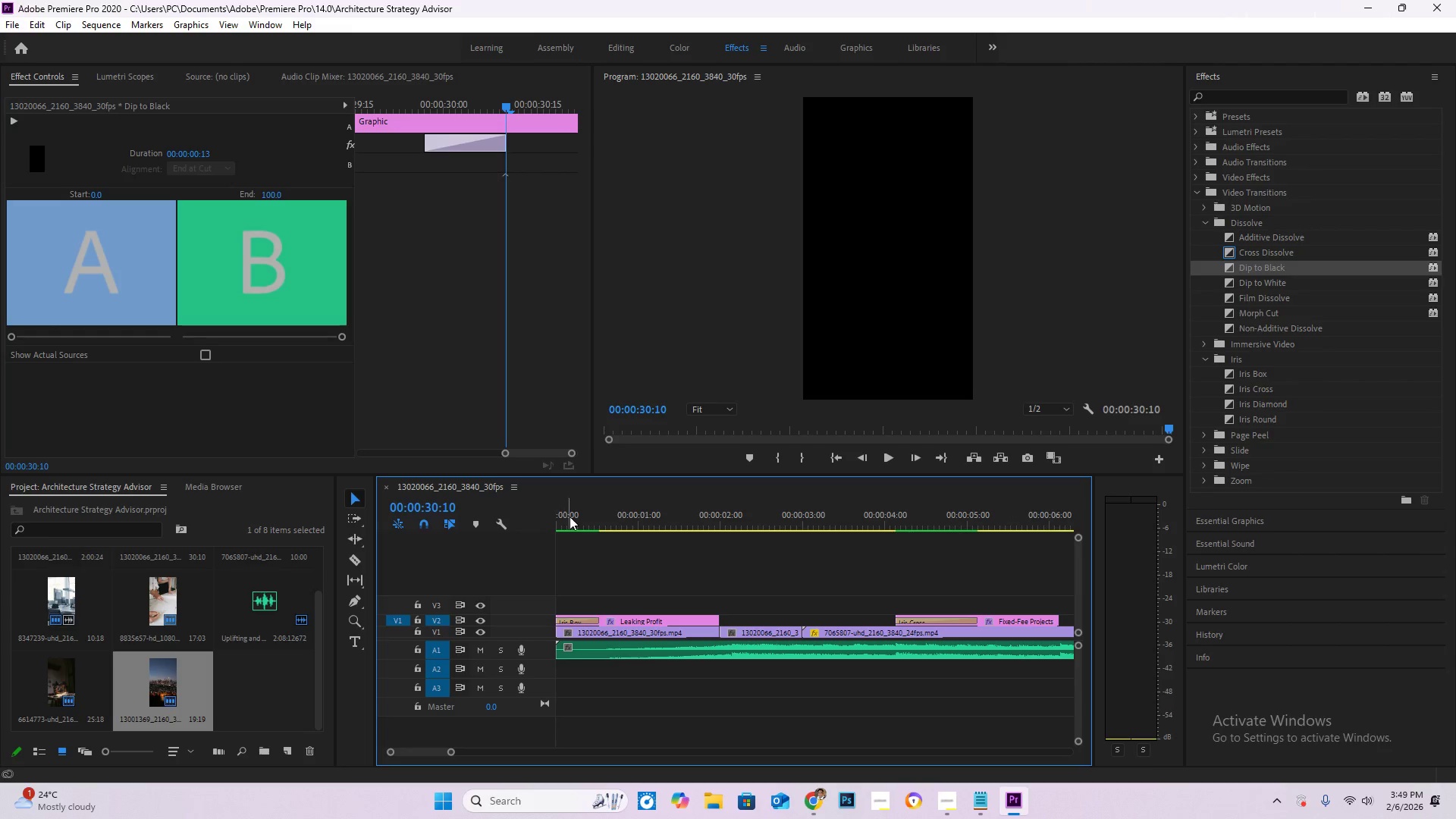 
left_click_drag(start_coordinate=[572, 516], to_coordinate=[466, 513])
 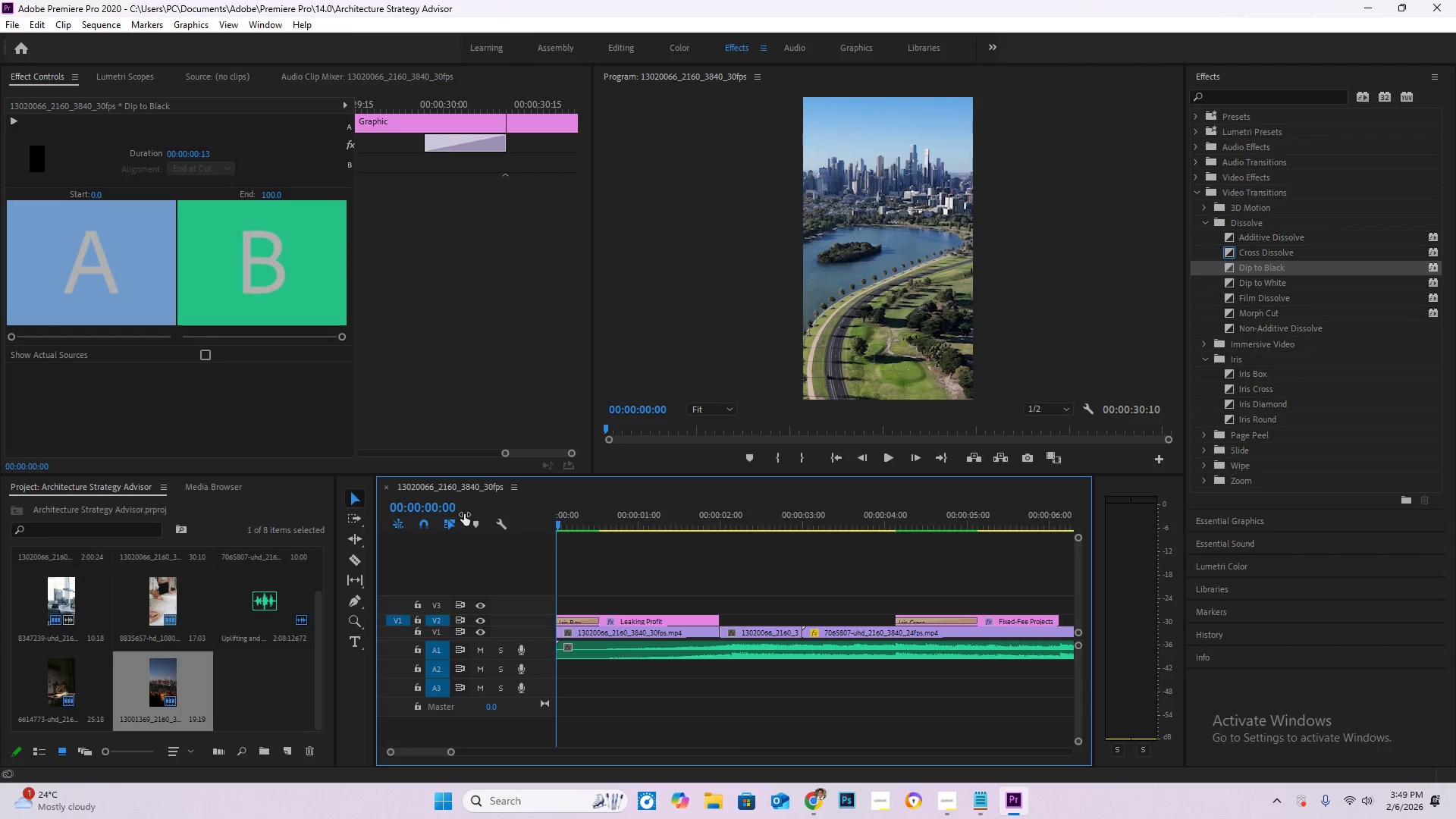 
key(Space)
 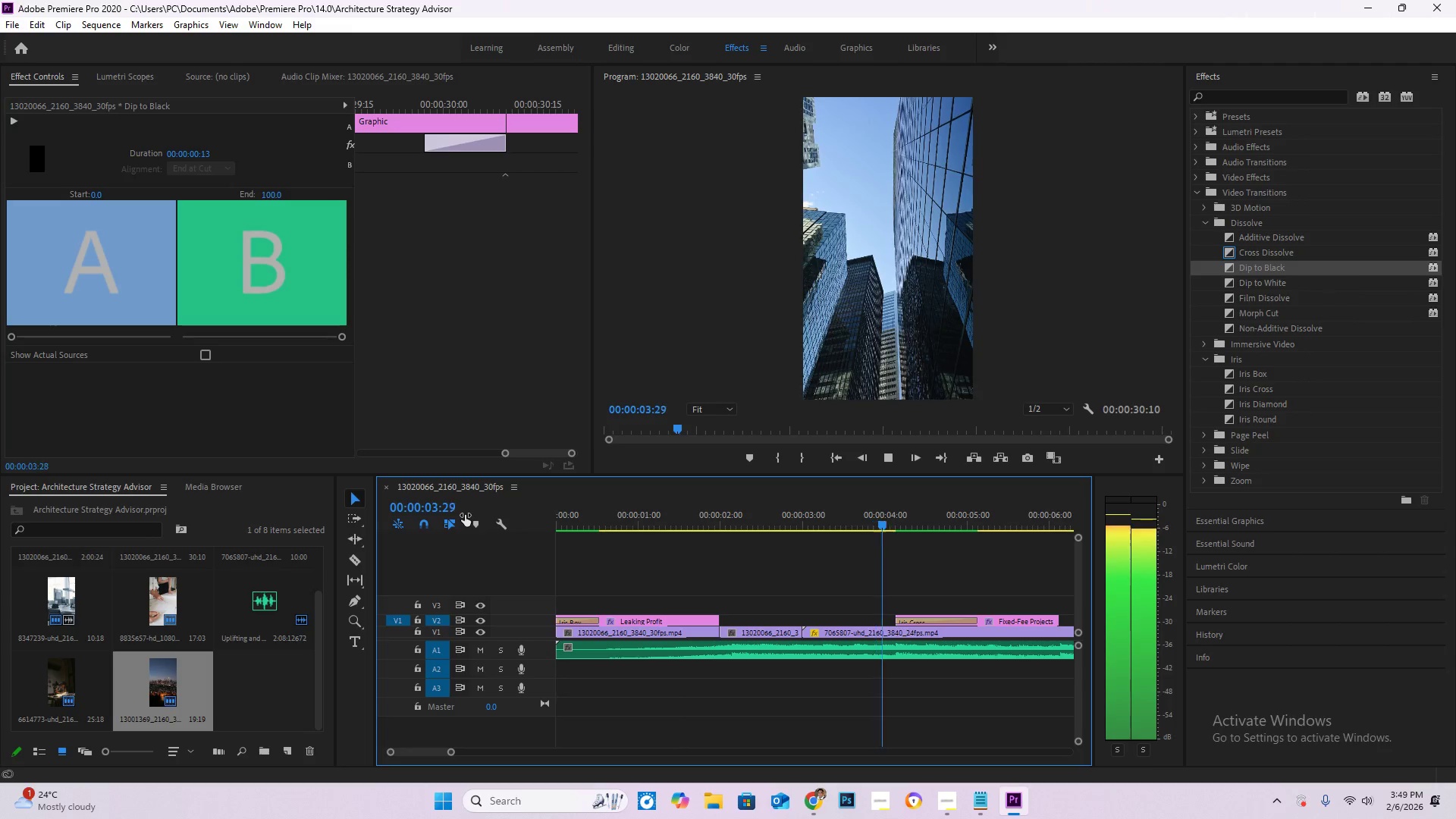 
wait(6.78)
 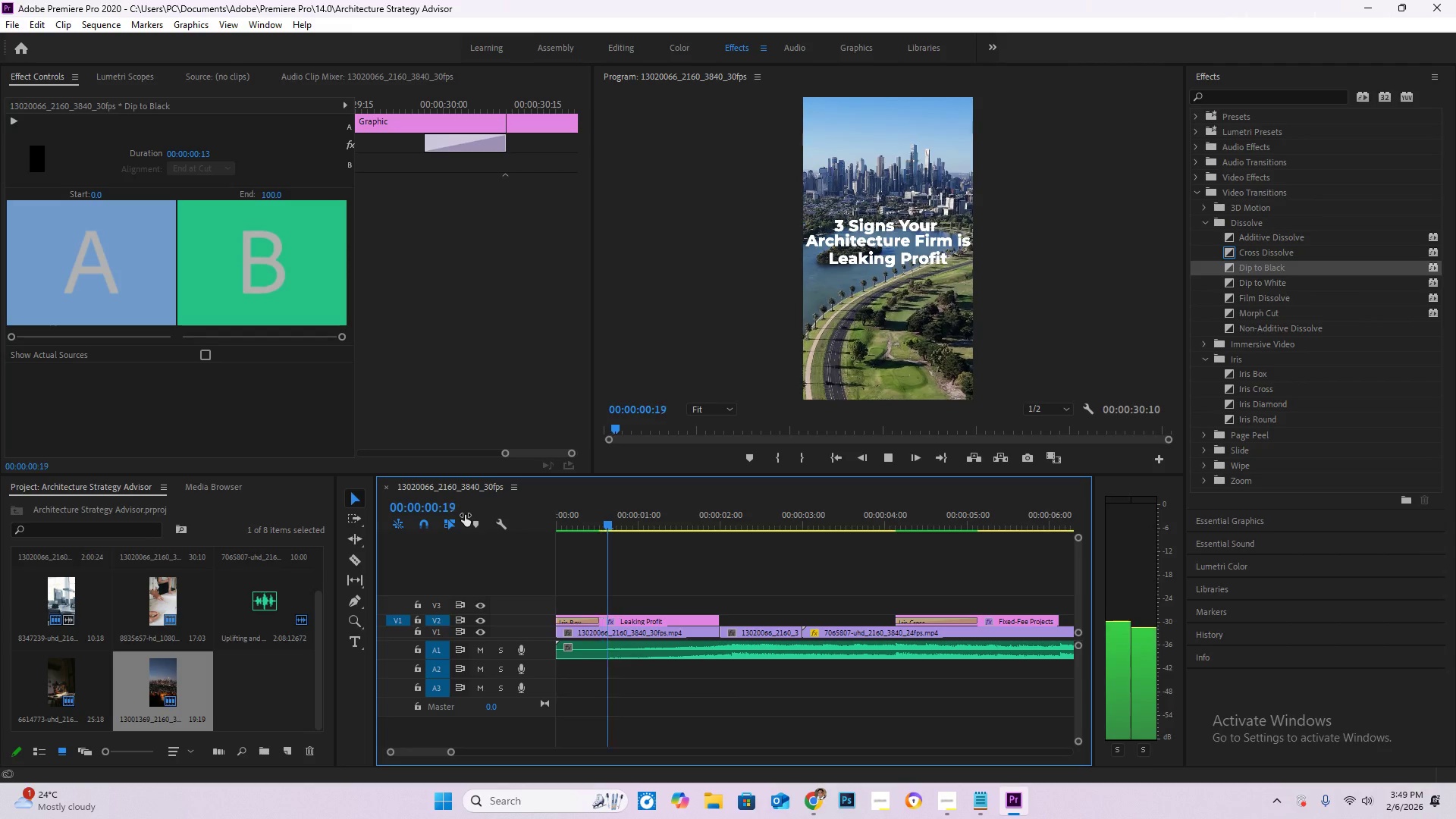 
left_click([637, 510])
 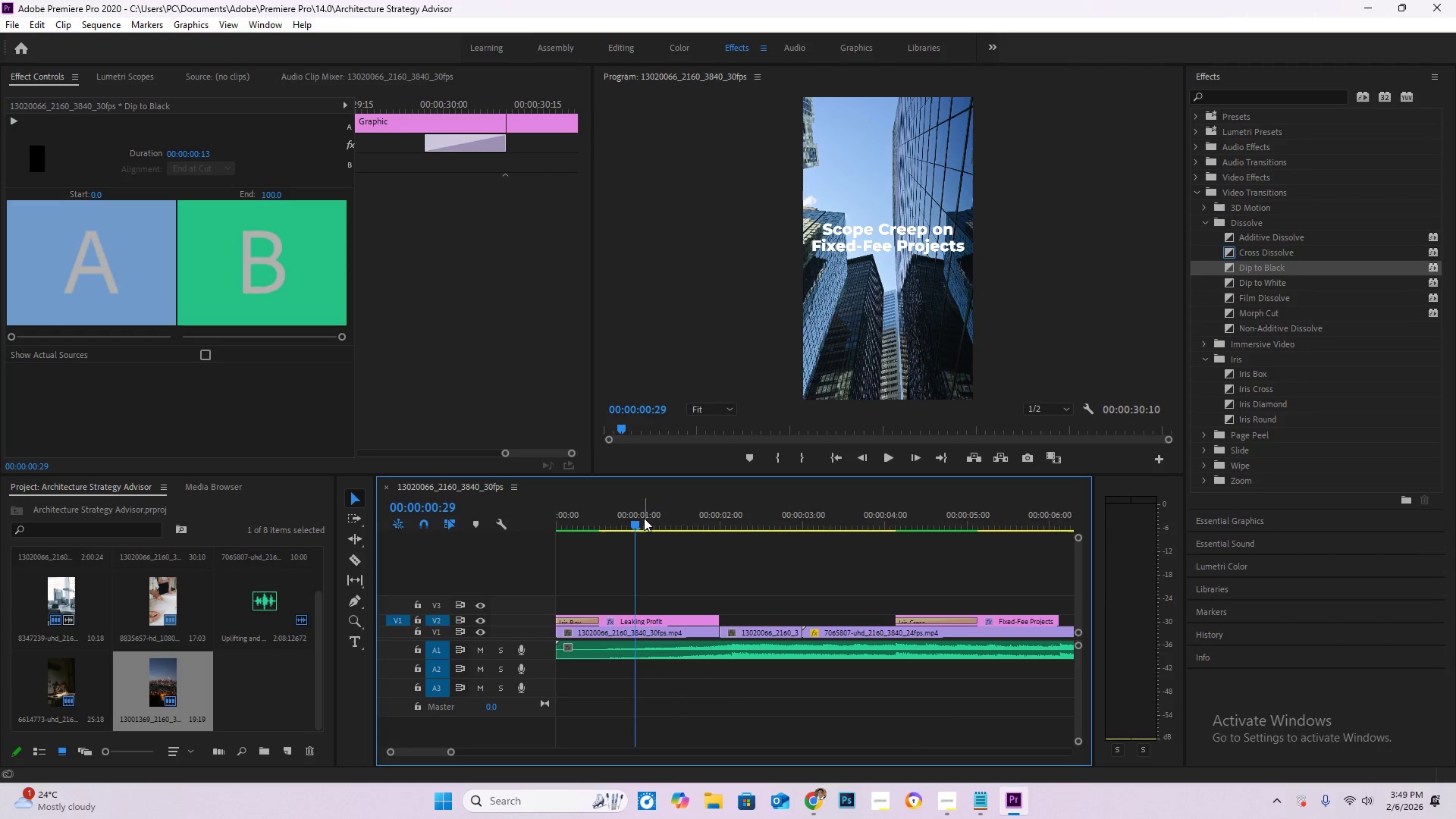 
key(Space)
 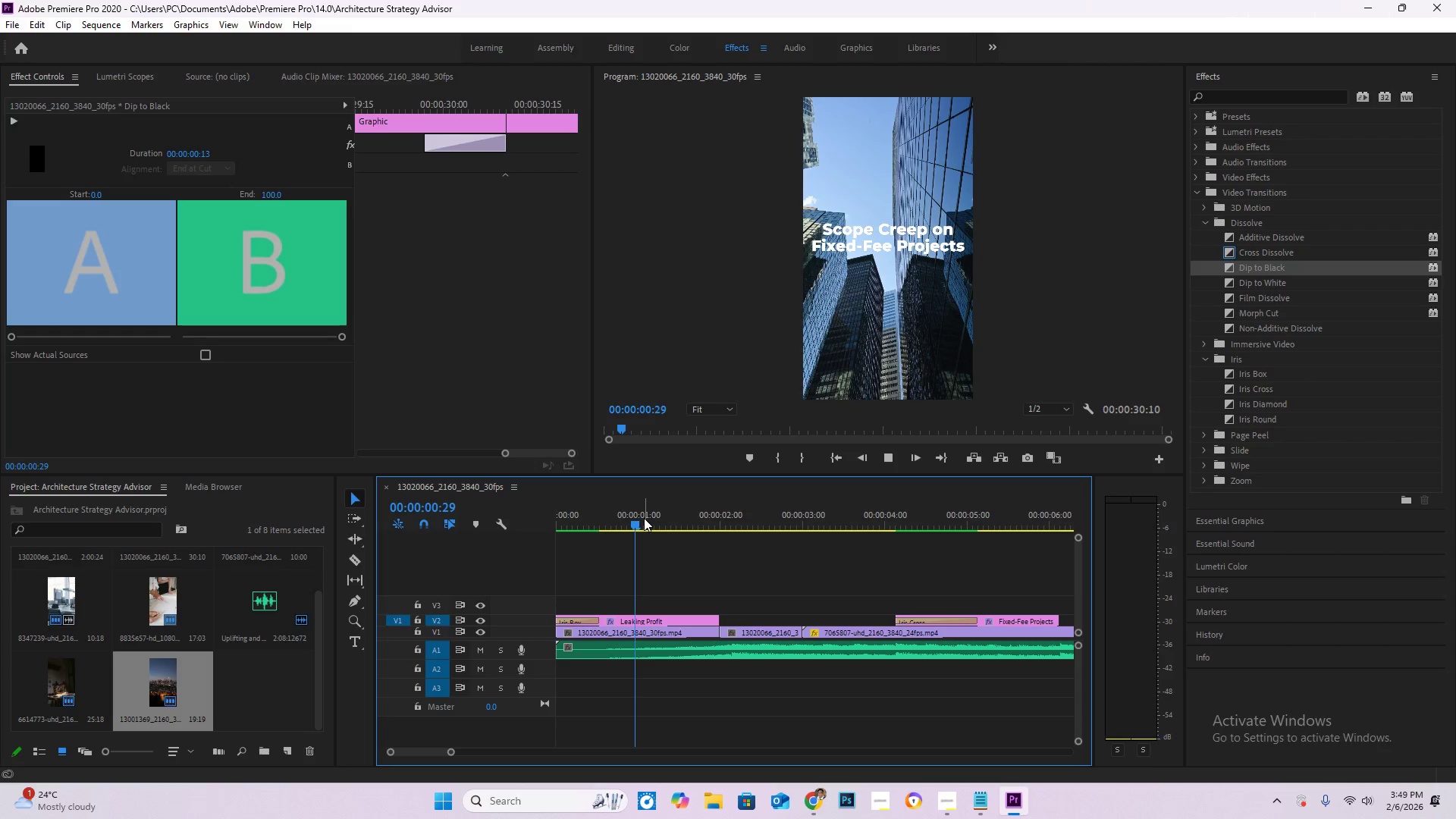 
key(Space)
 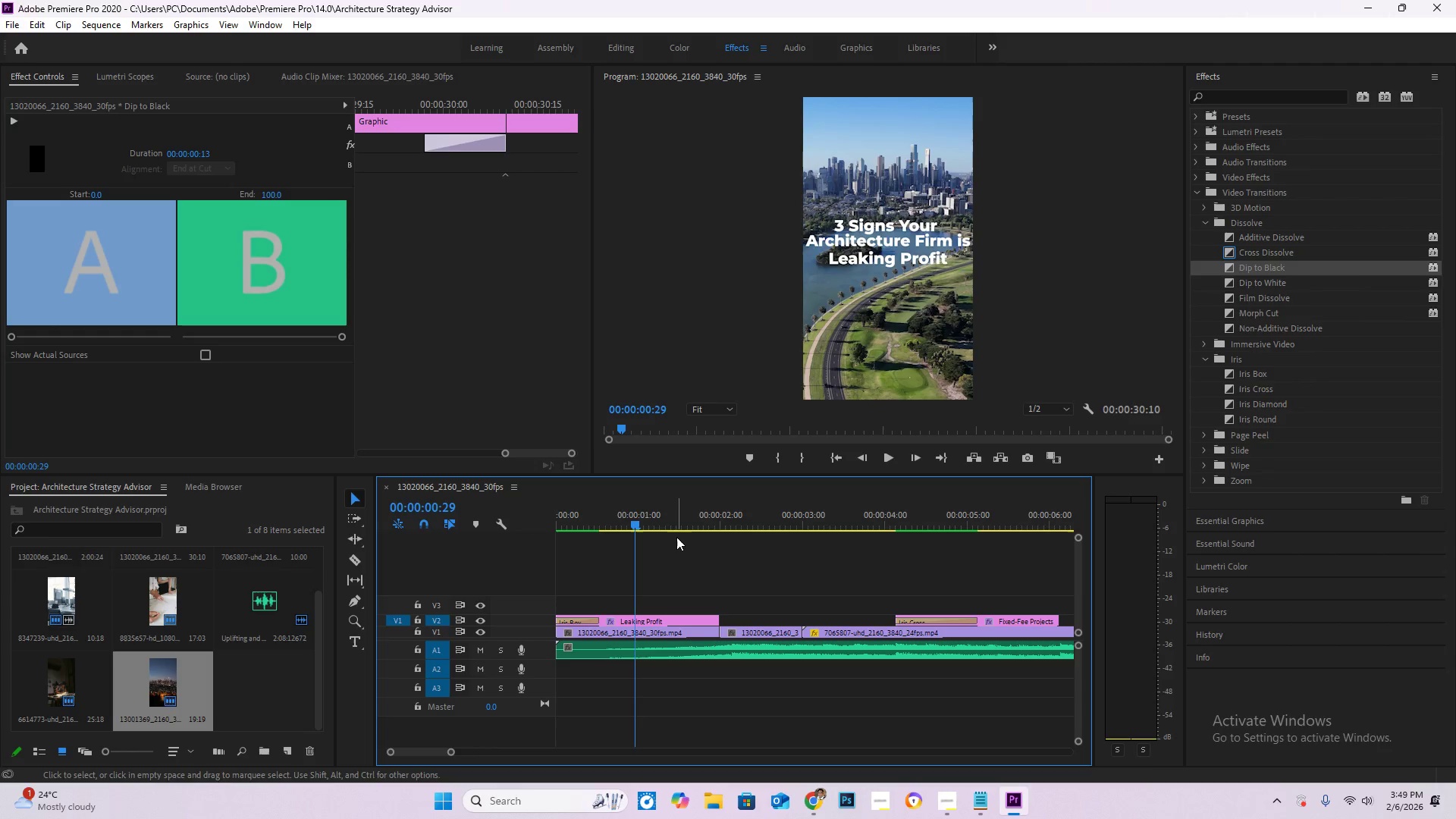 
key(Space)
 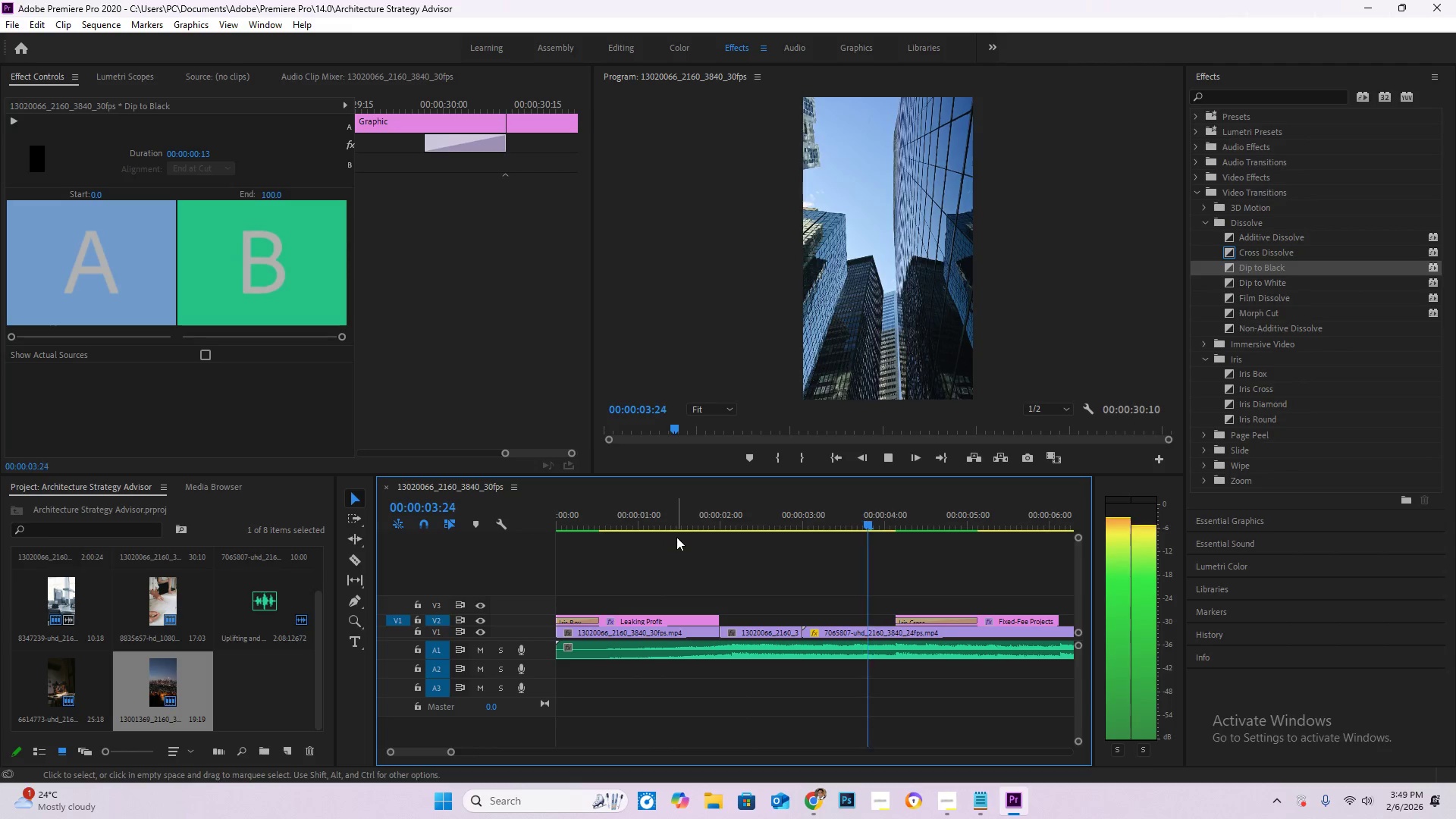 
key(Space)
 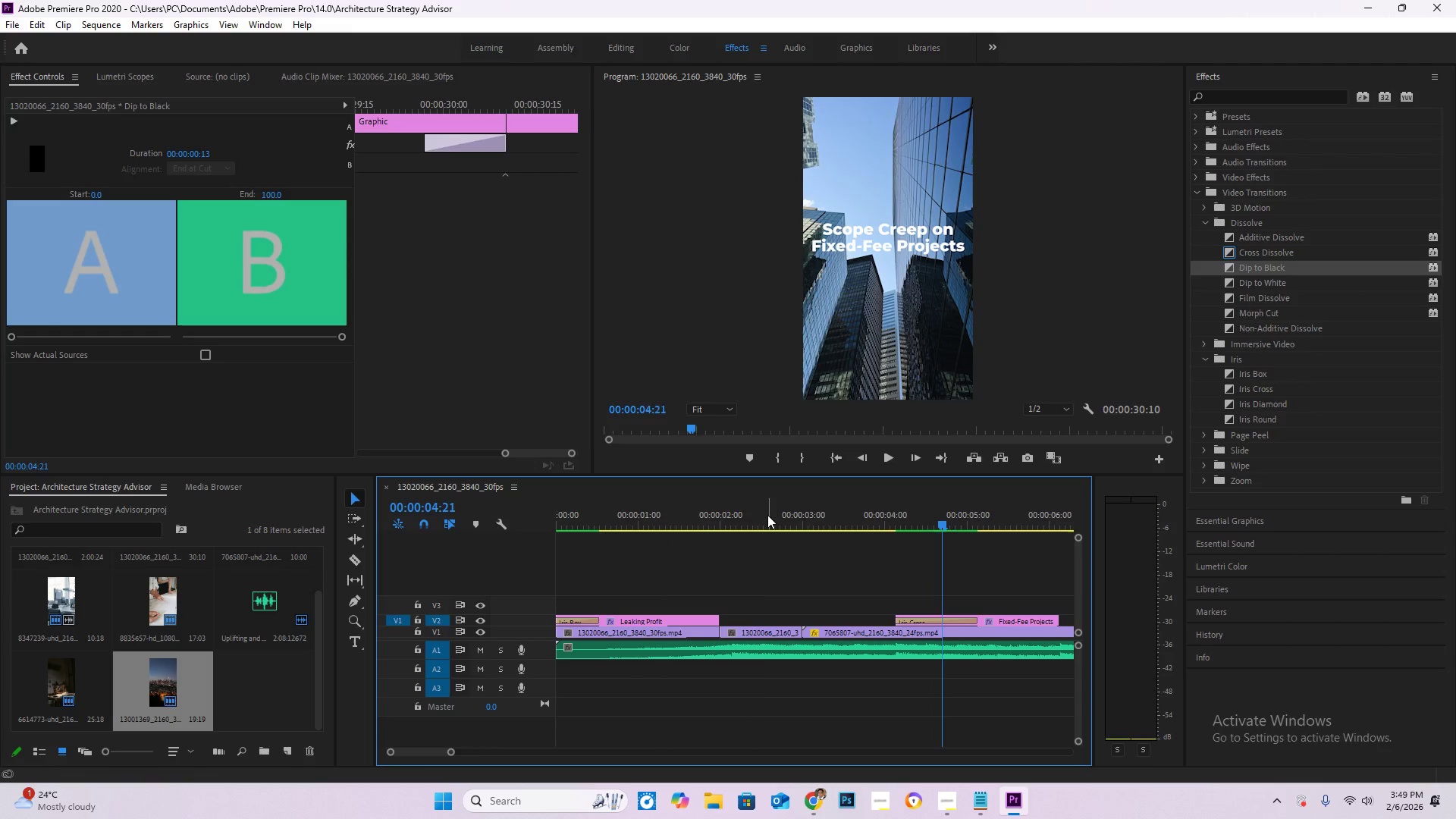 
left_click([764, 514])
 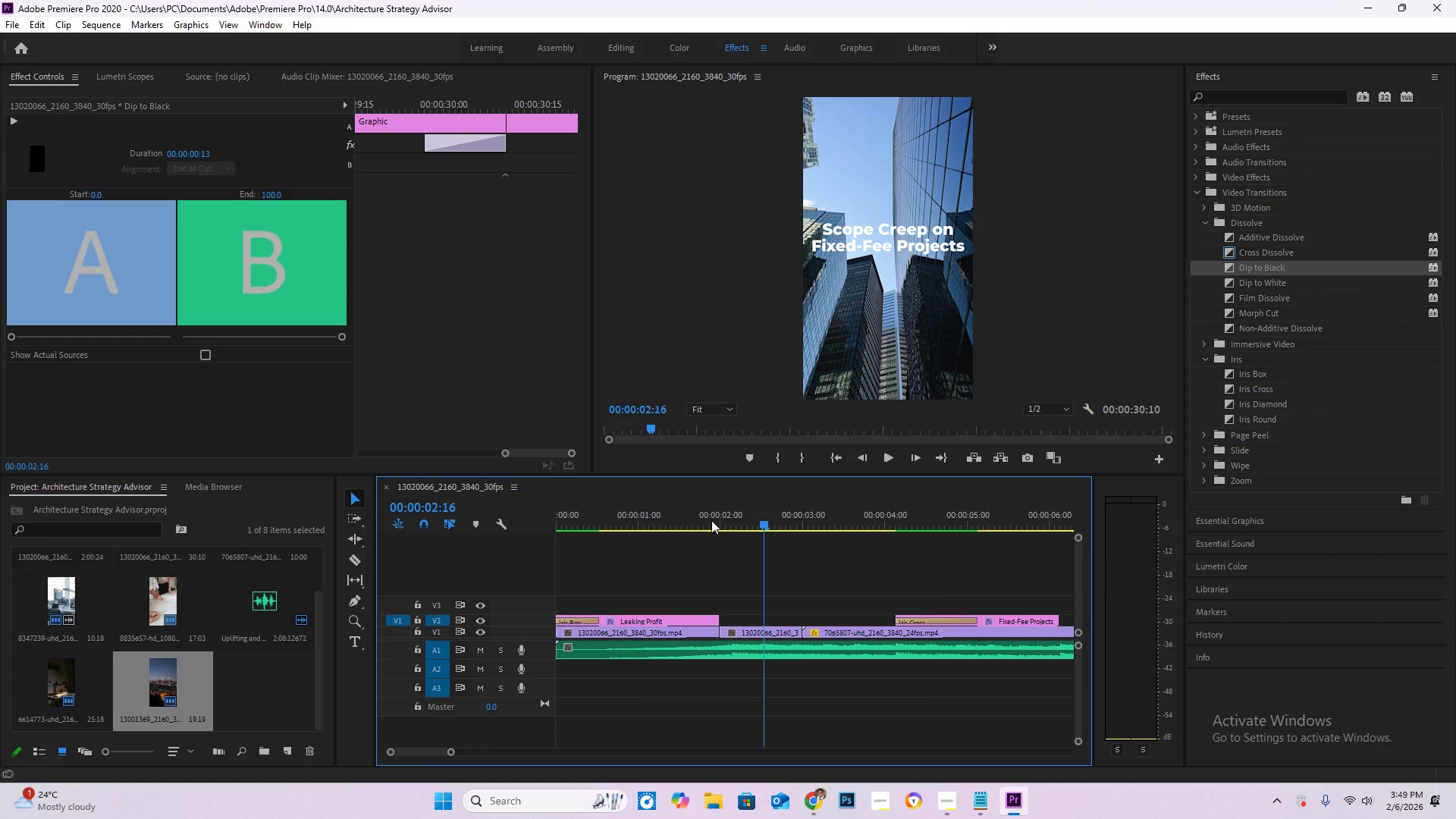 
left_click_drag(start_coordinate=[695, 524], to_coordinate=[510, 513])
 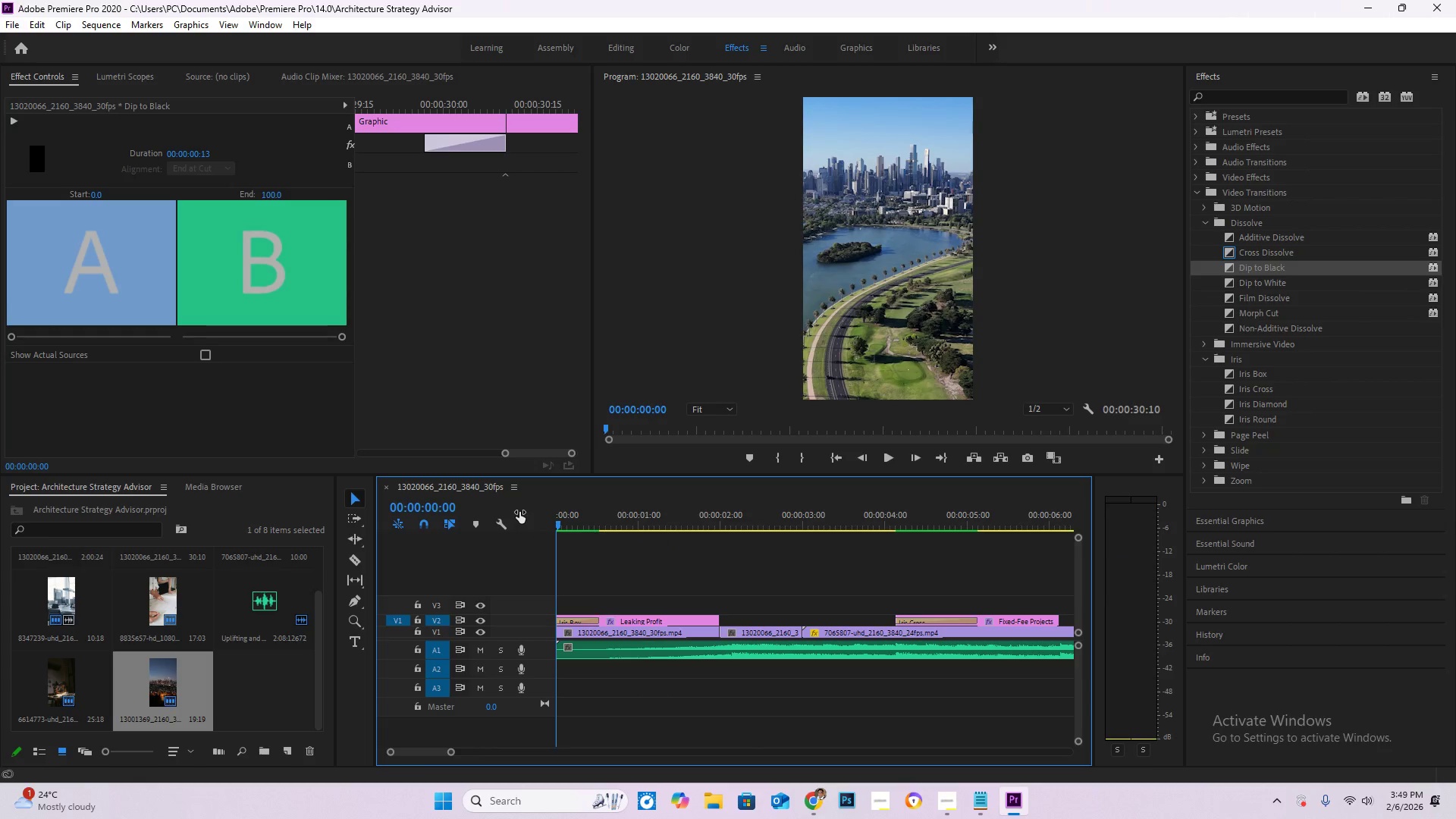 
key(Space)
 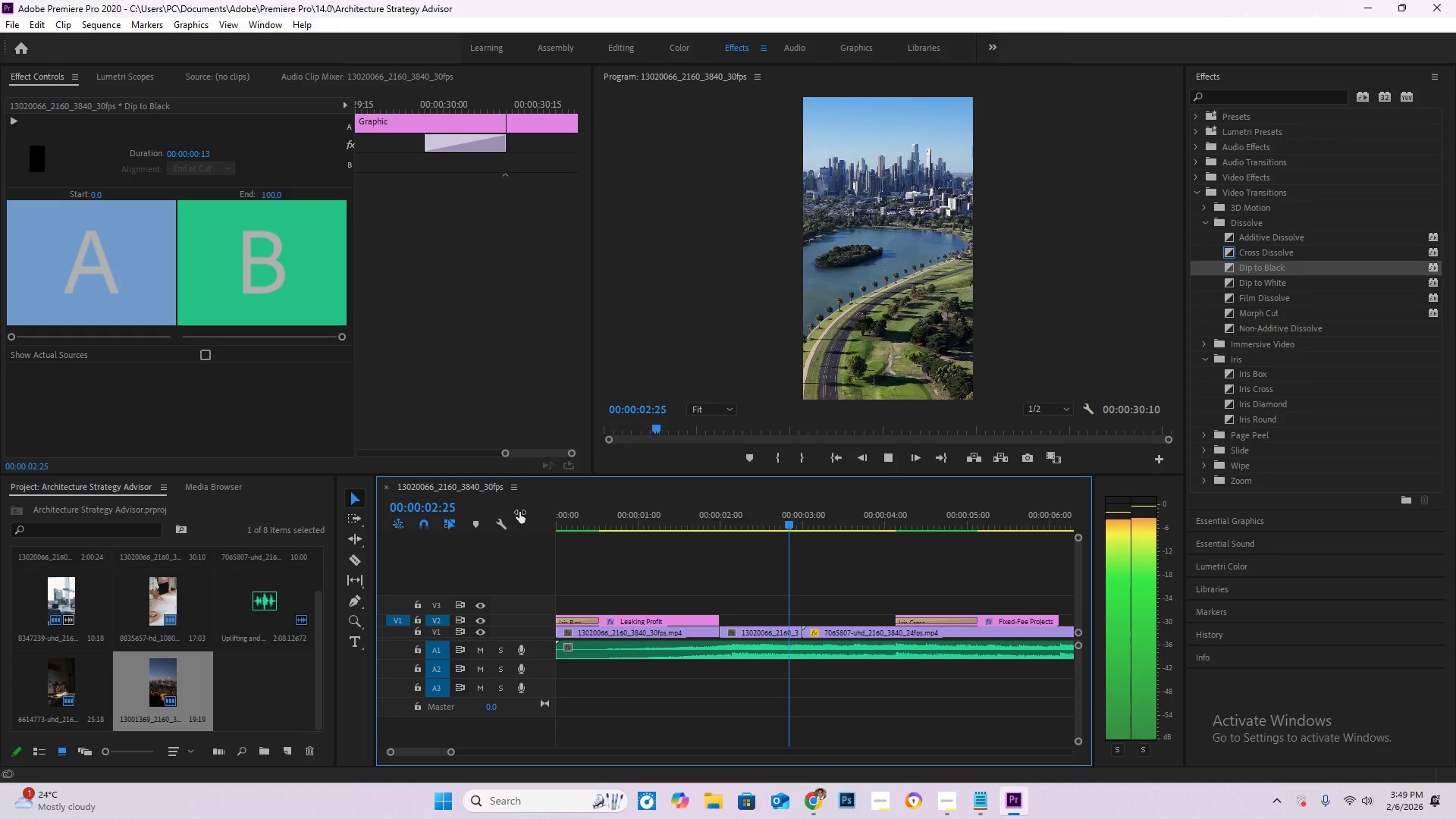 
key(Space)
 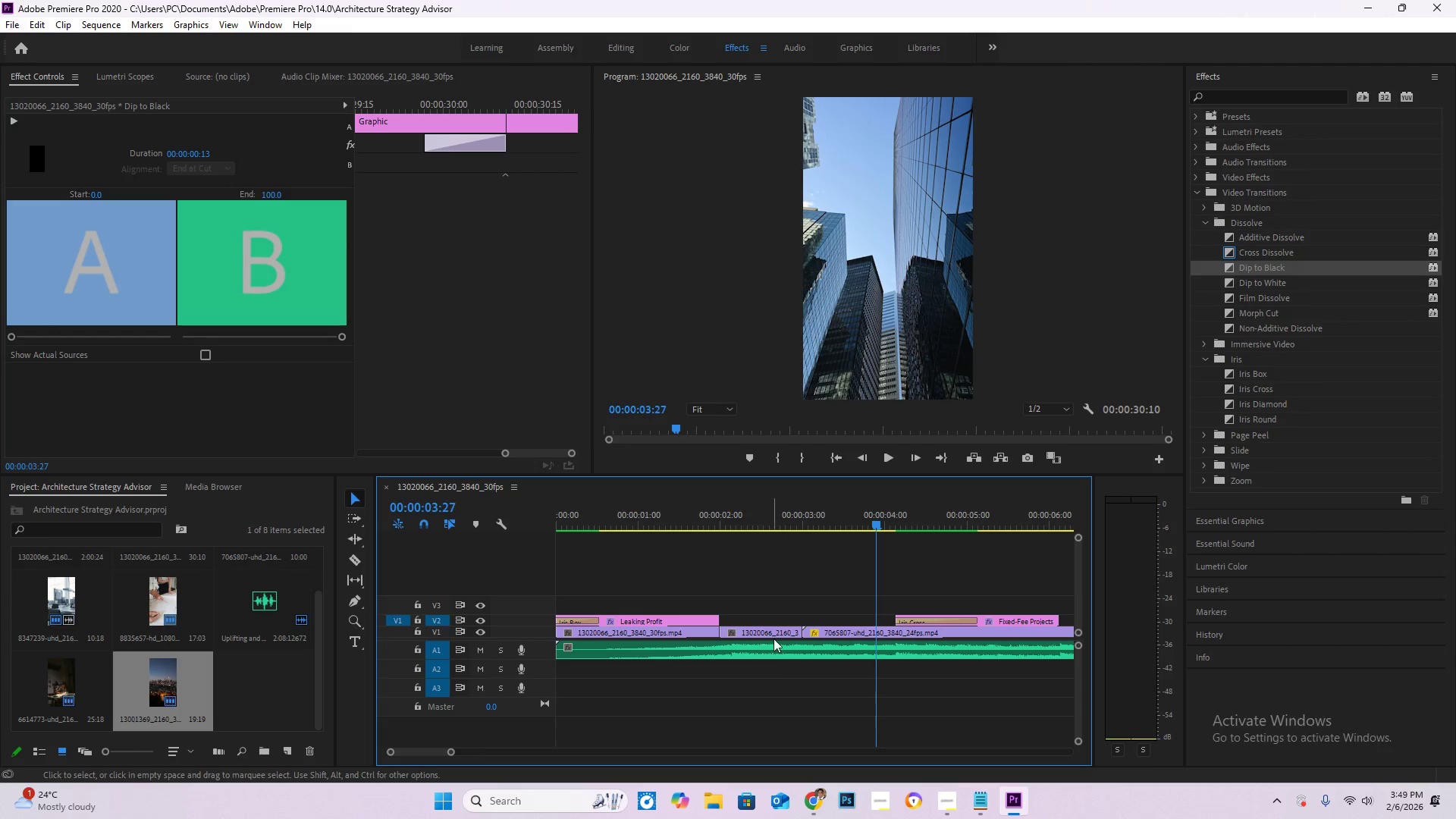 
left_click([777, 632])
 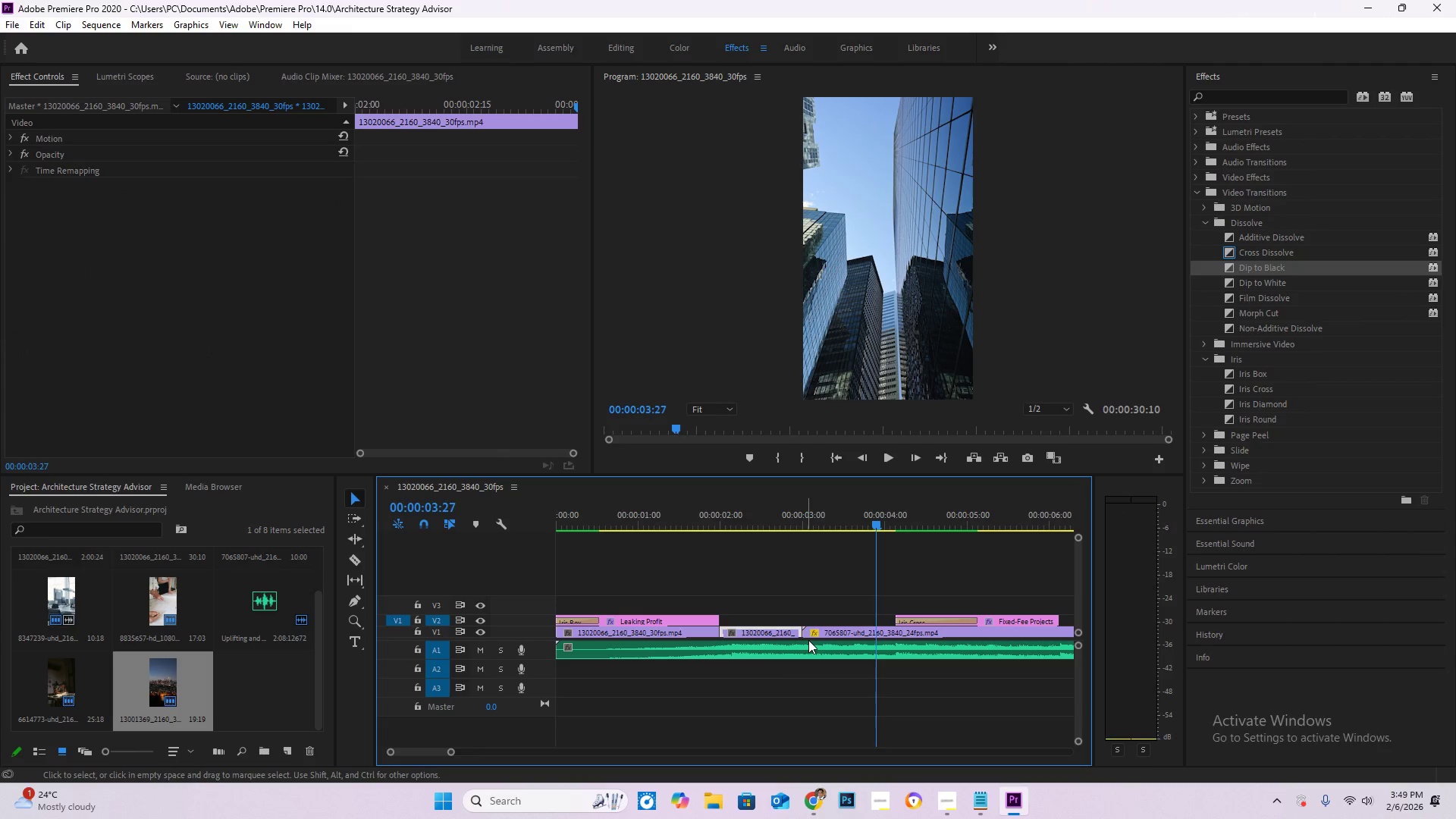 
key(Delete)
 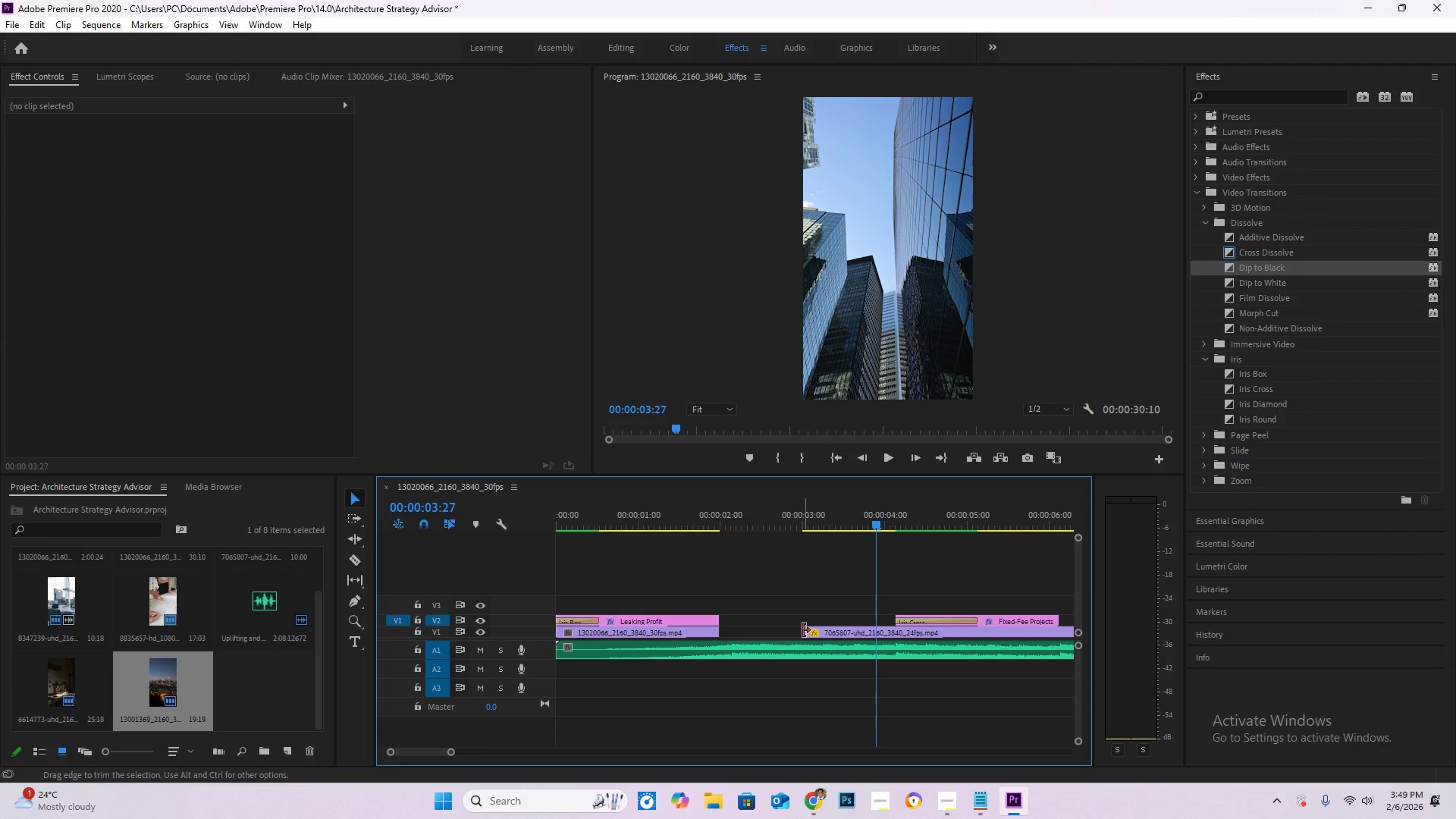 
left_click_drag(start_coordinate=[802, 630], to_coordinate=[742, 635])
 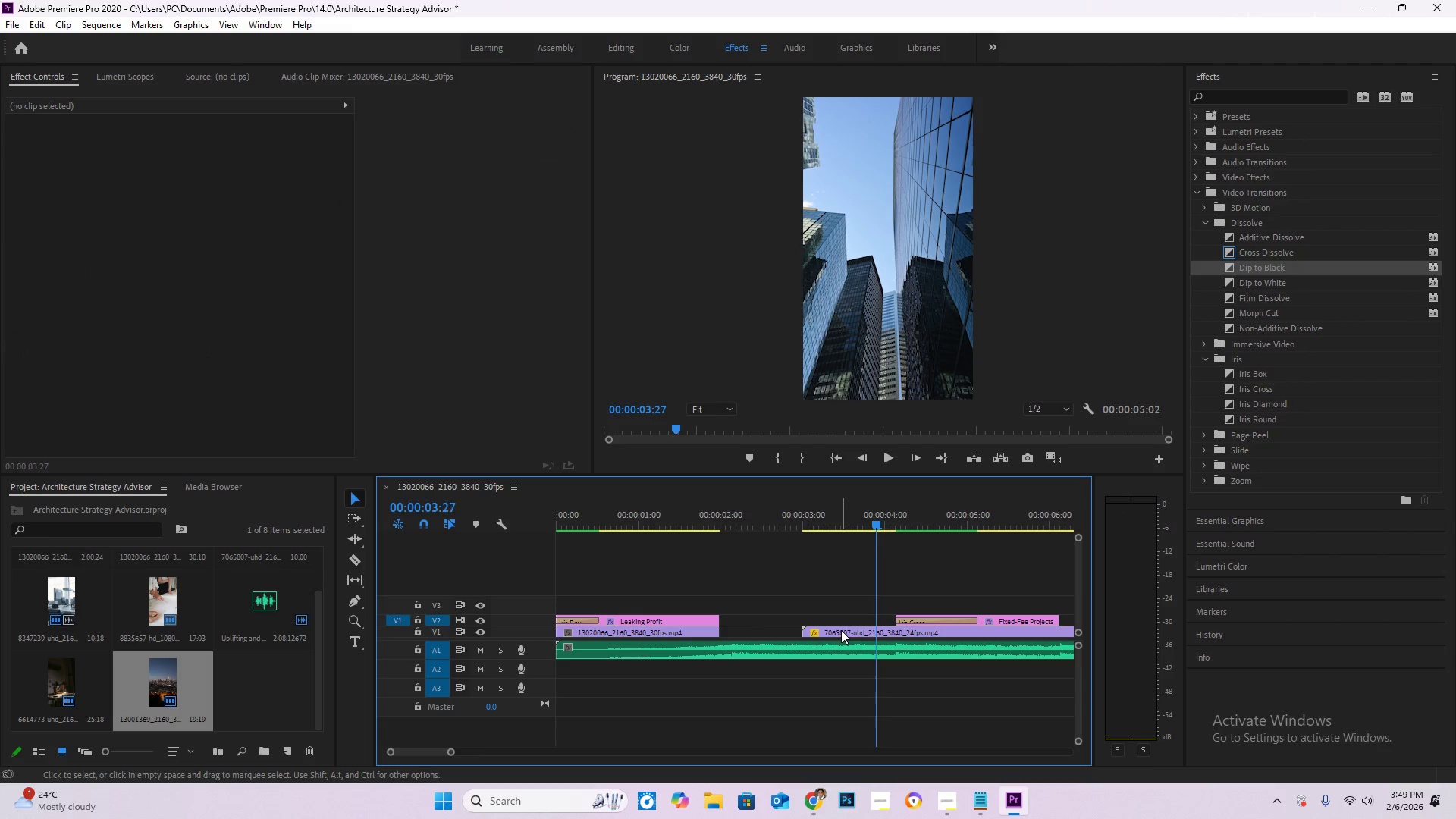 
left_click_drag(start_coordinate=[841, 630], to_coordinate=[768, 639])
 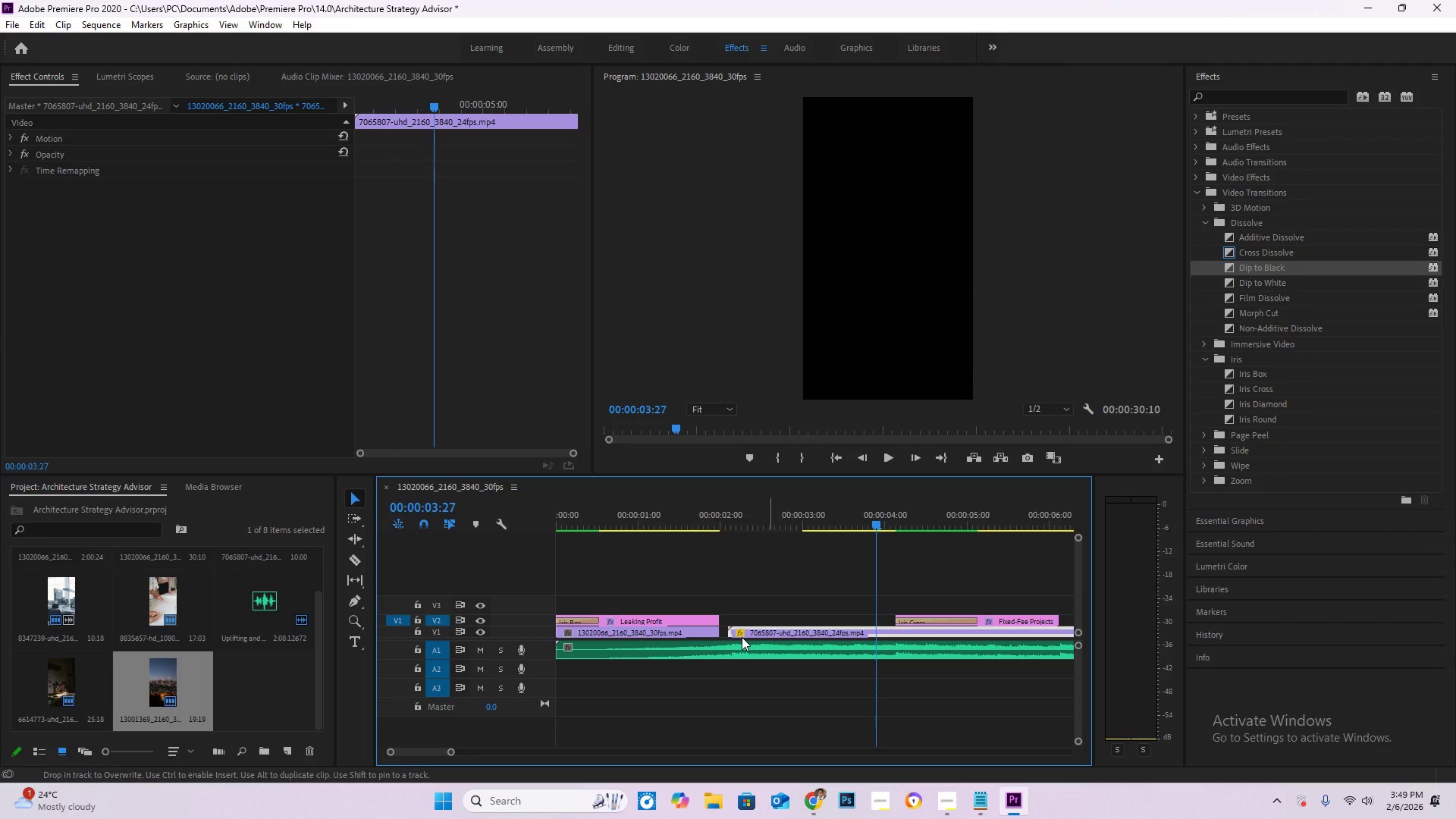 
left_click_drag(start_coordinate=[716, 632], to_coordinate=[726, 635])
 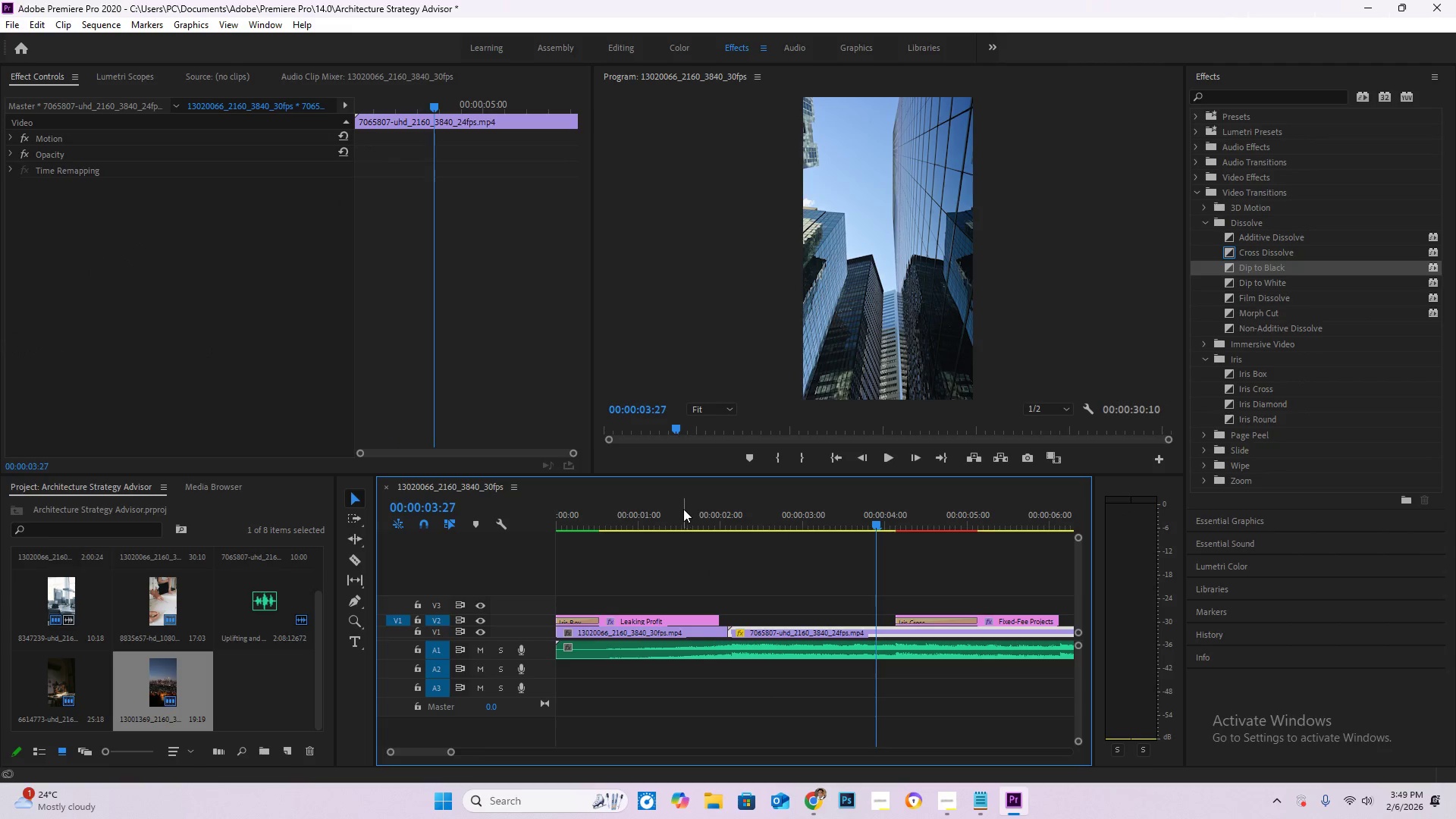 
left_click([682, 511])
 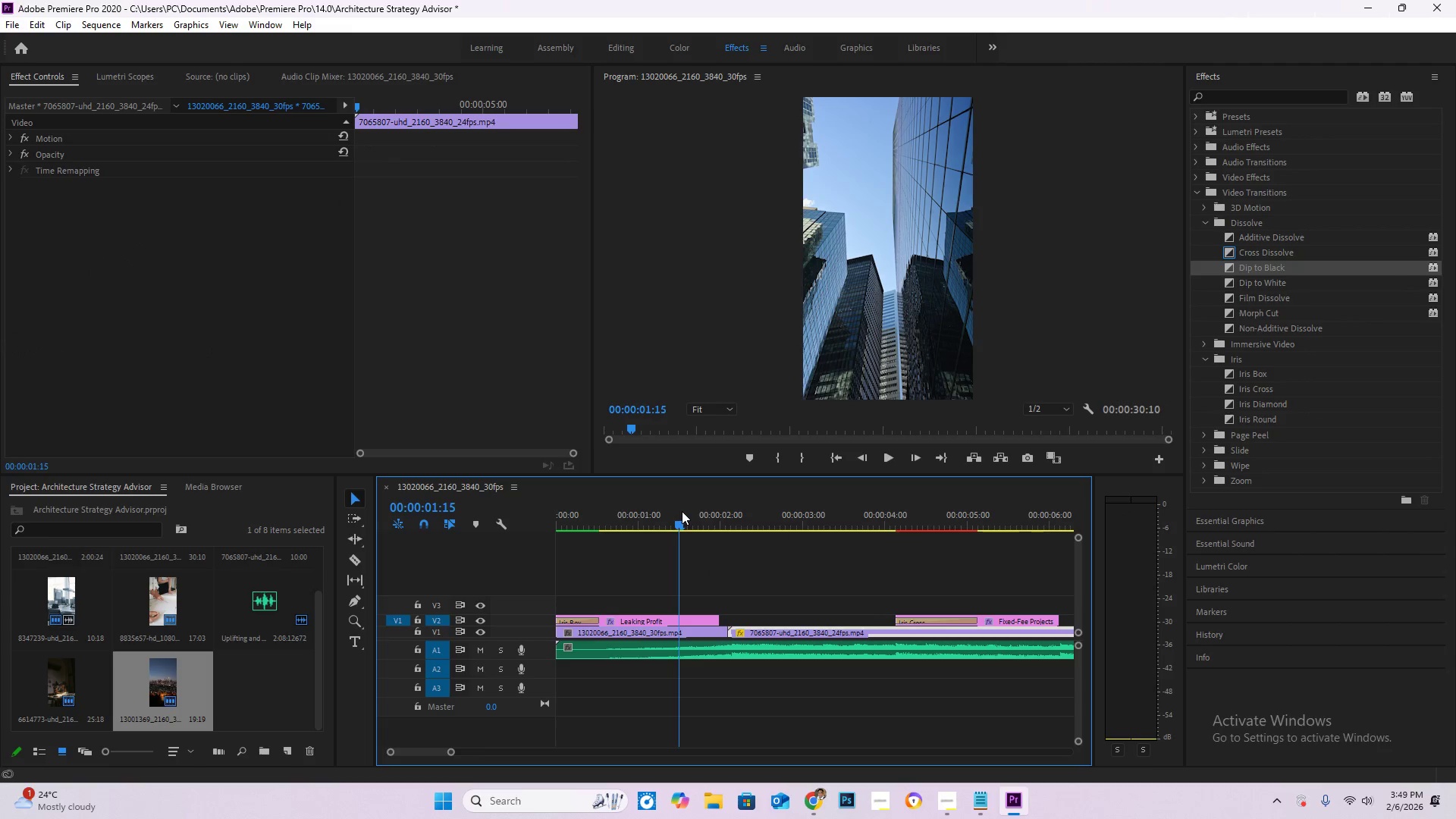 
key(Space)
 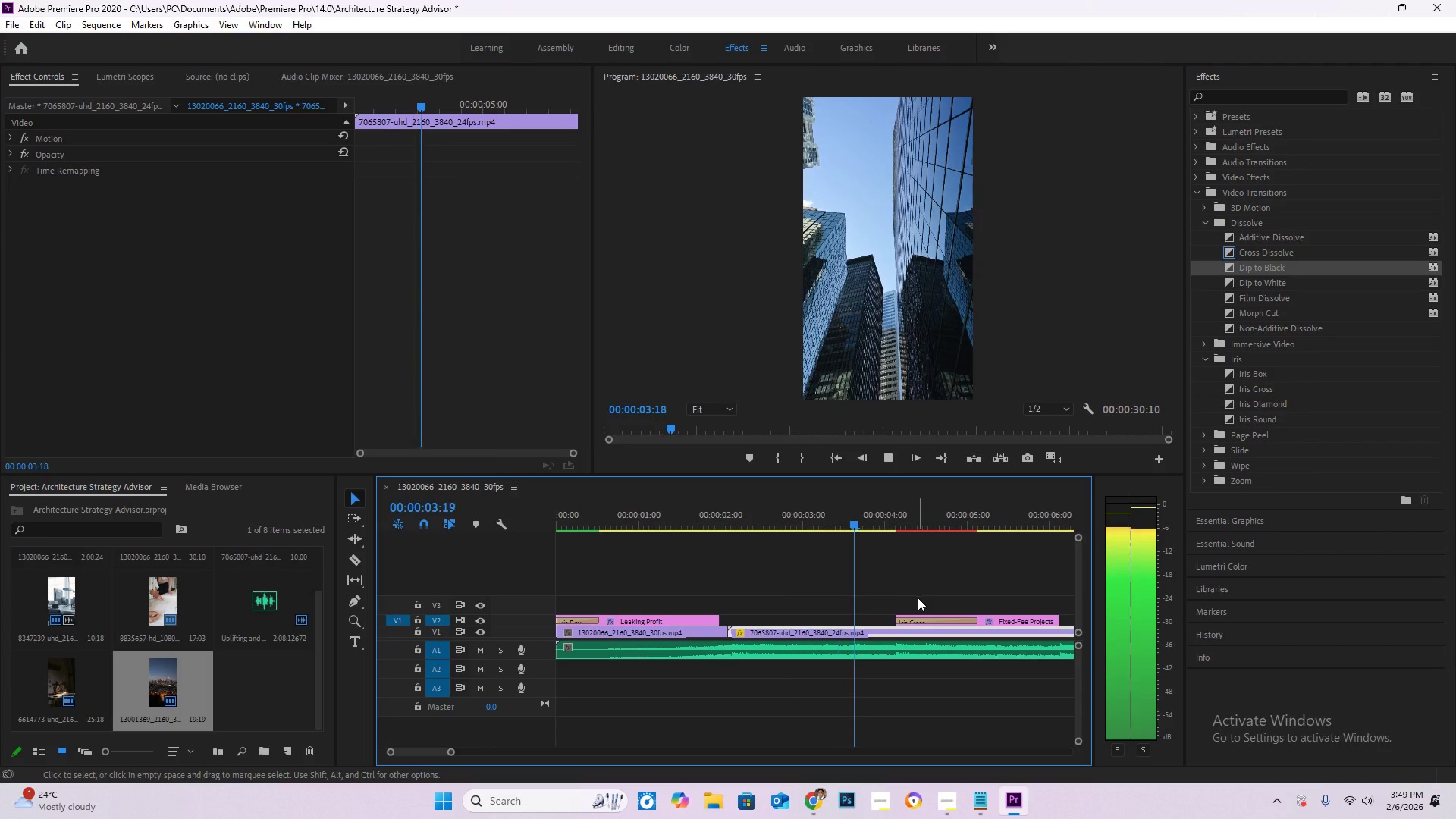 
hold_key(key=AltLeft, duration=0.89)
scroll: coordinate [934, 674], scroll_direction: down, amount: 7.0
 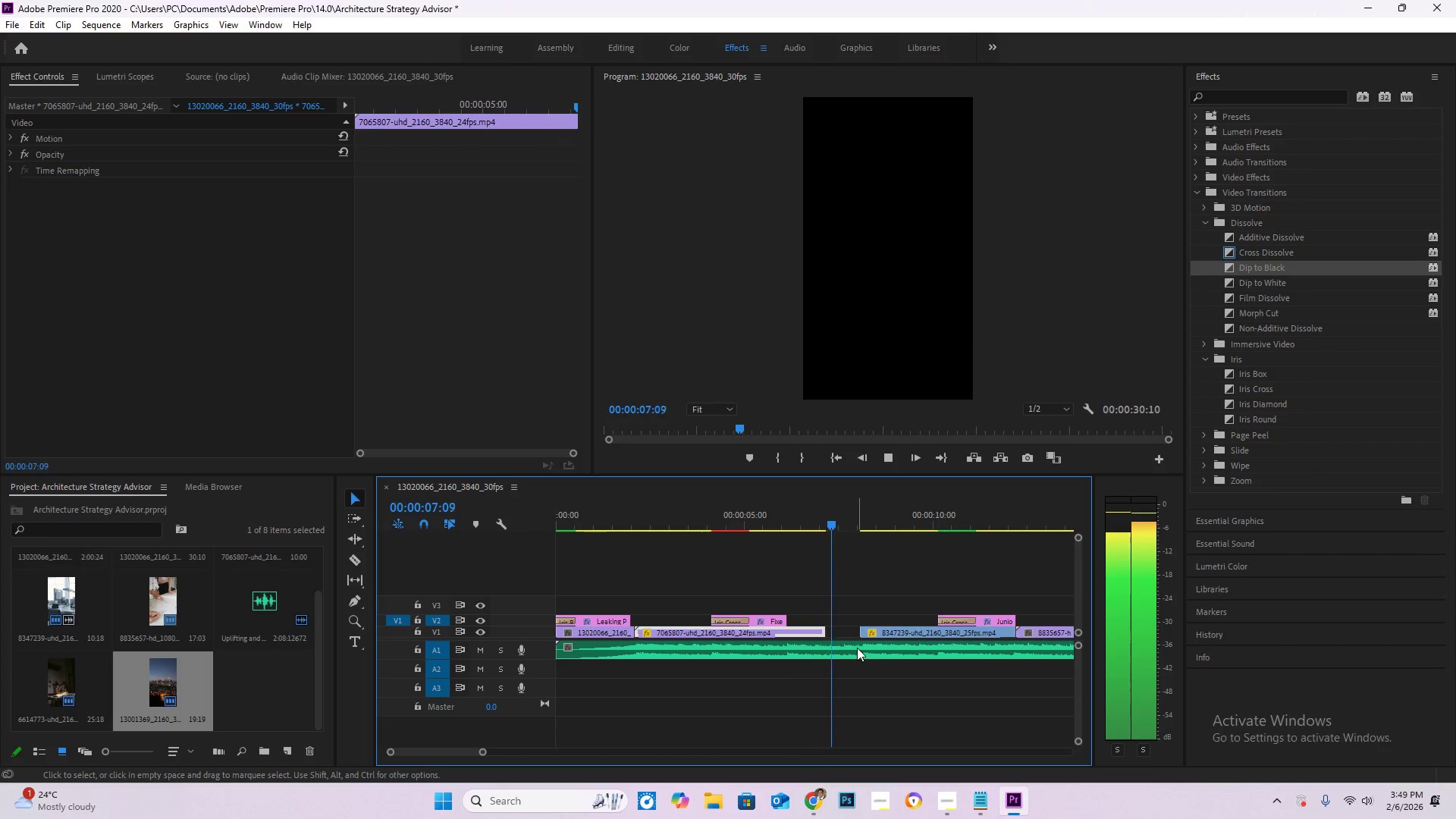 
key(Space)
 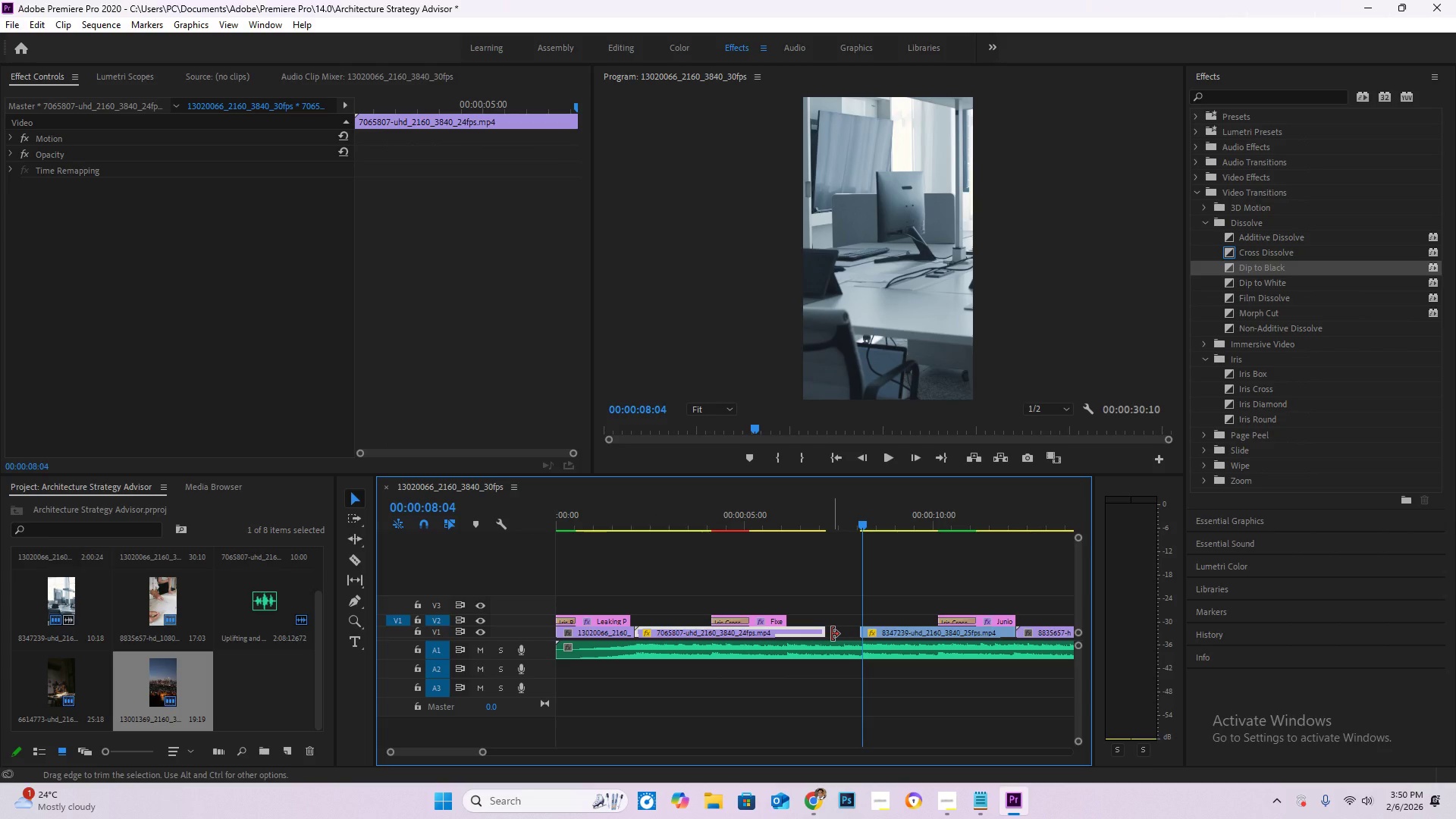 
left_click_drag(start_coordinate=[825, 632], to_coordinate=[857, 645])
 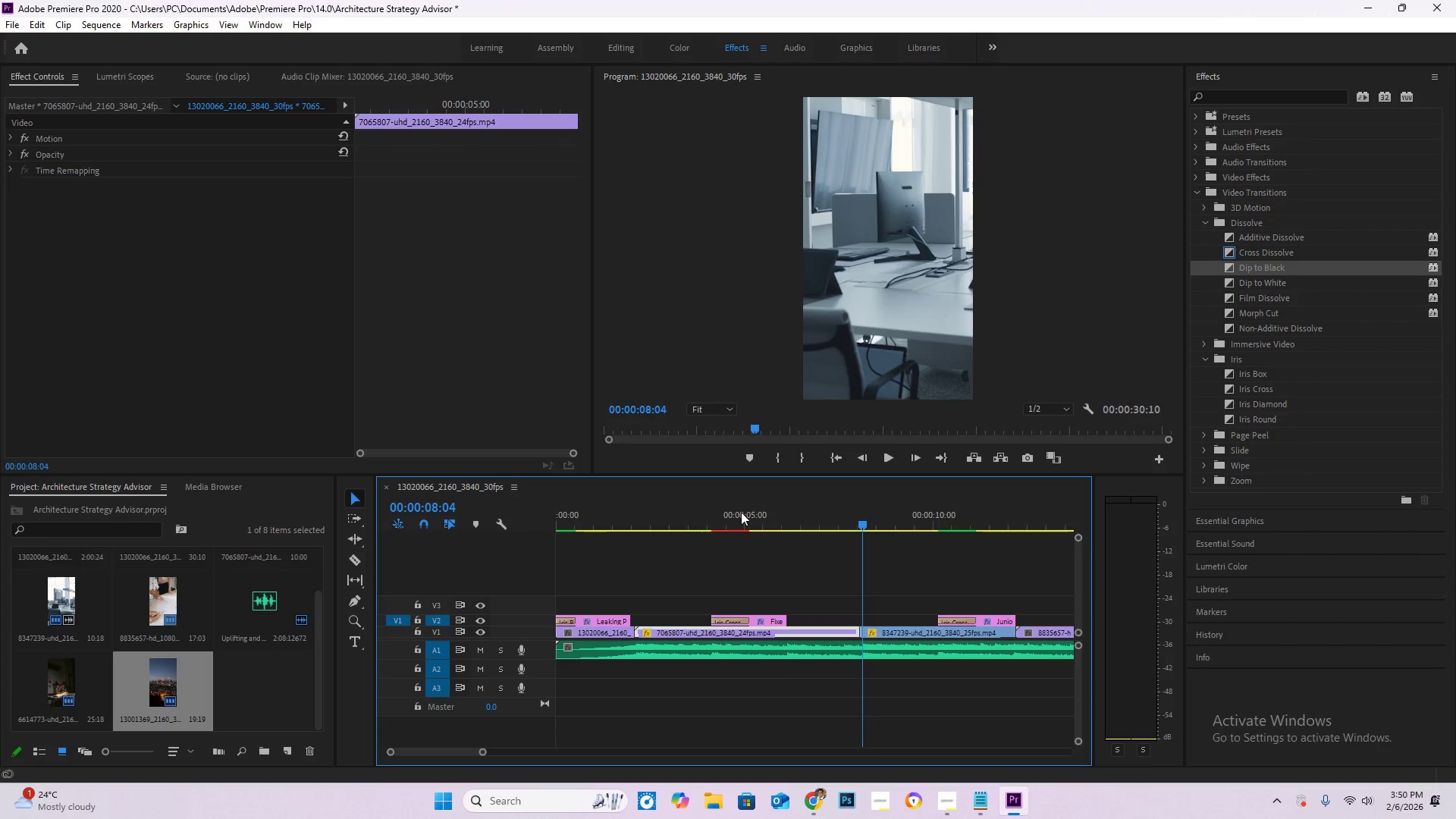 
left_click_drag(start_coordinate=[692, 512], to_coordinate=[460, 497])
 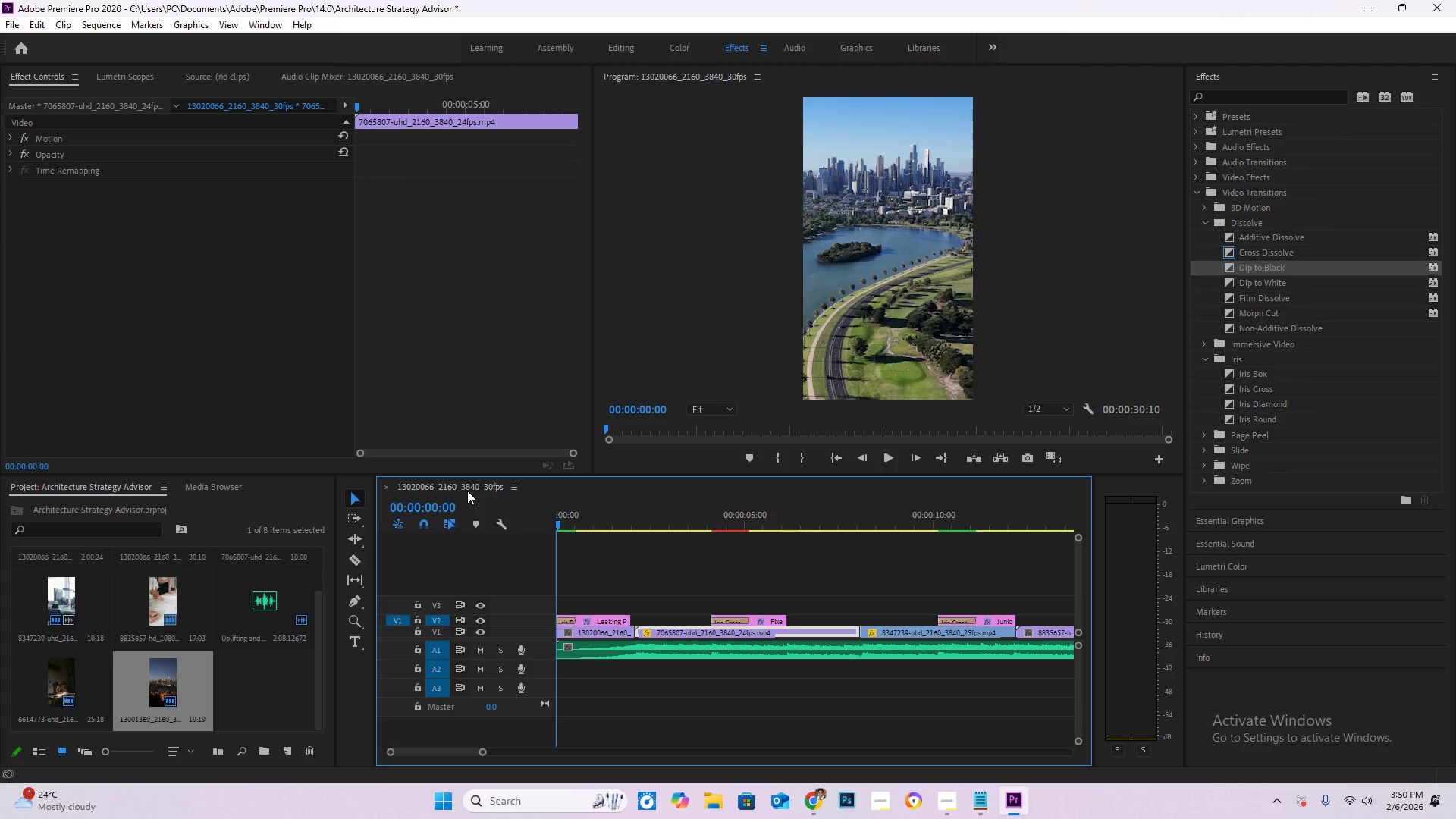 
key(Space)
 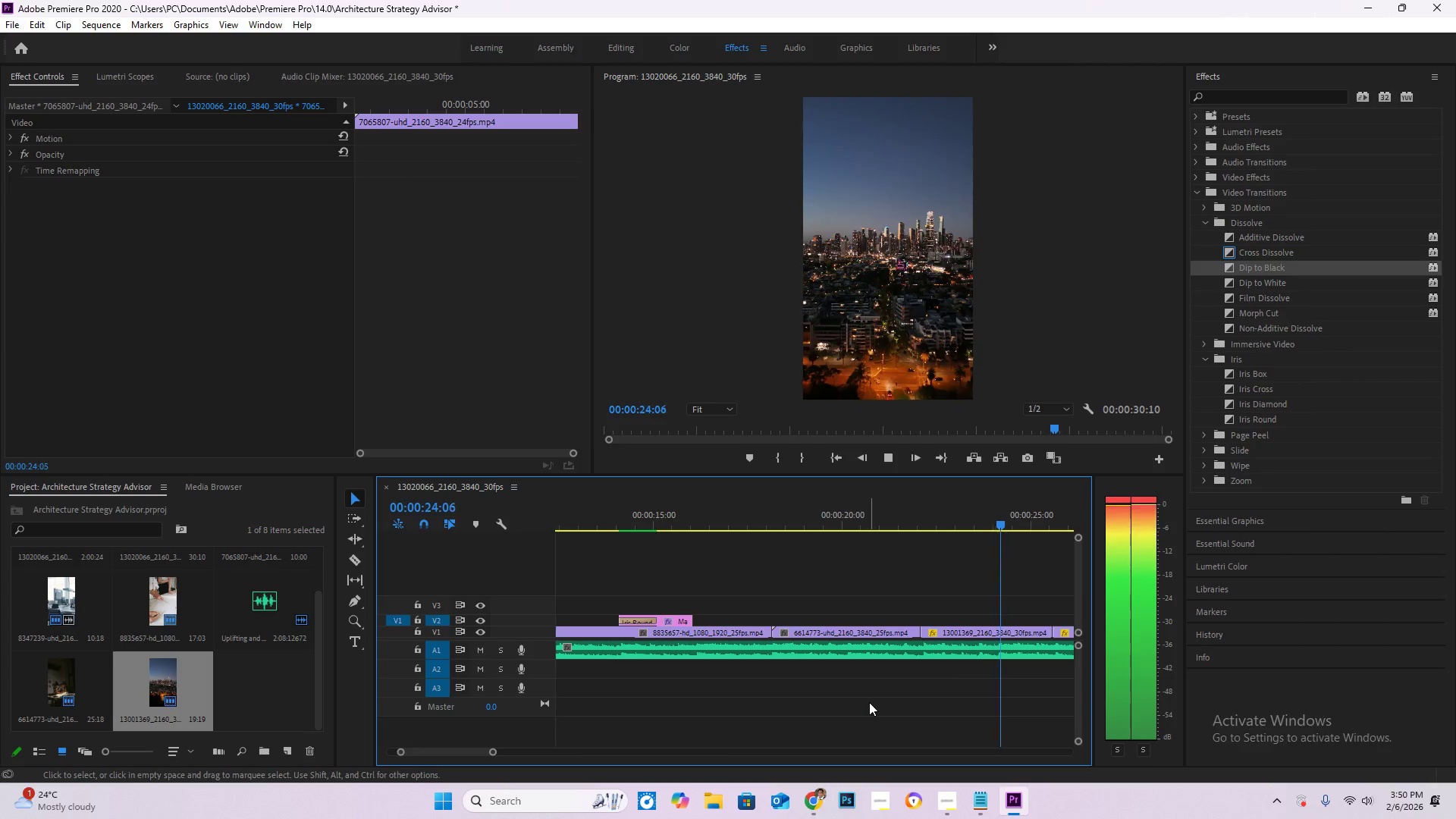 
wait(29.64)
 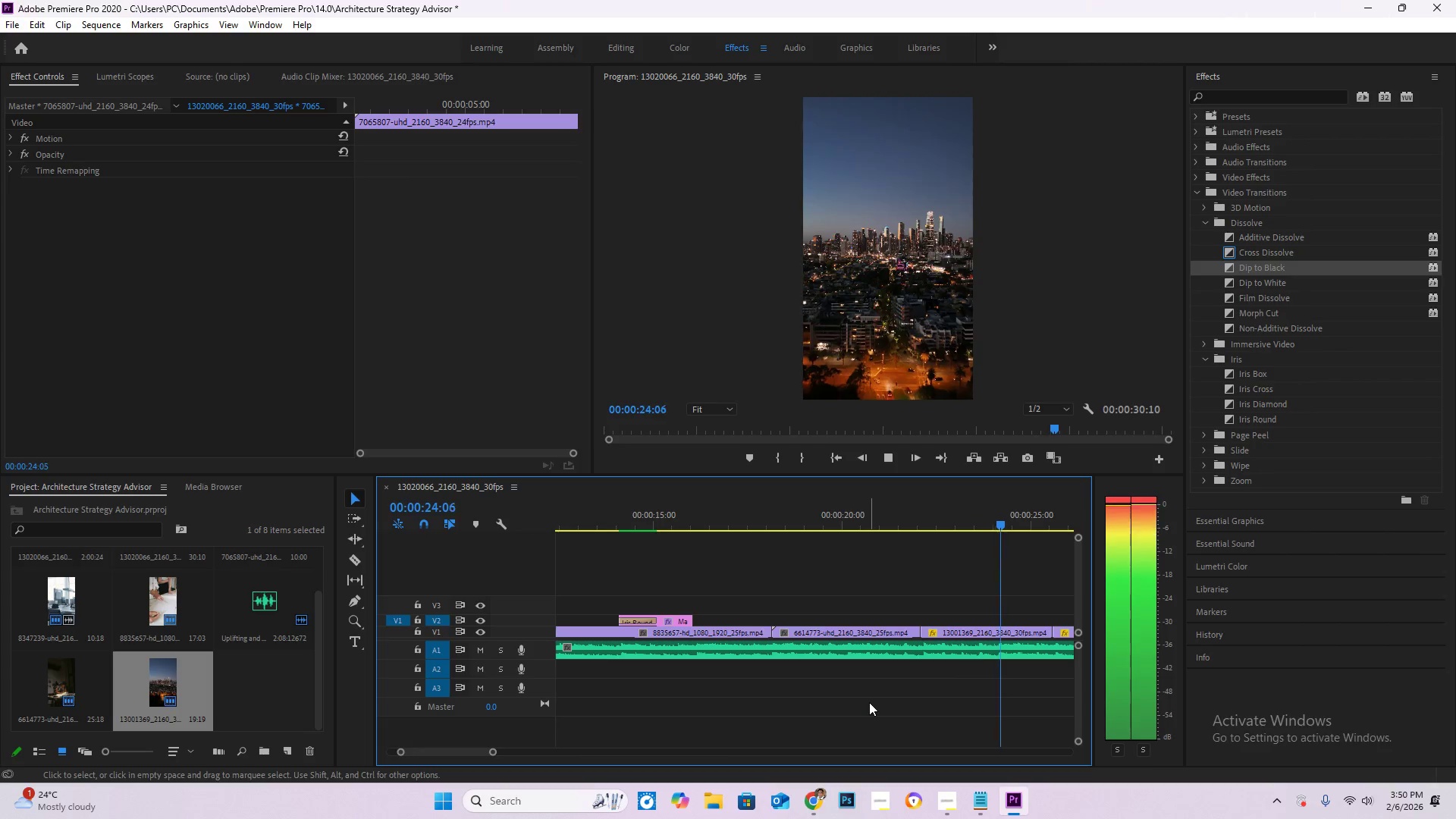 
left_click_drag(start_coordinate=[485, 749], to_coordinate=[482, 748])
 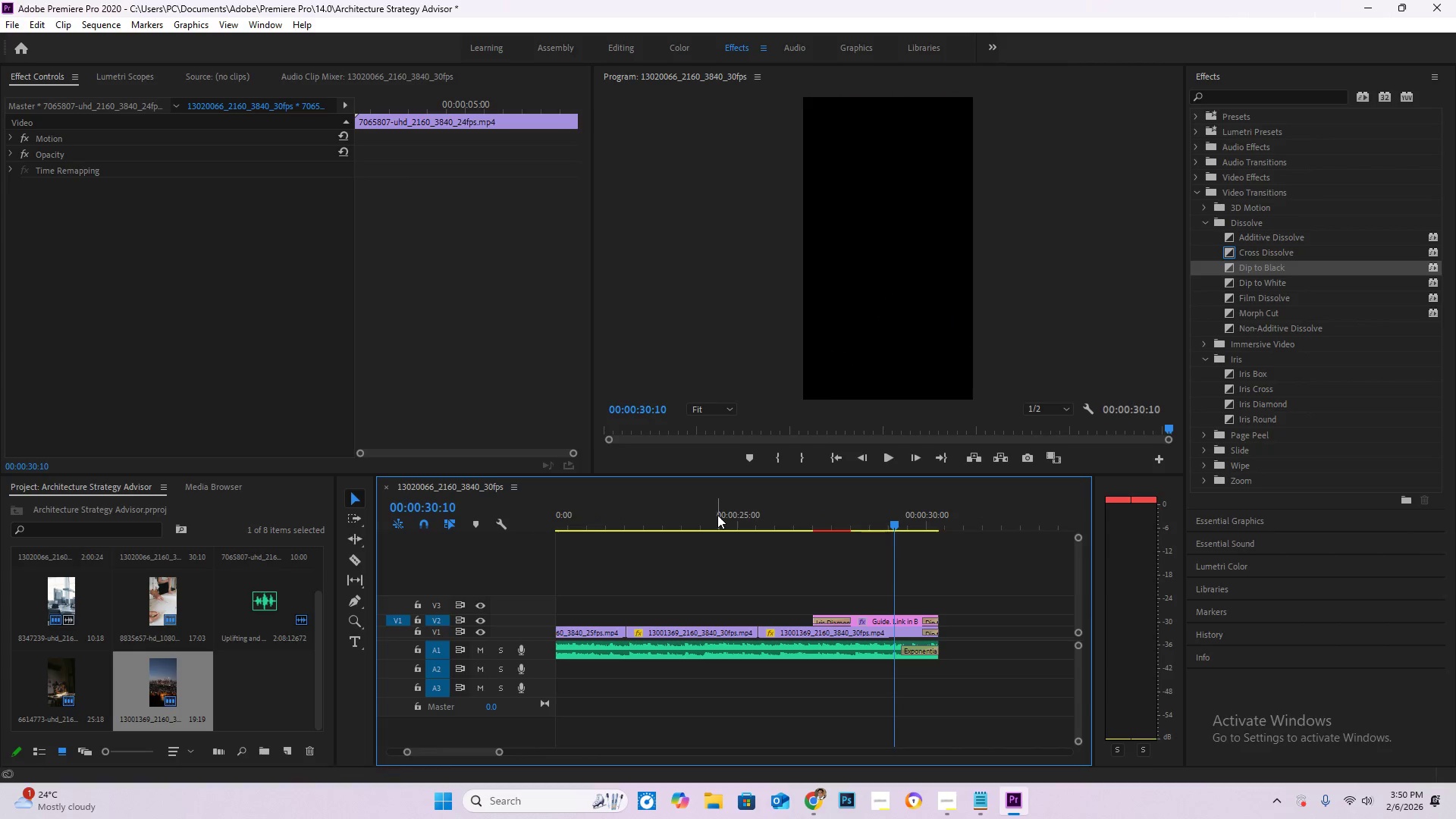 
left_click_drag(start_coordinate=[700, 515], to_coordinate=[628, 511])
 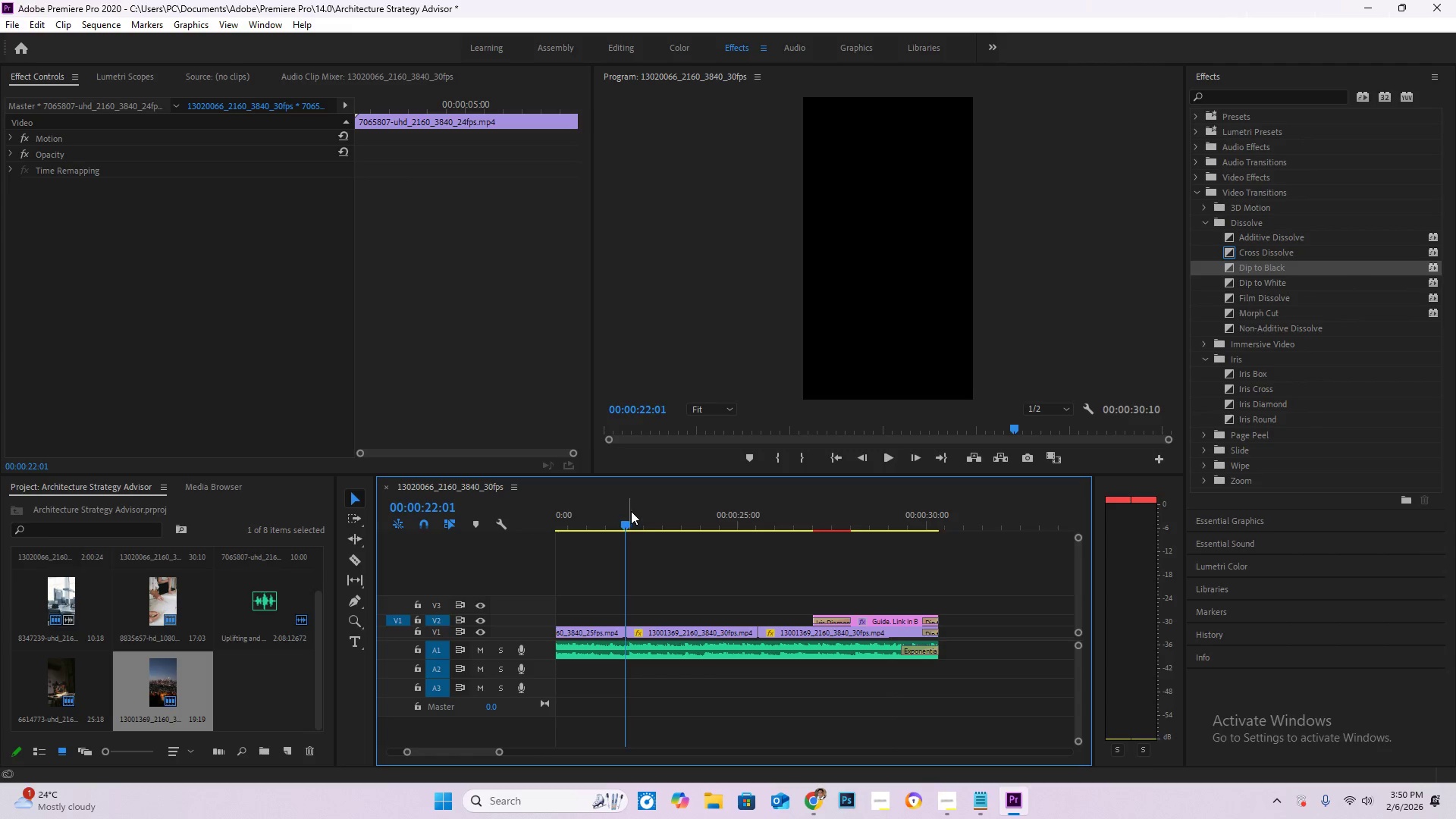 
key(Space)
 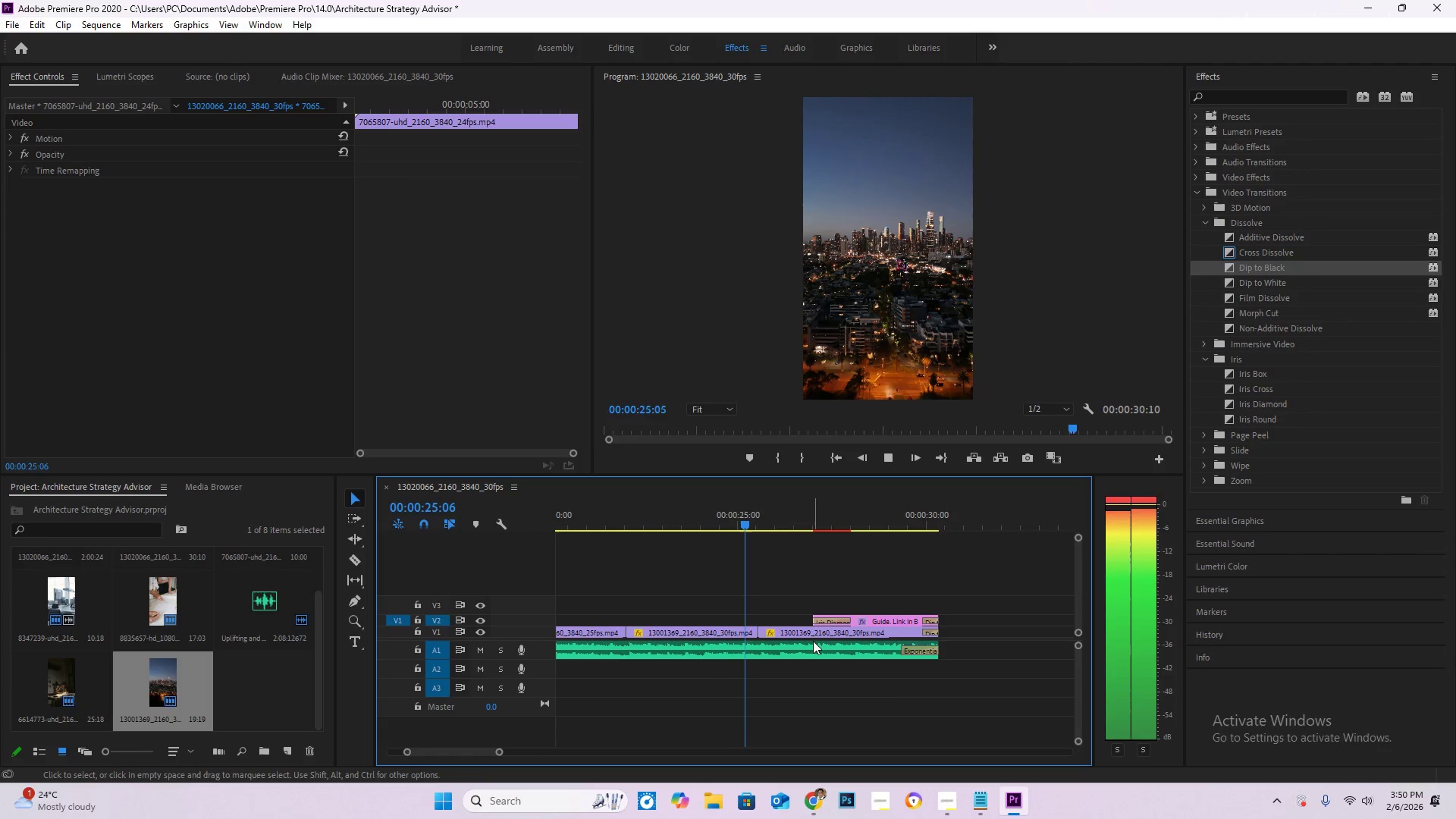 
wait(6.23)
 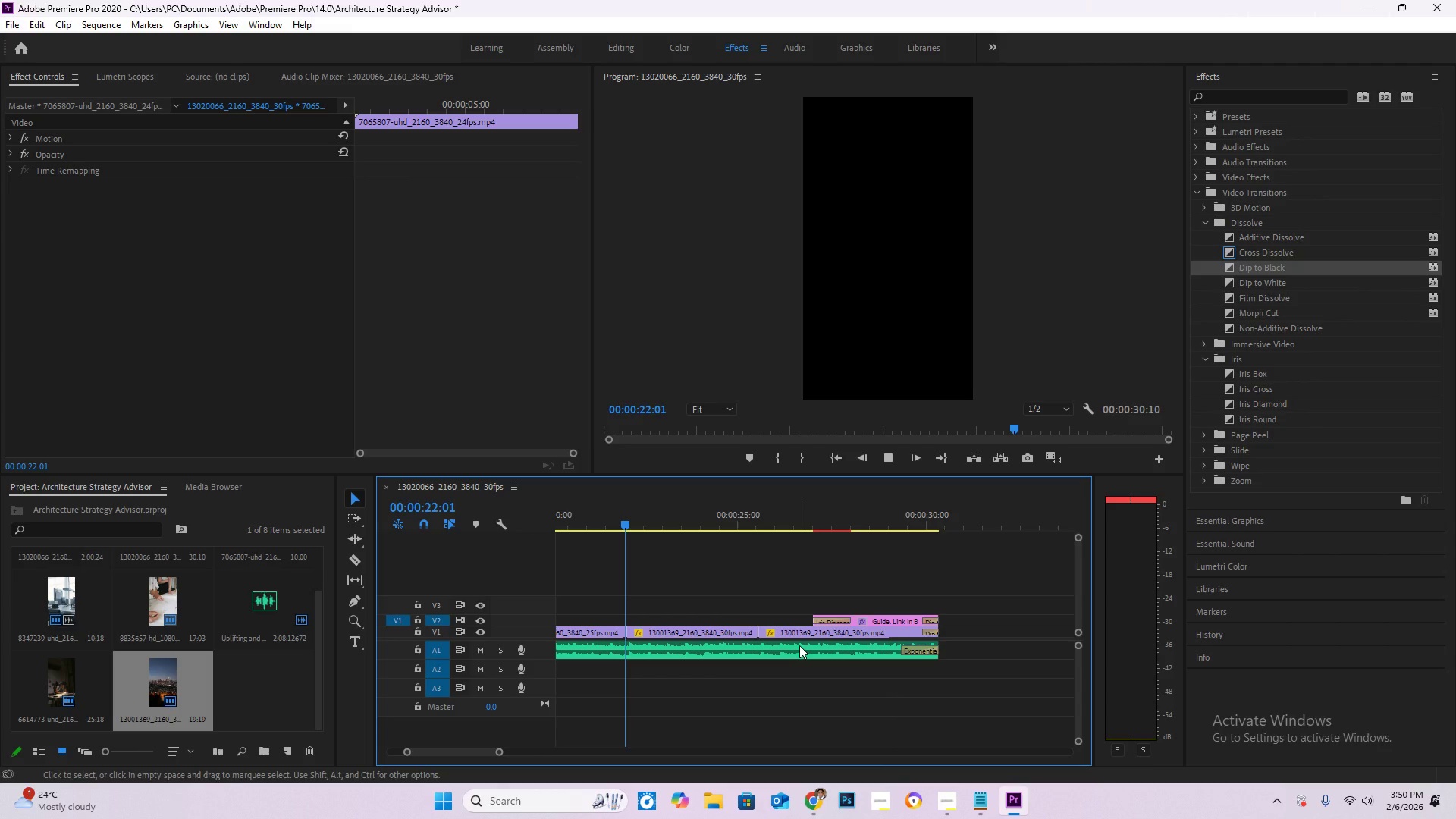 
key(Space)
 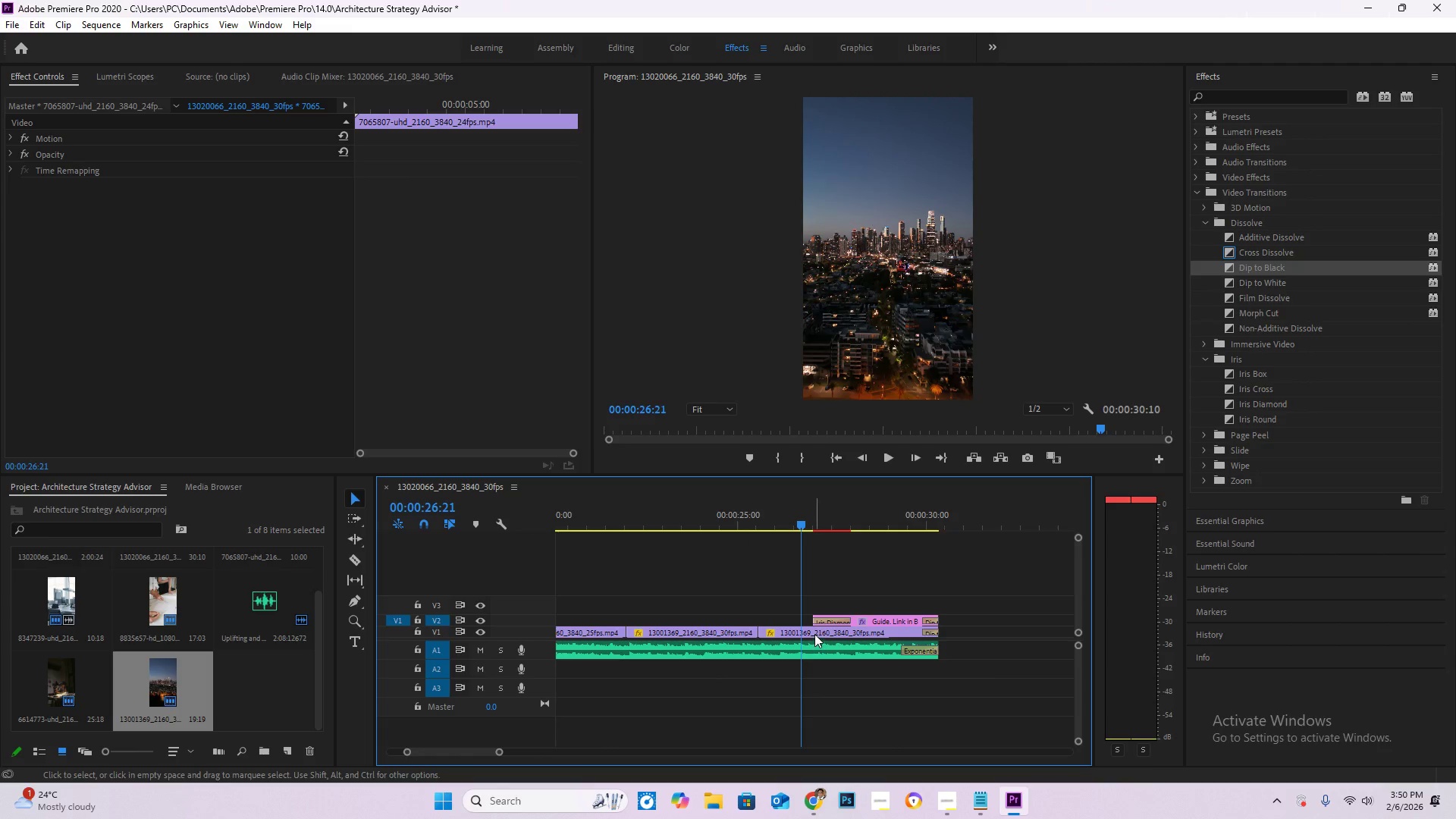 
key(C)
 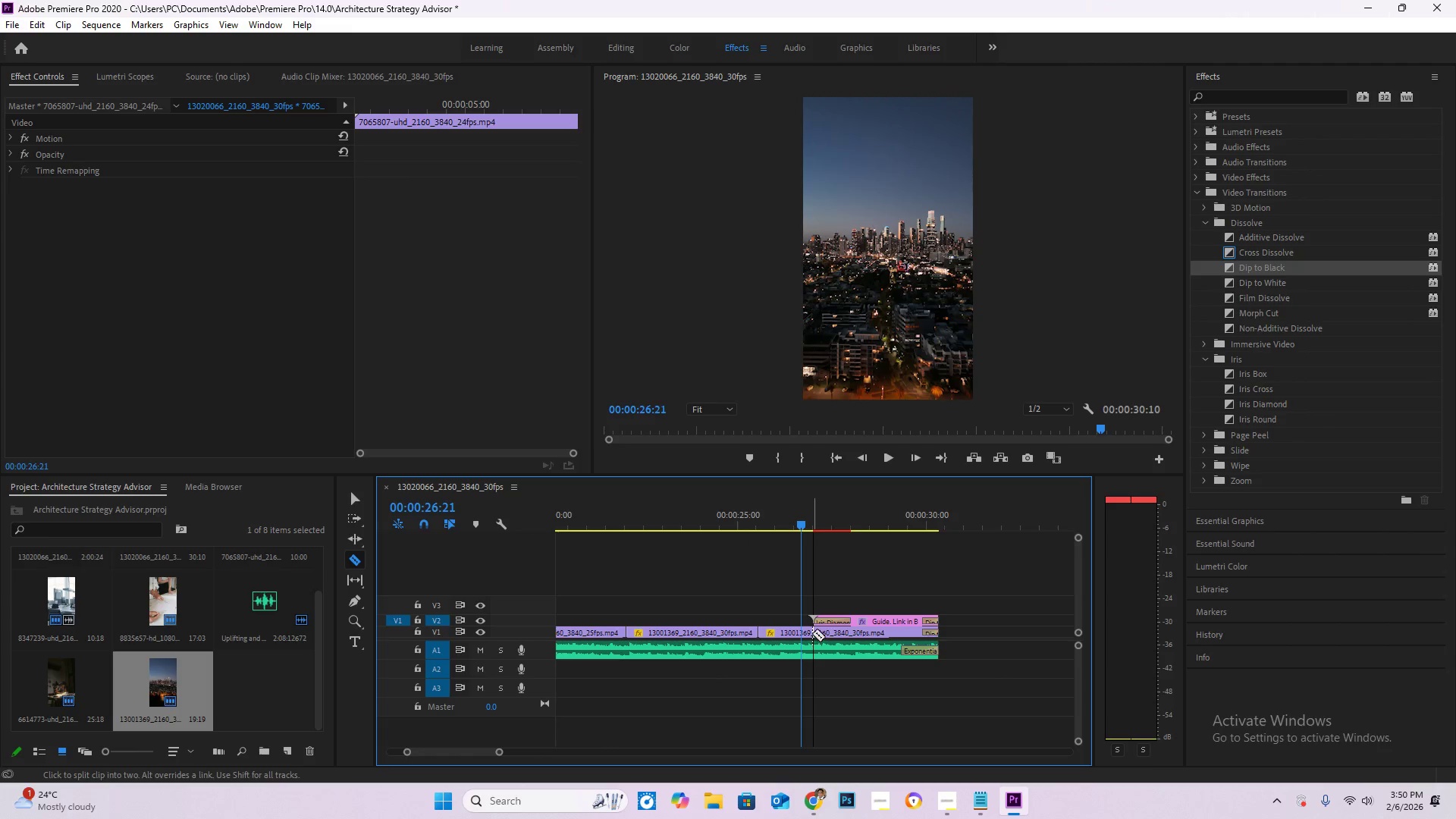 
left_click([812, 633])
 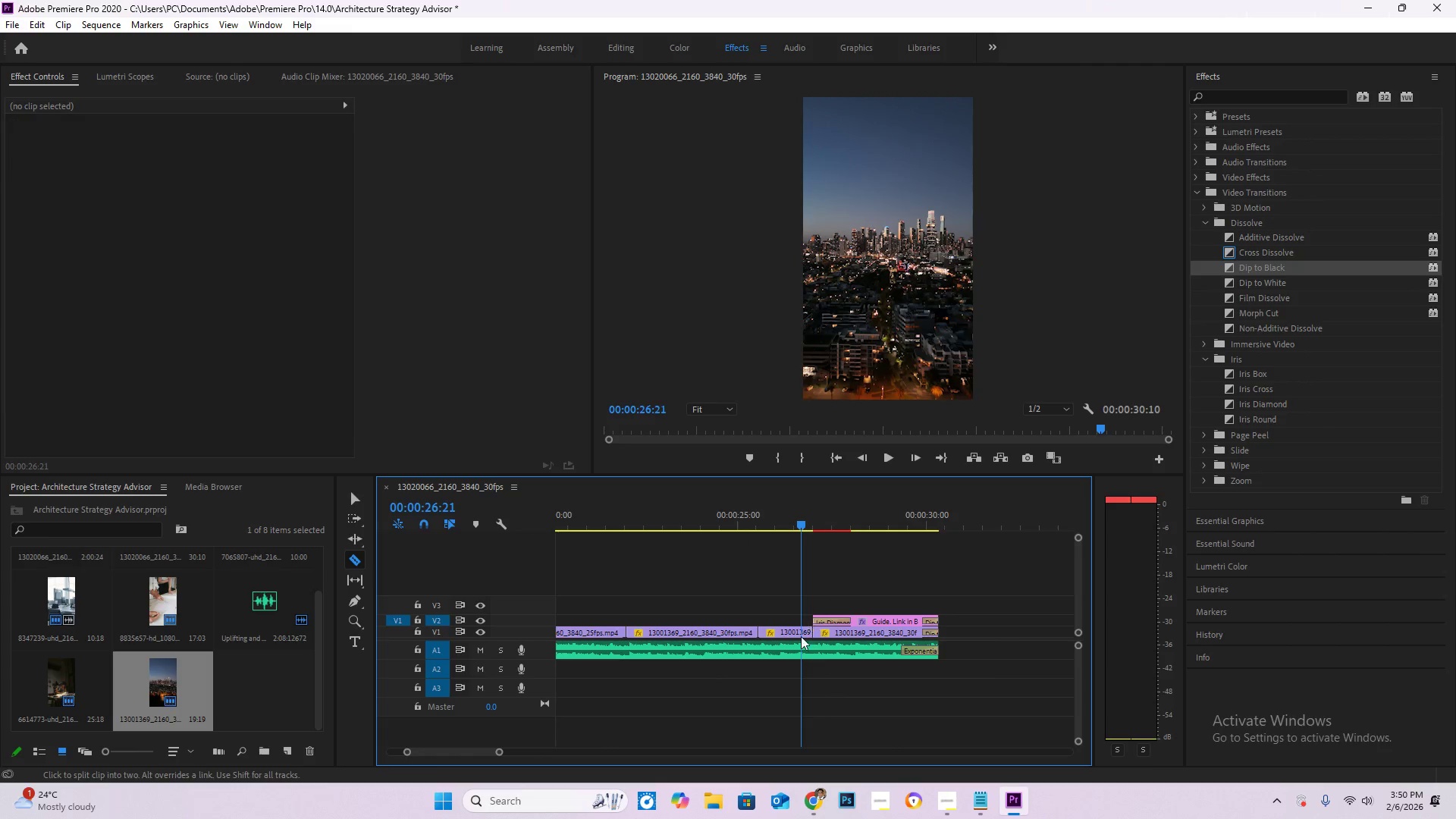 
key(V)
 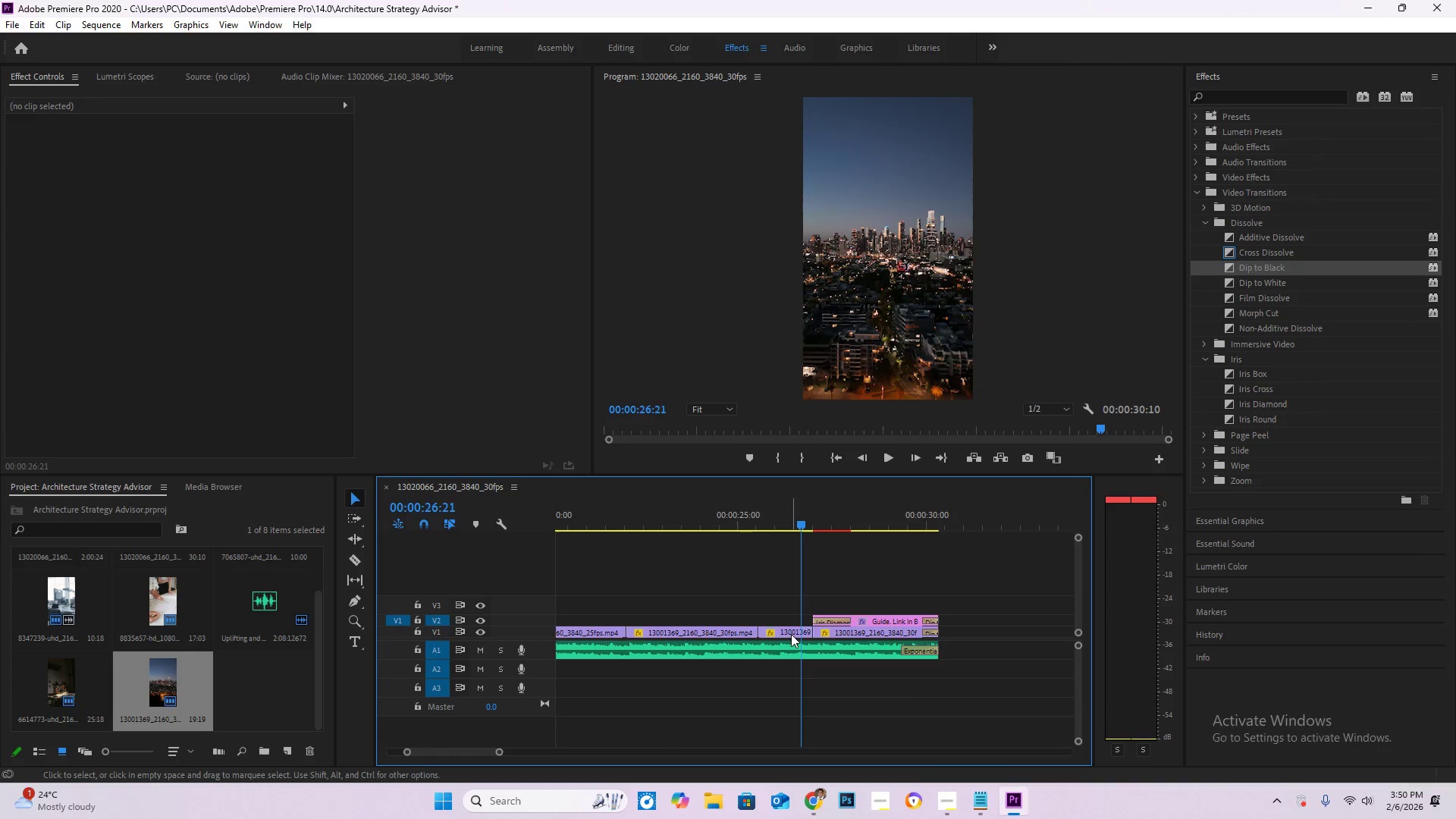 
left_click([791, 634])
 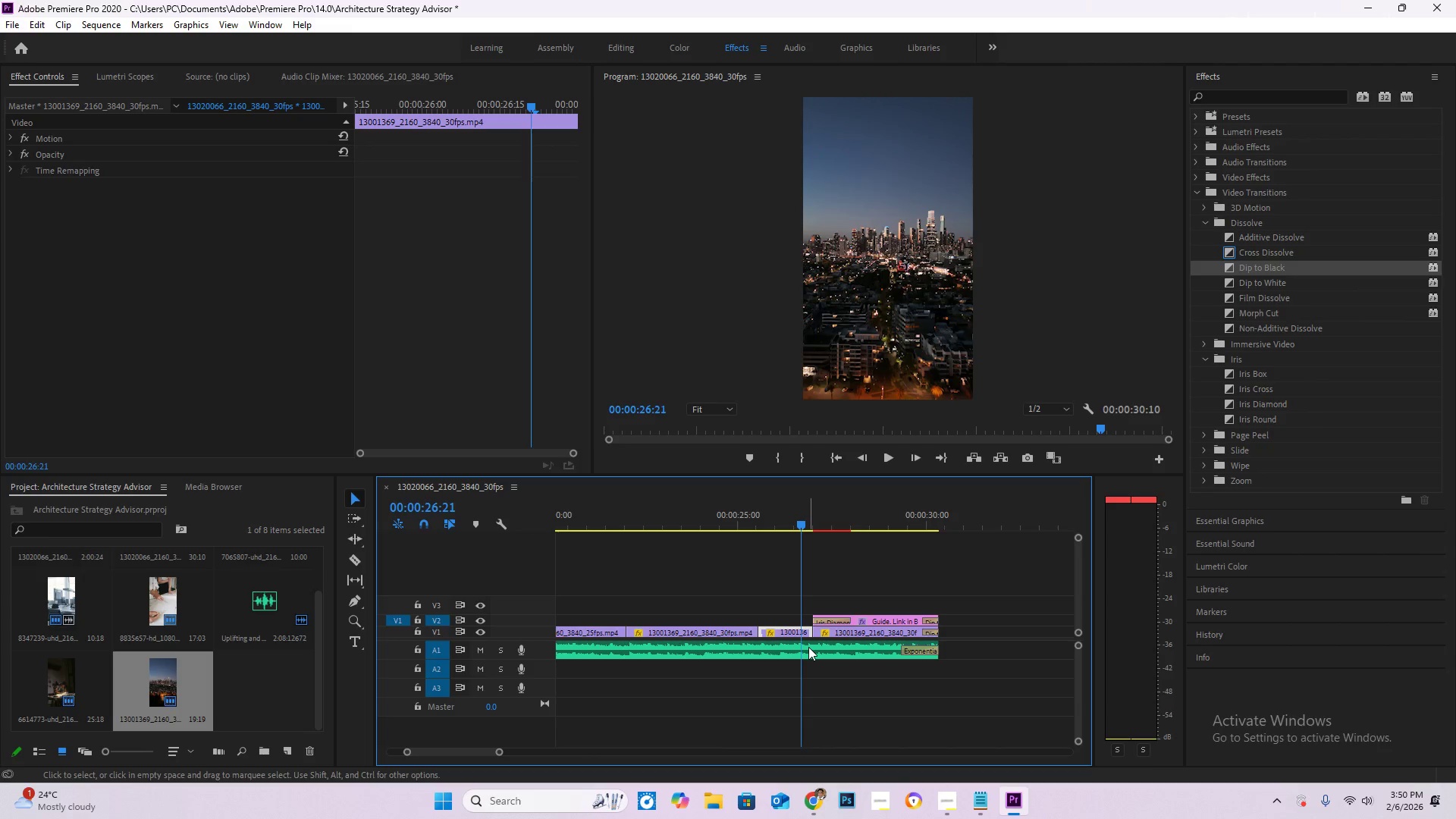 
key(Delete)
 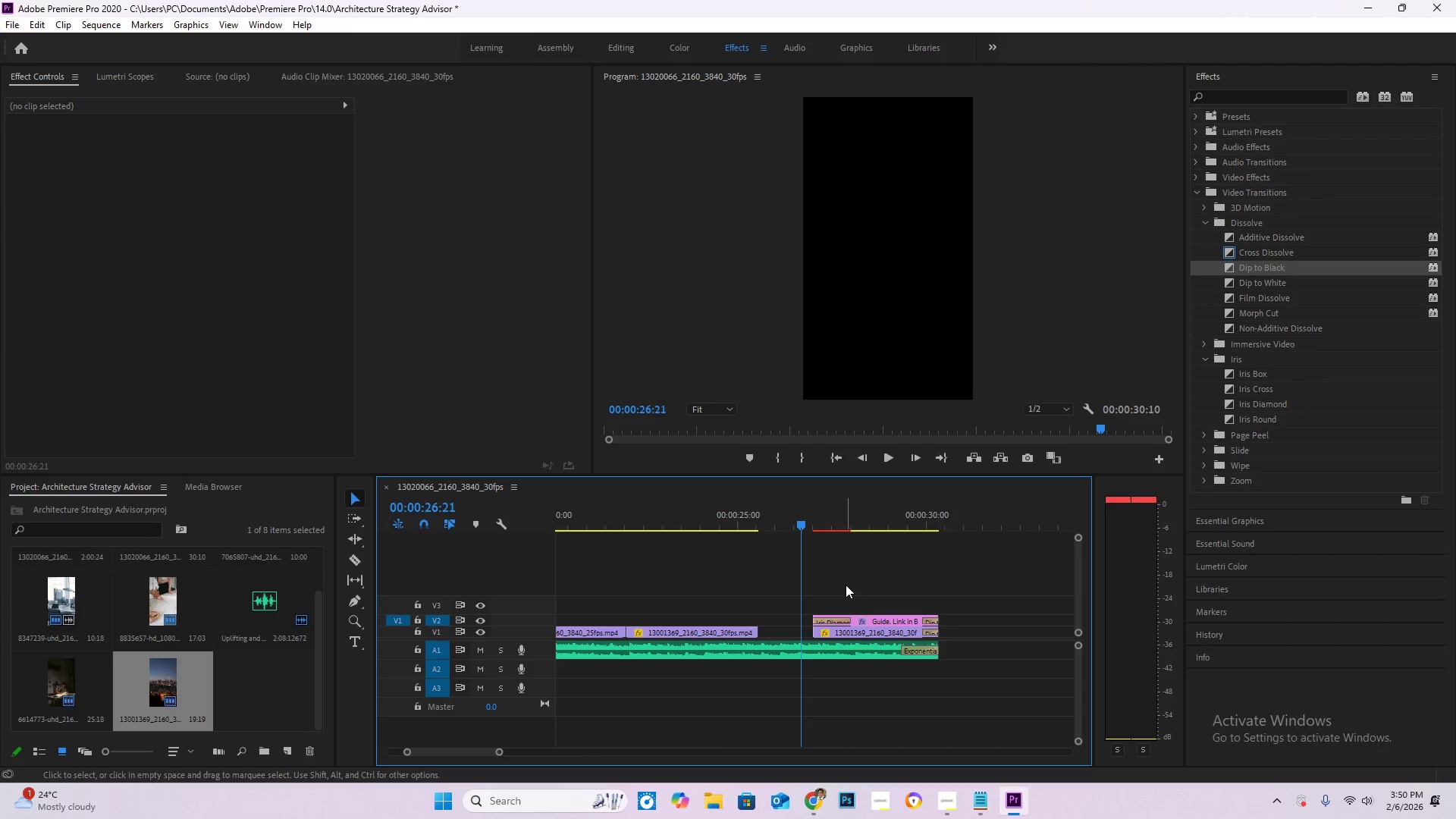 
left_click_drag(start_coordinate=[850, 596], to_coordinate=[938, 633])
 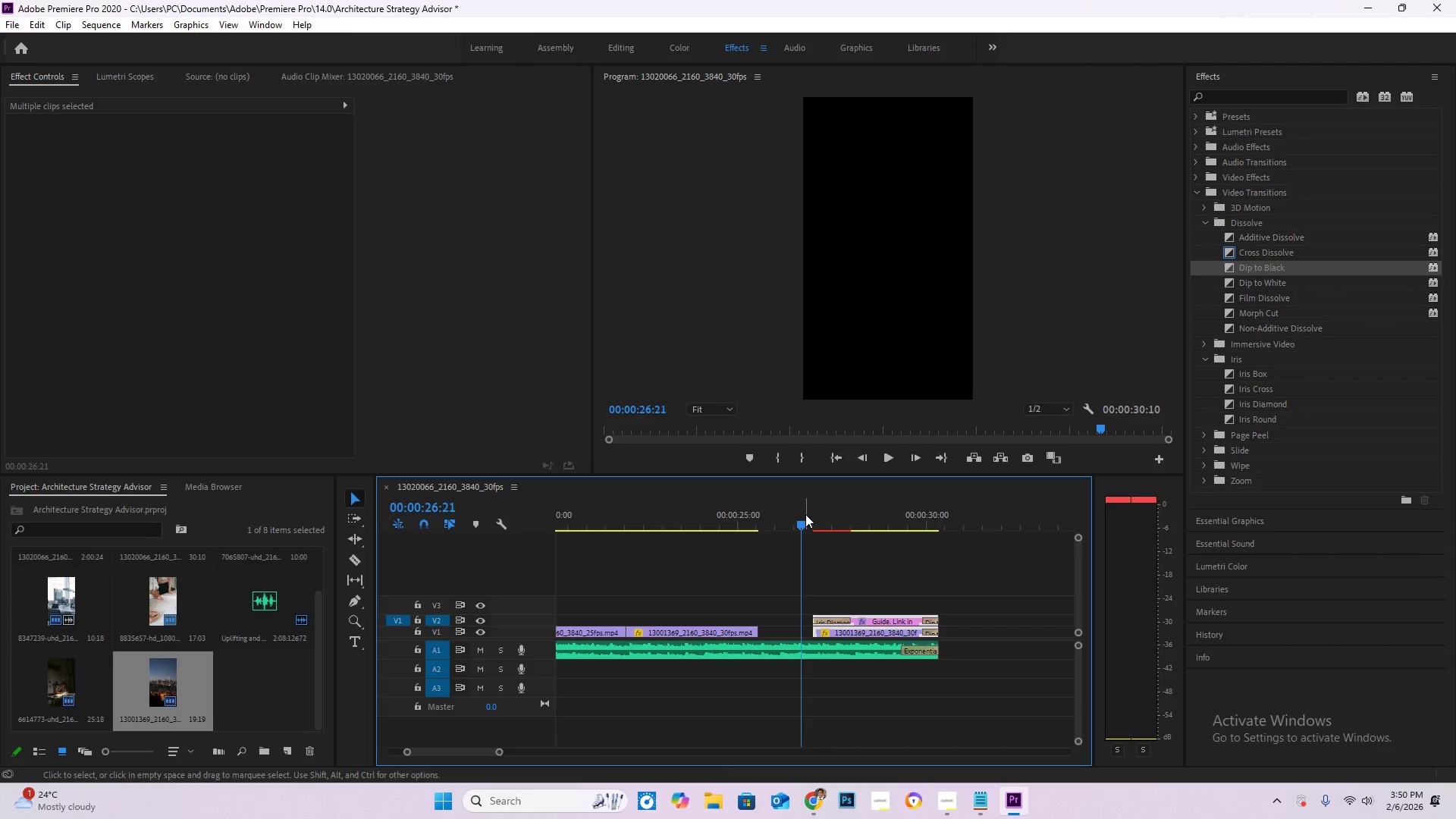 
left_click_drag(start_coordinate=[802, 512], to_coordinate=[751, 493])
 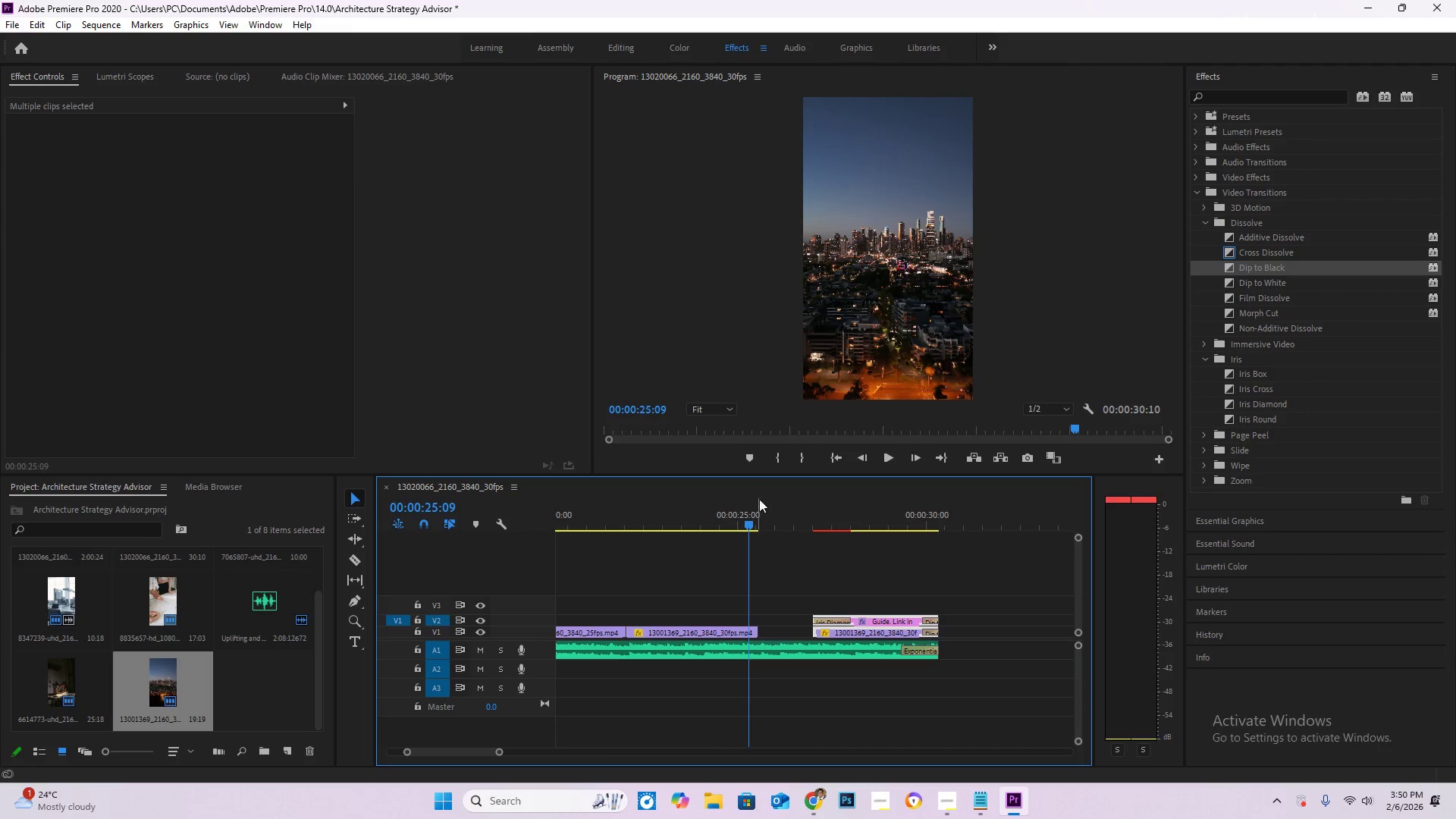 
key(Space)
 